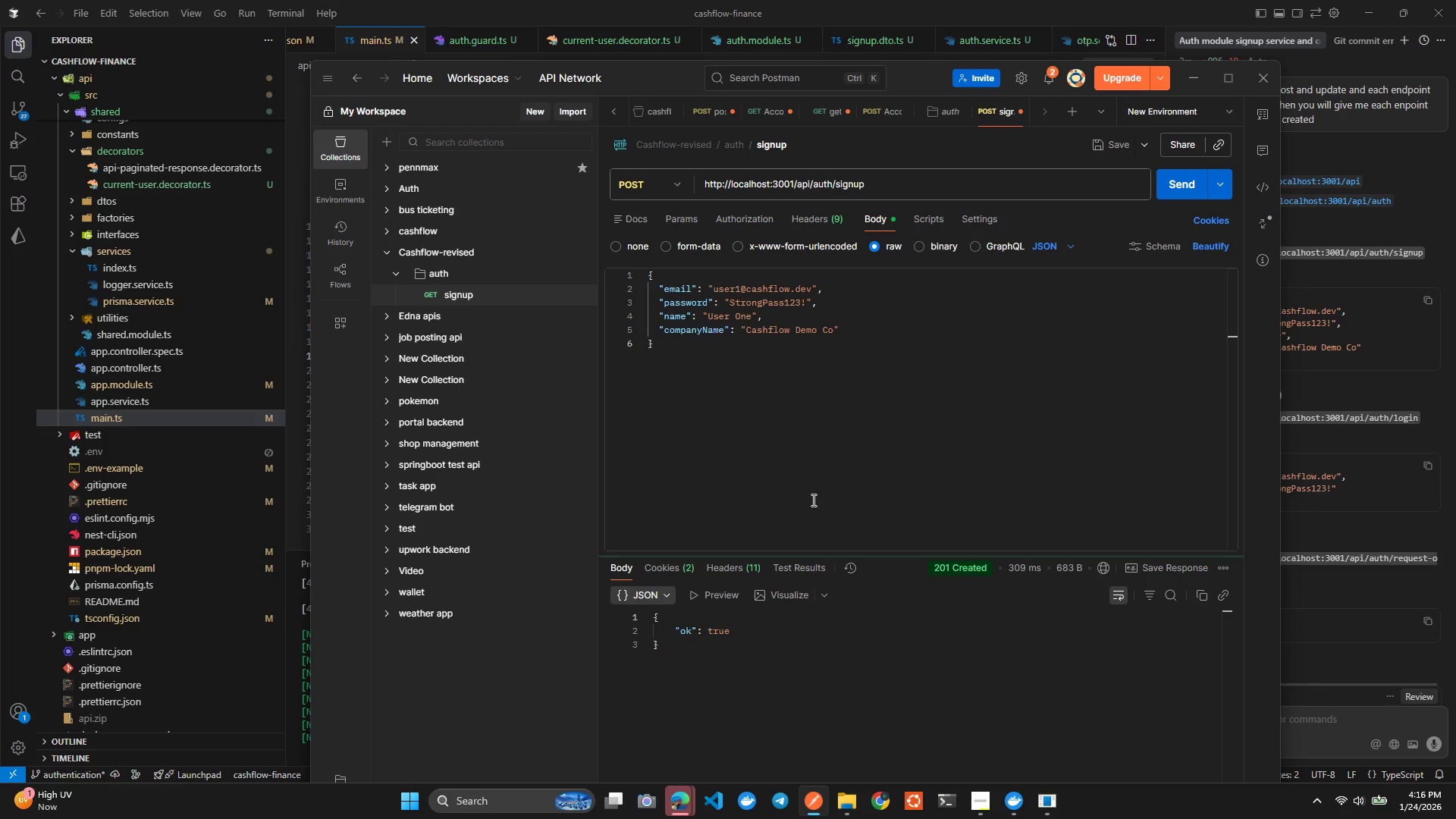 
key(Alt+AltLeft)
 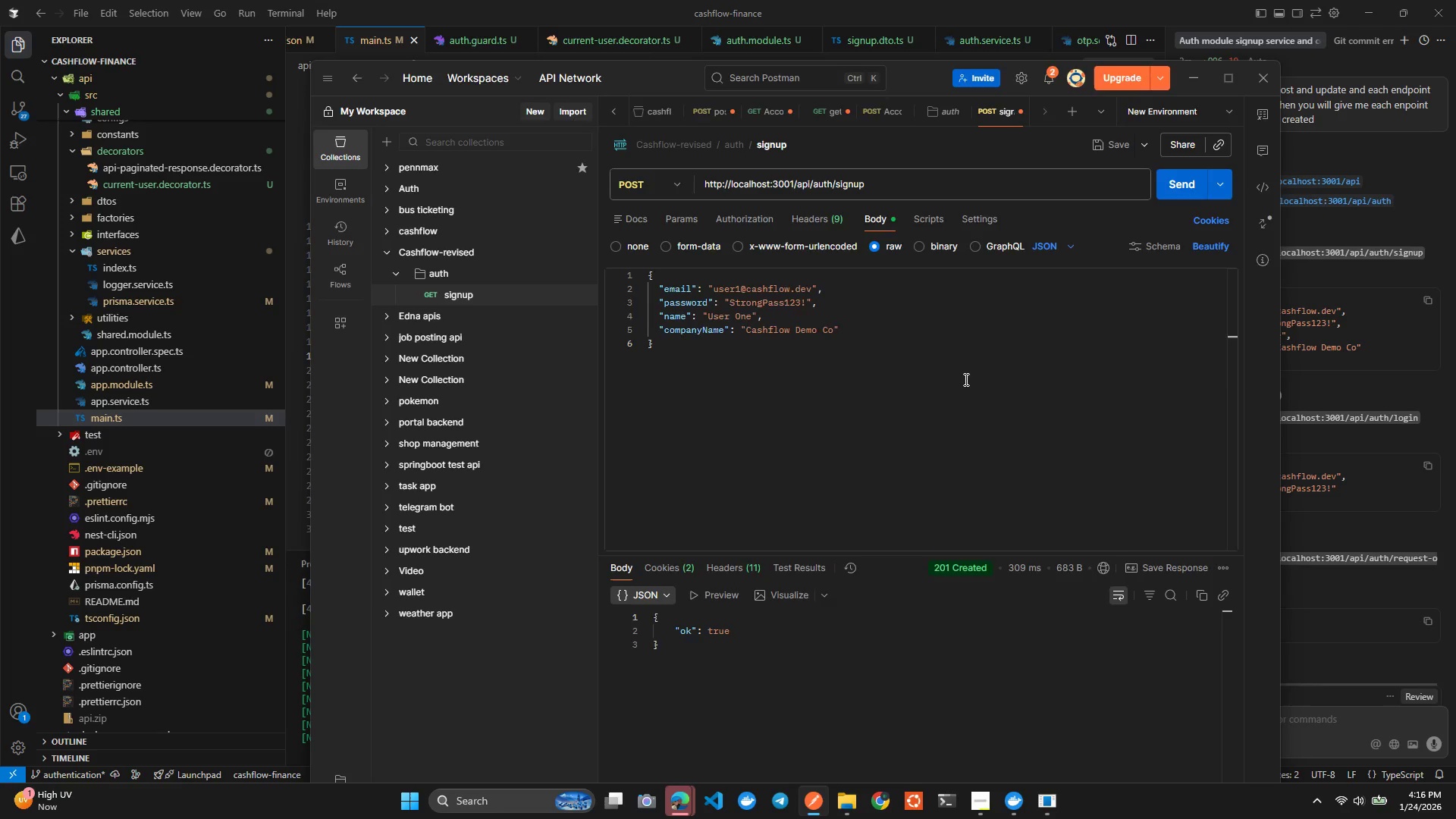 
key(Alt+Tab)
 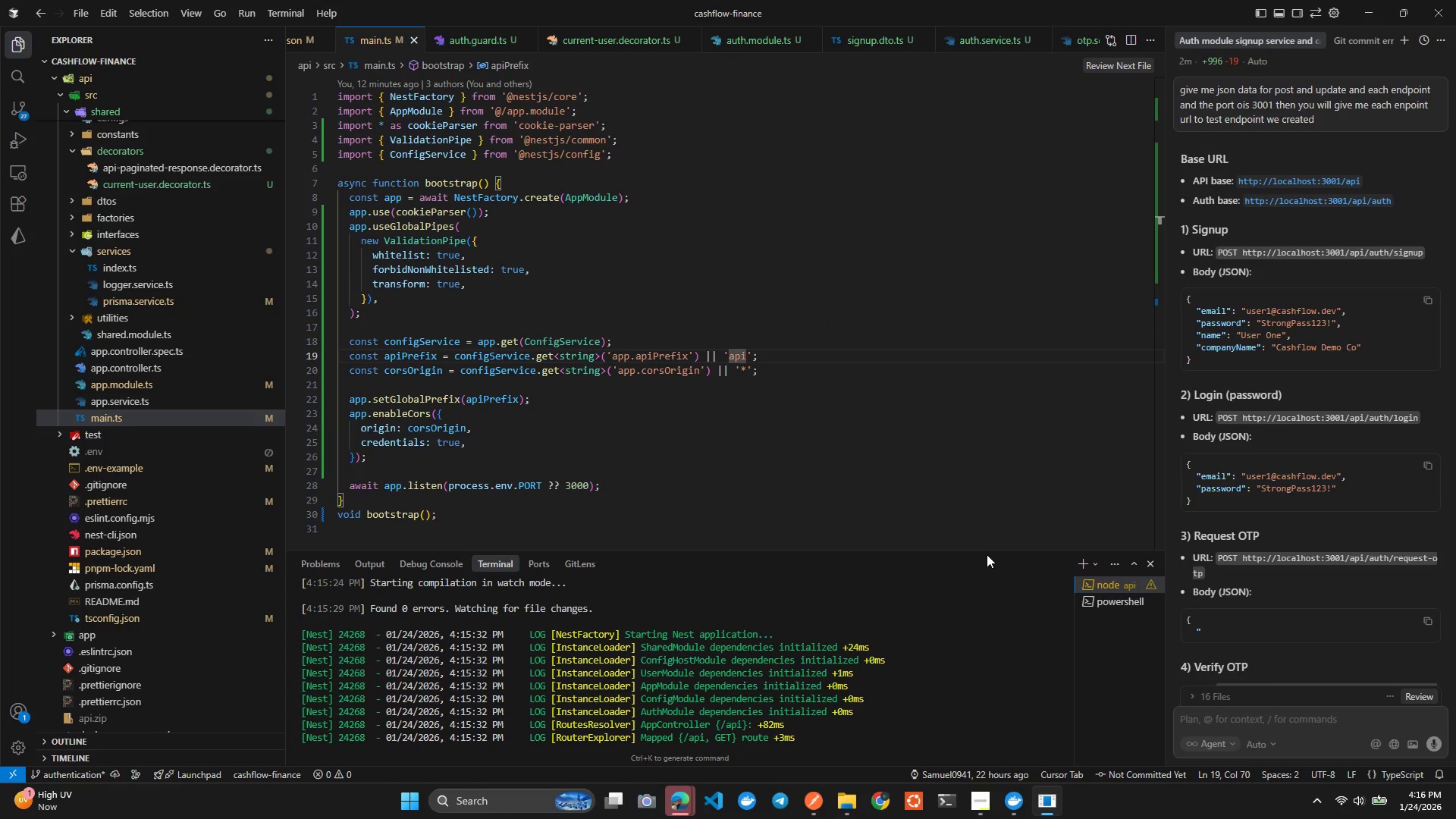 
key(Alt+AltLeft)
 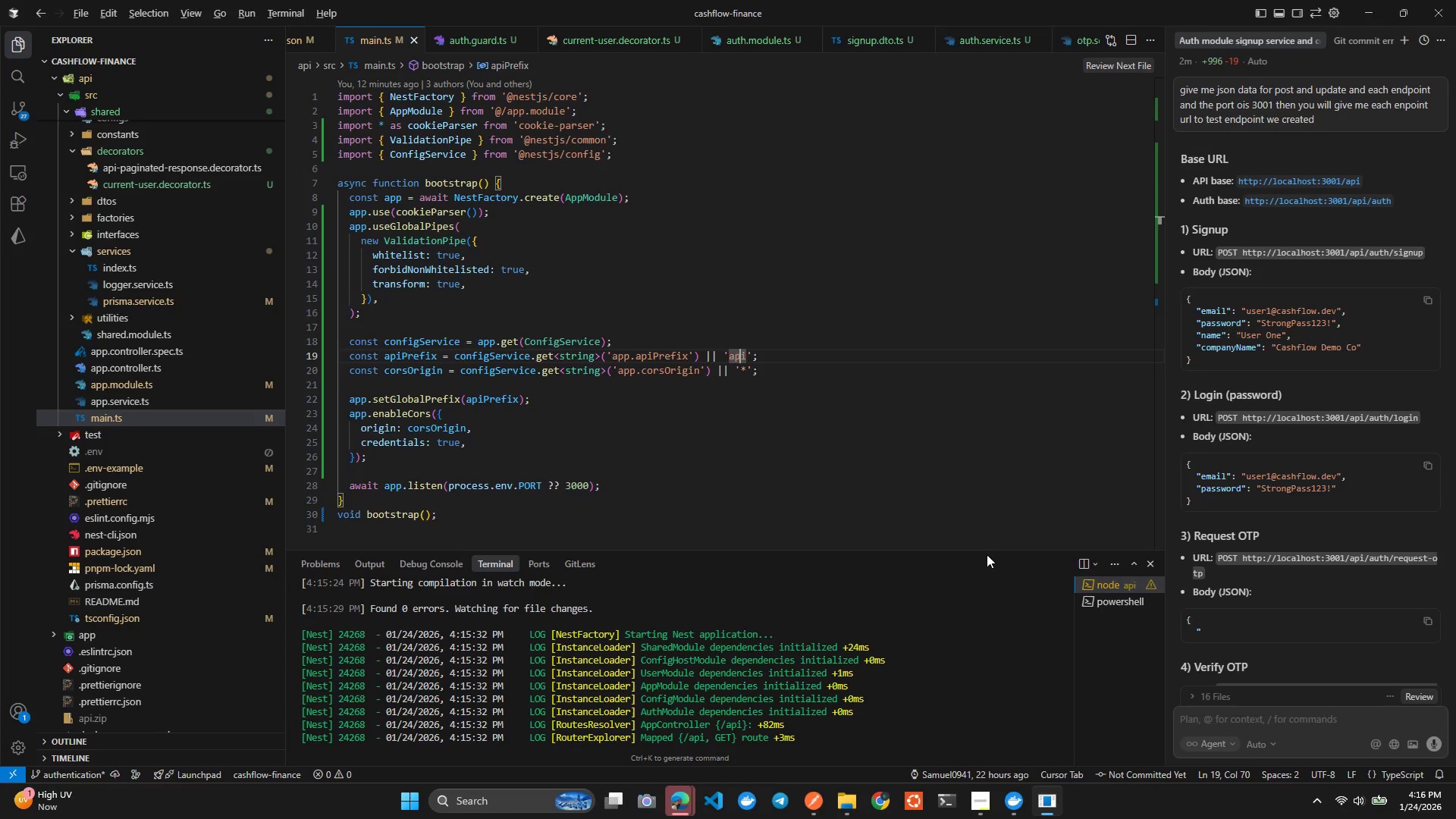 
key(Alt+Tab)
 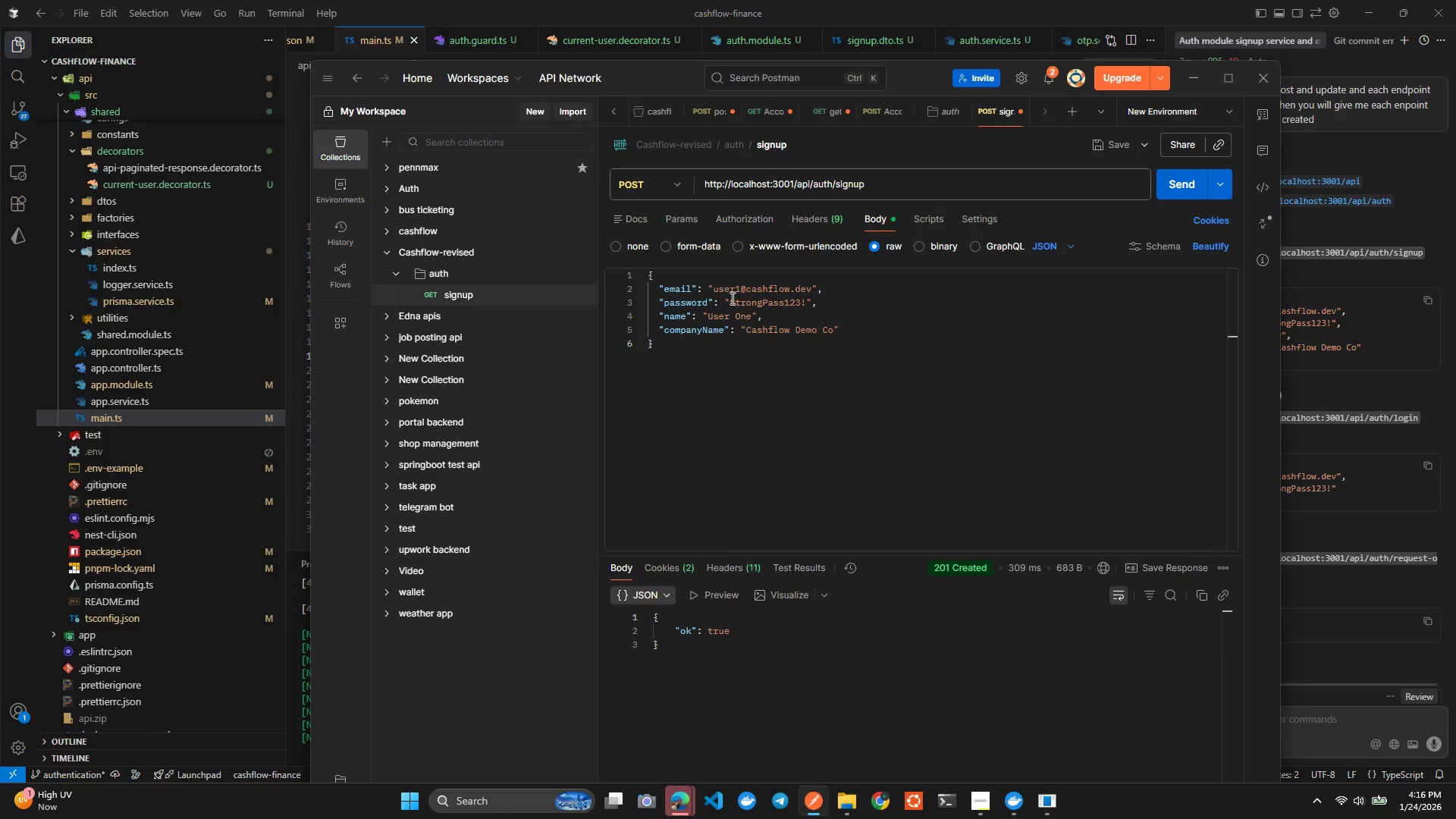 
key(Alt+AltLeft)
 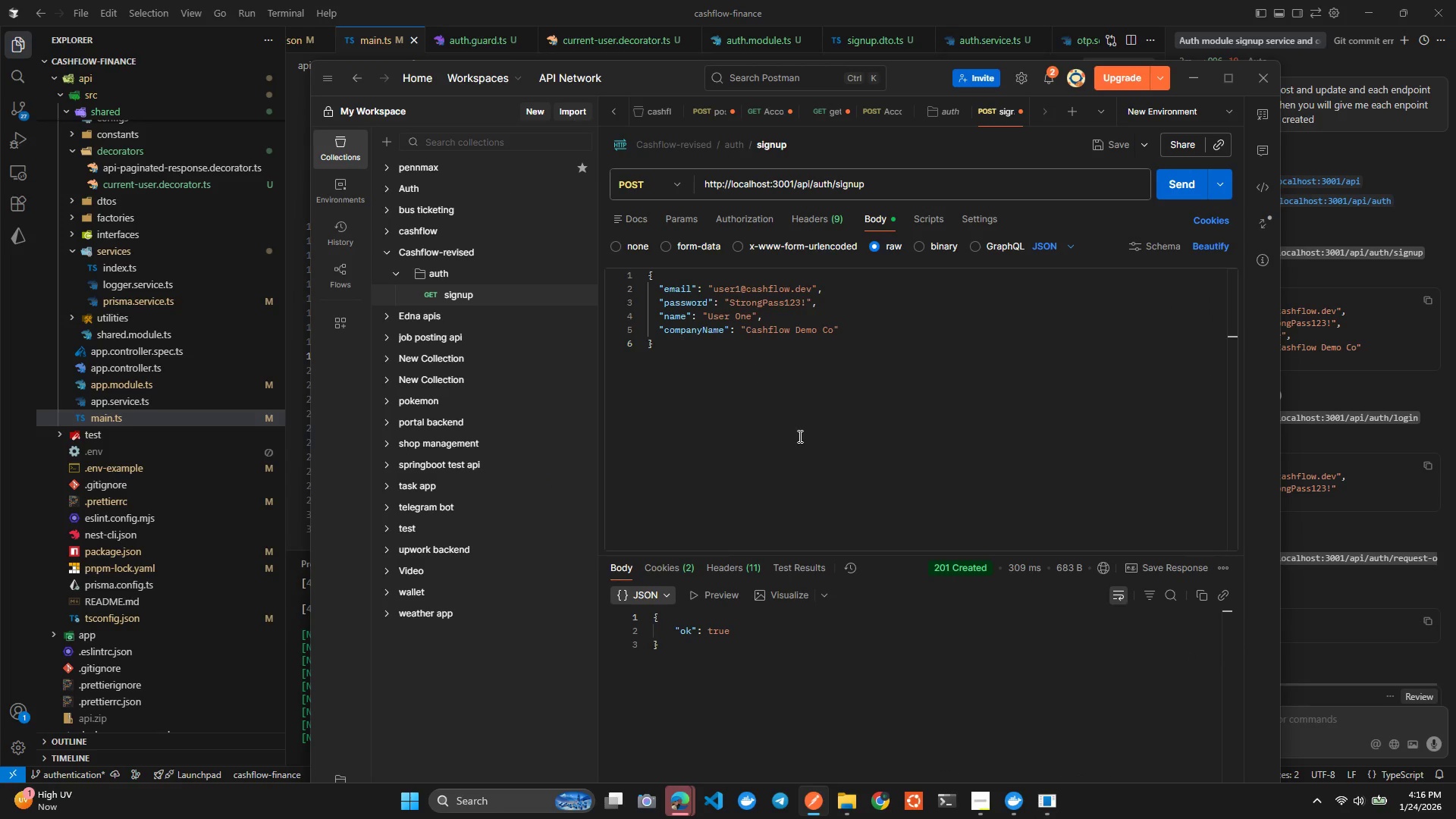 
key(Alt+Tab)
 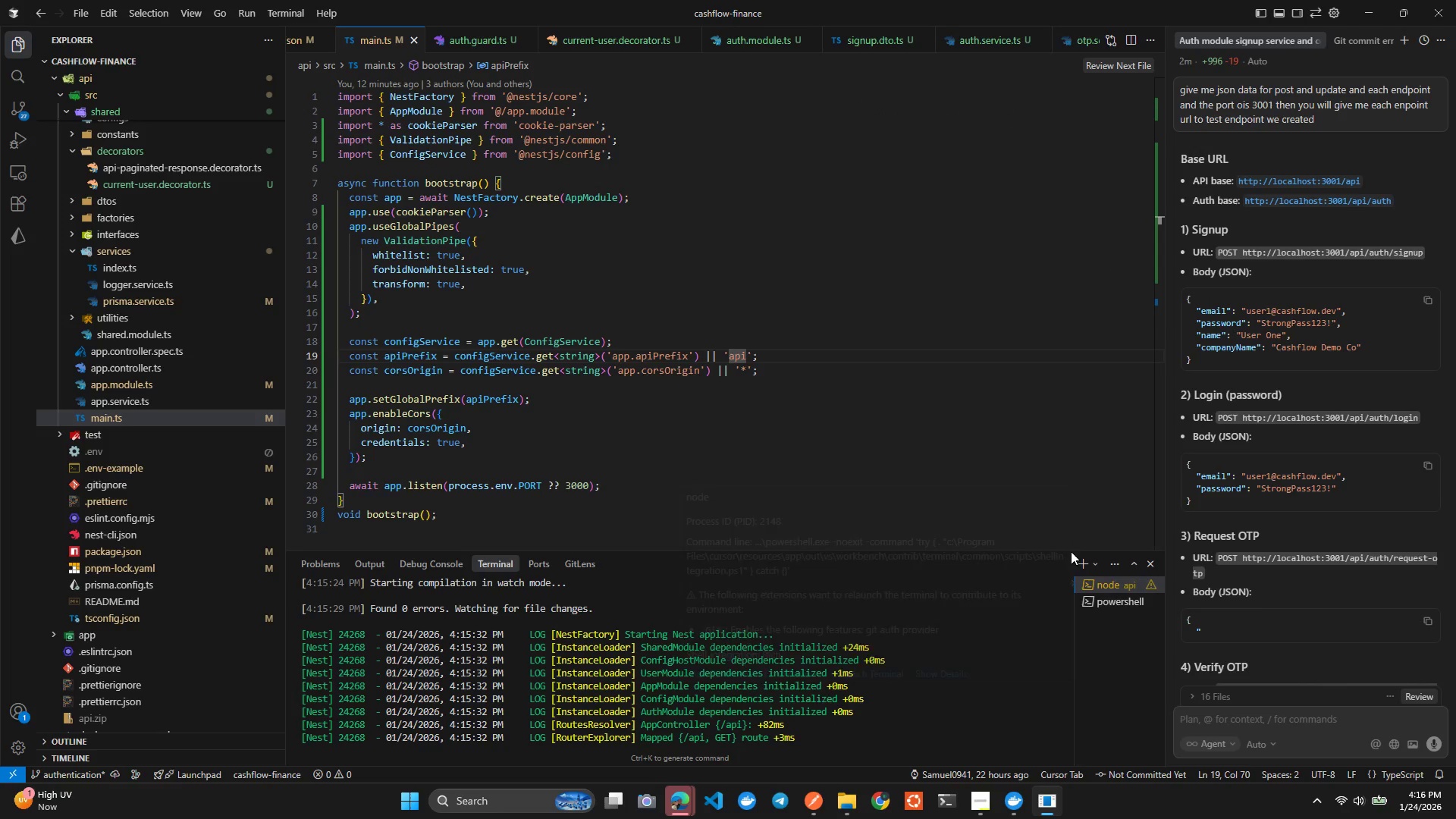 
left_click([1090, 599])
 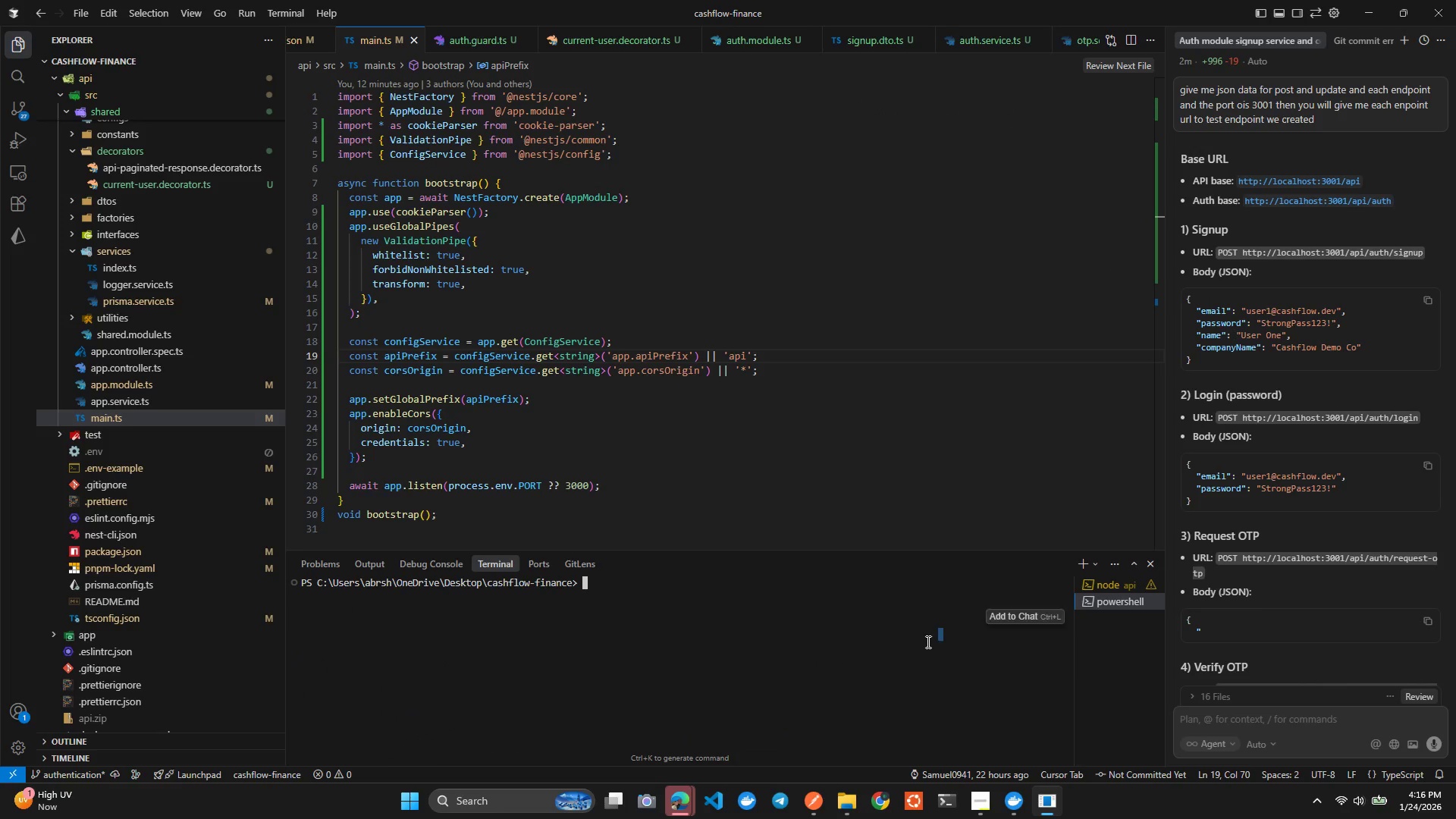 
type(clear)
 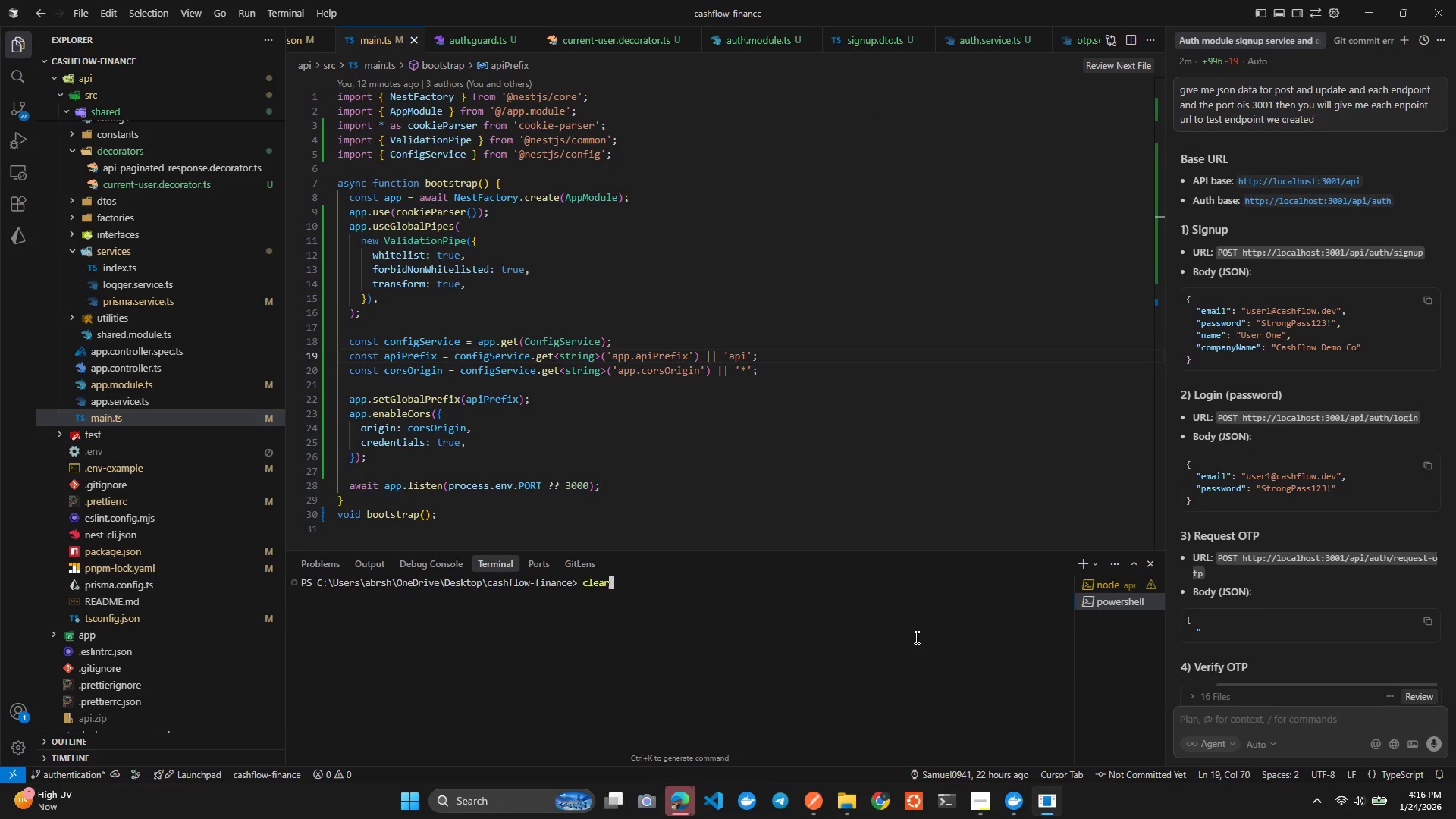 
key(Enter)
 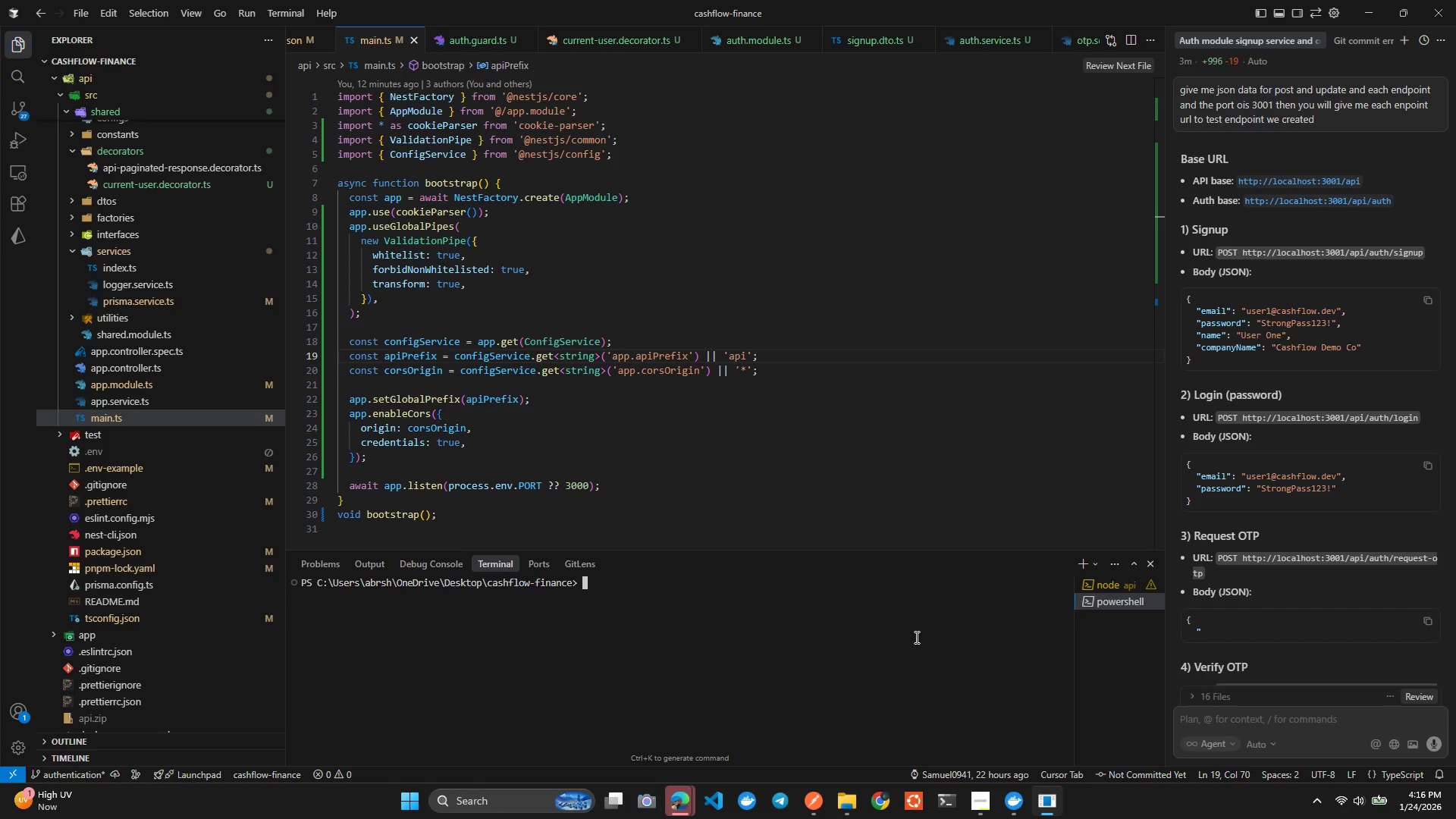 
key(ArrowUp)
 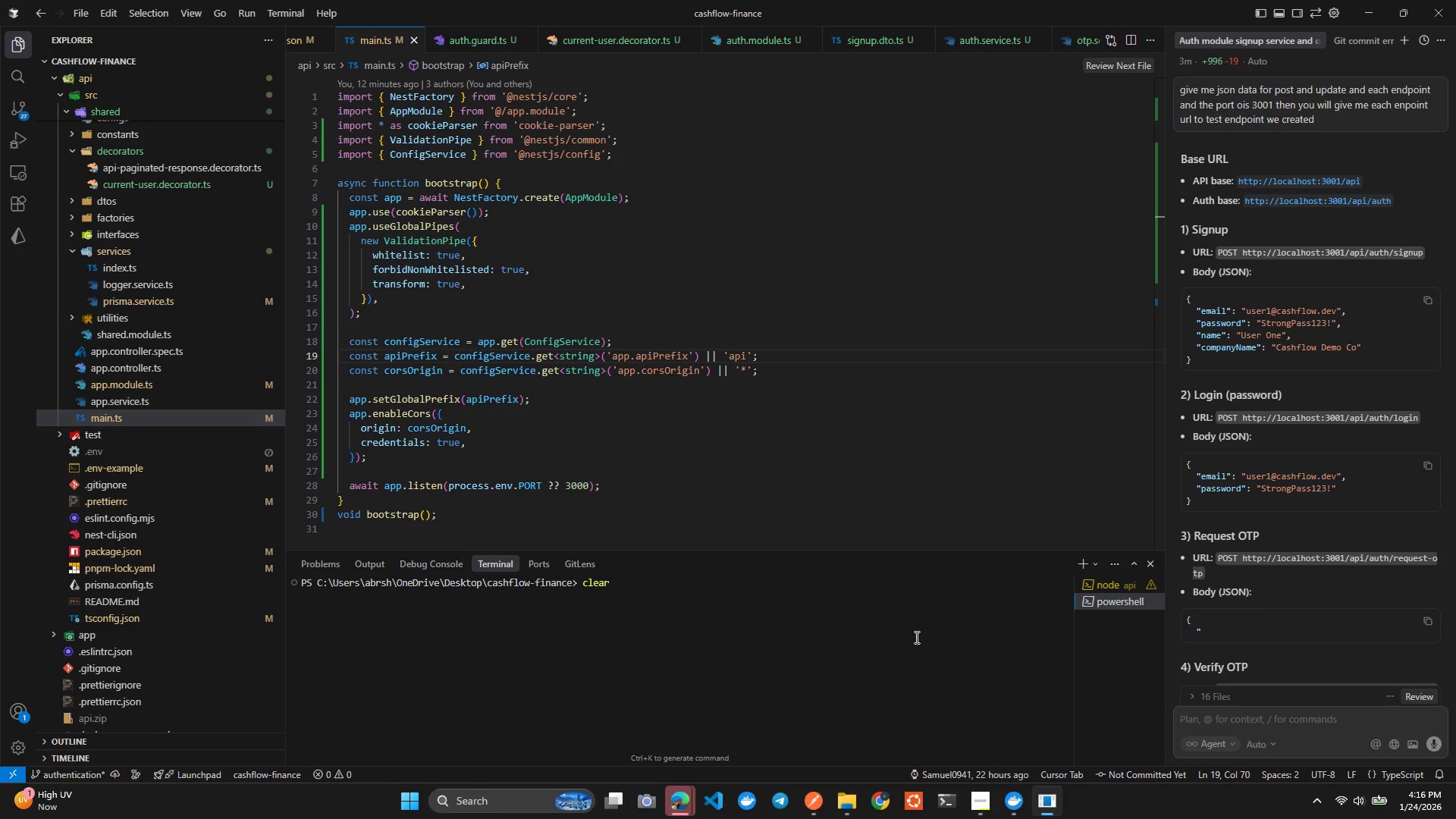 
key(ArrowUp)
 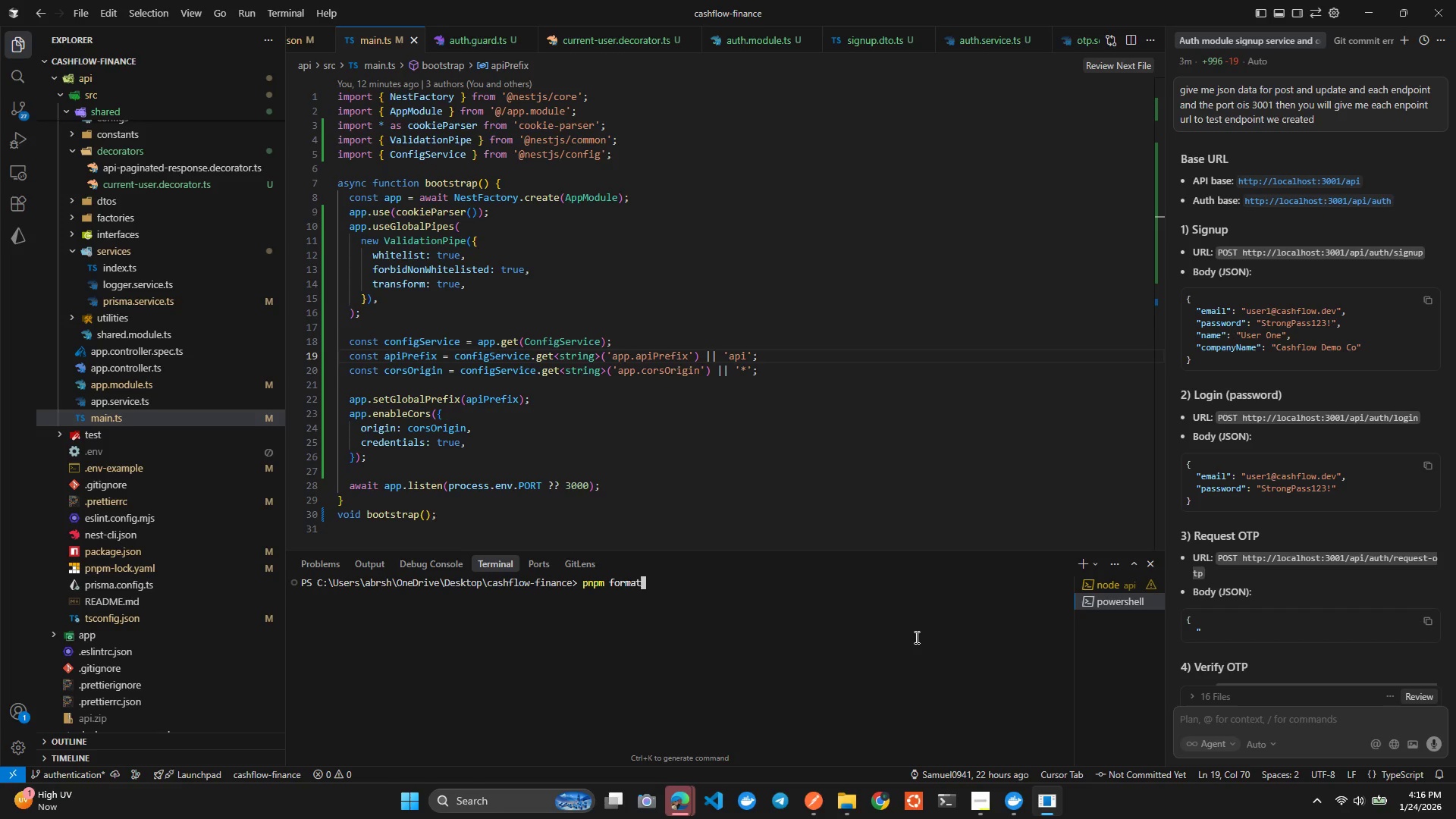 
key(ArrowUp)
 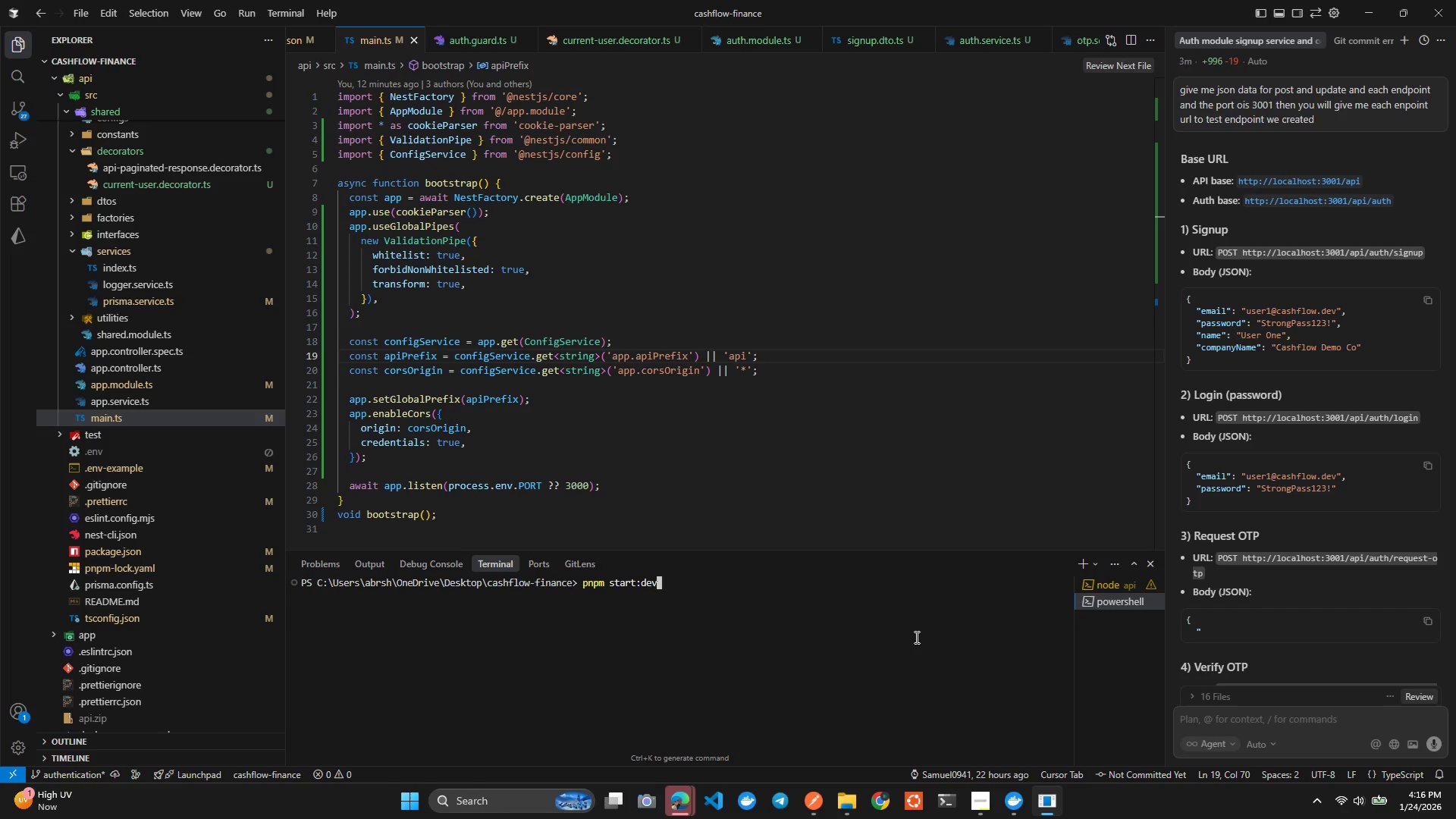 
key(ArrowUp)
 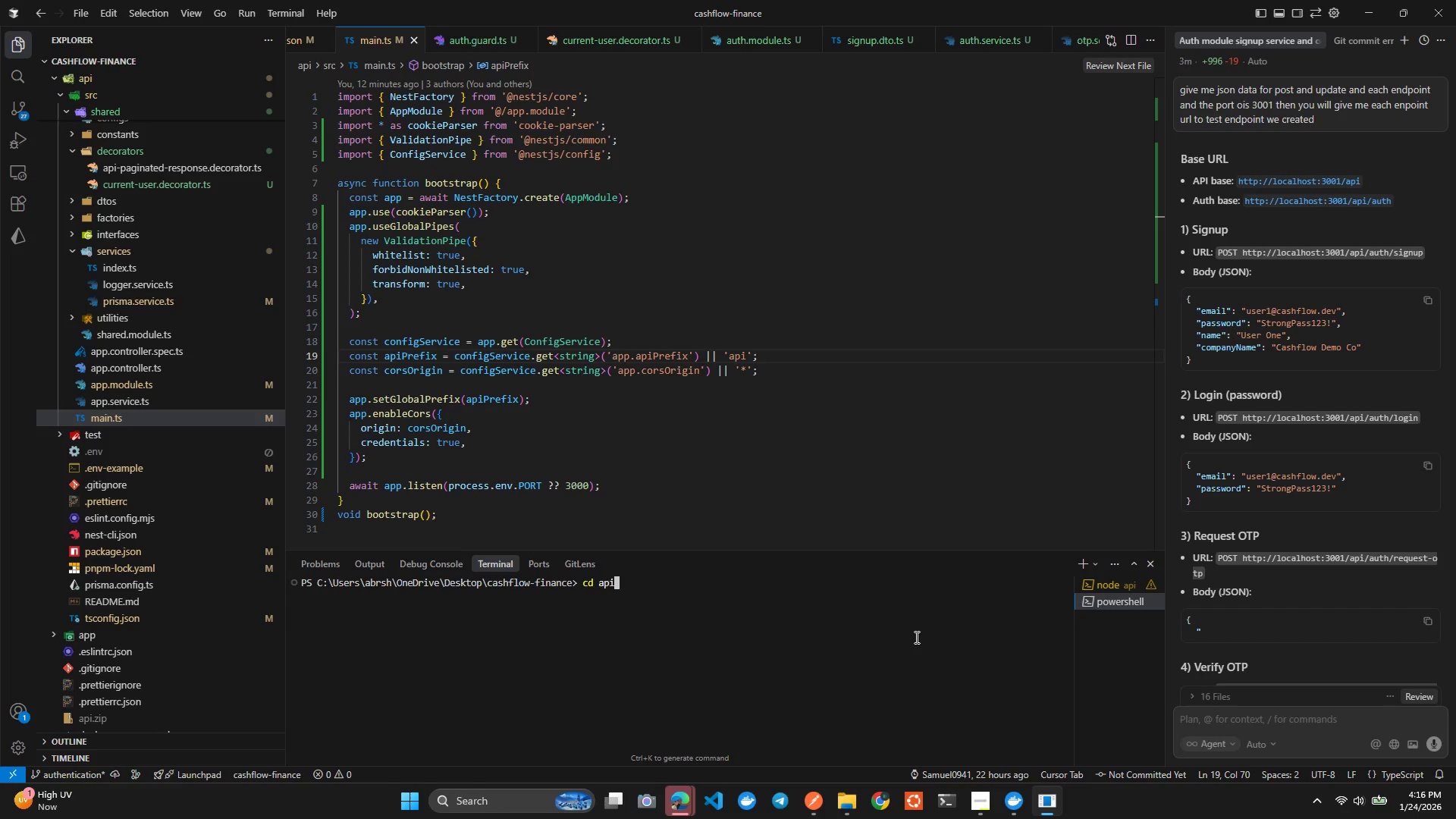 
key(ArrowUp)
 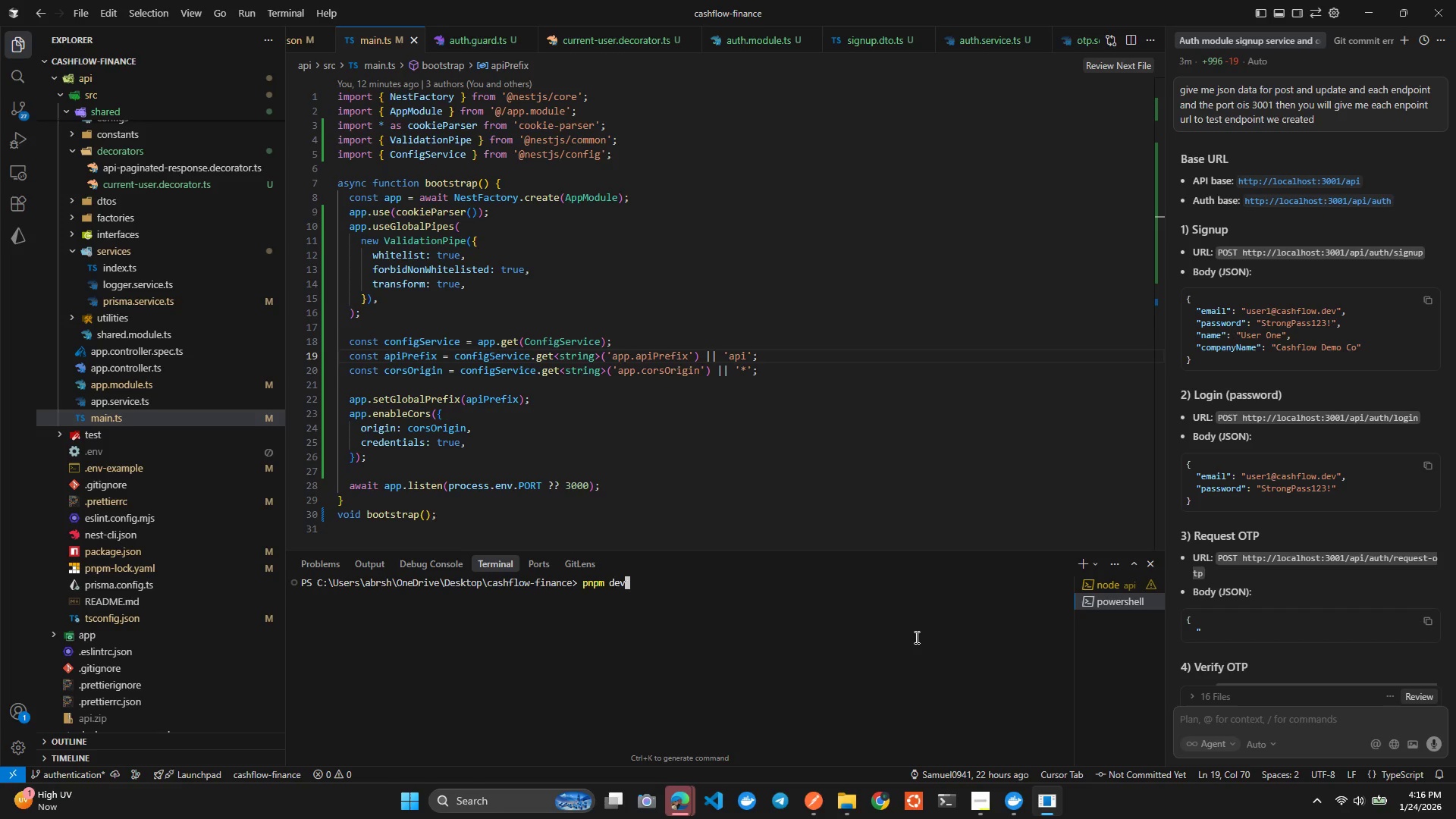 
key(ArrowUp)
 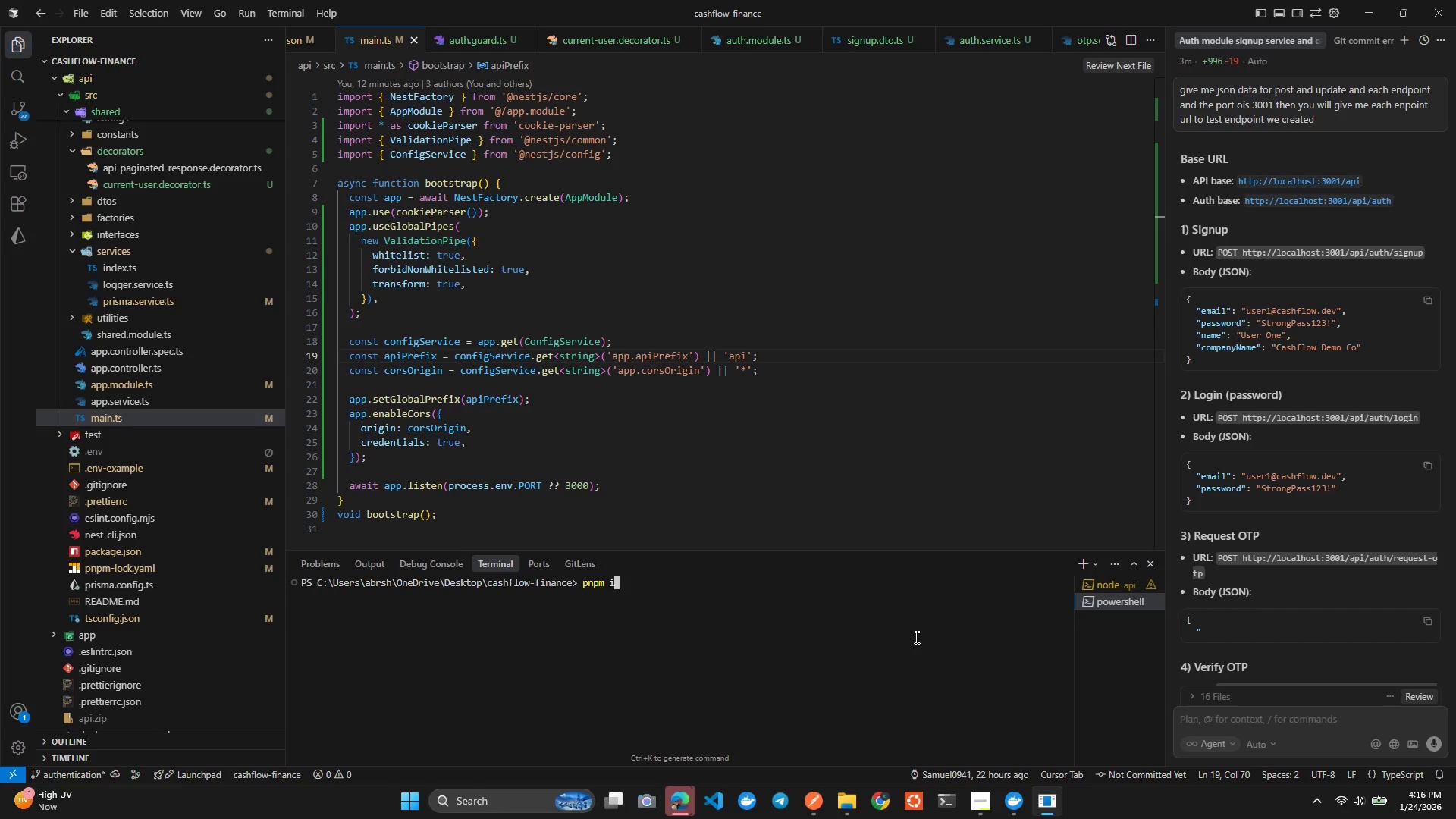 
key(ArrowUp)
 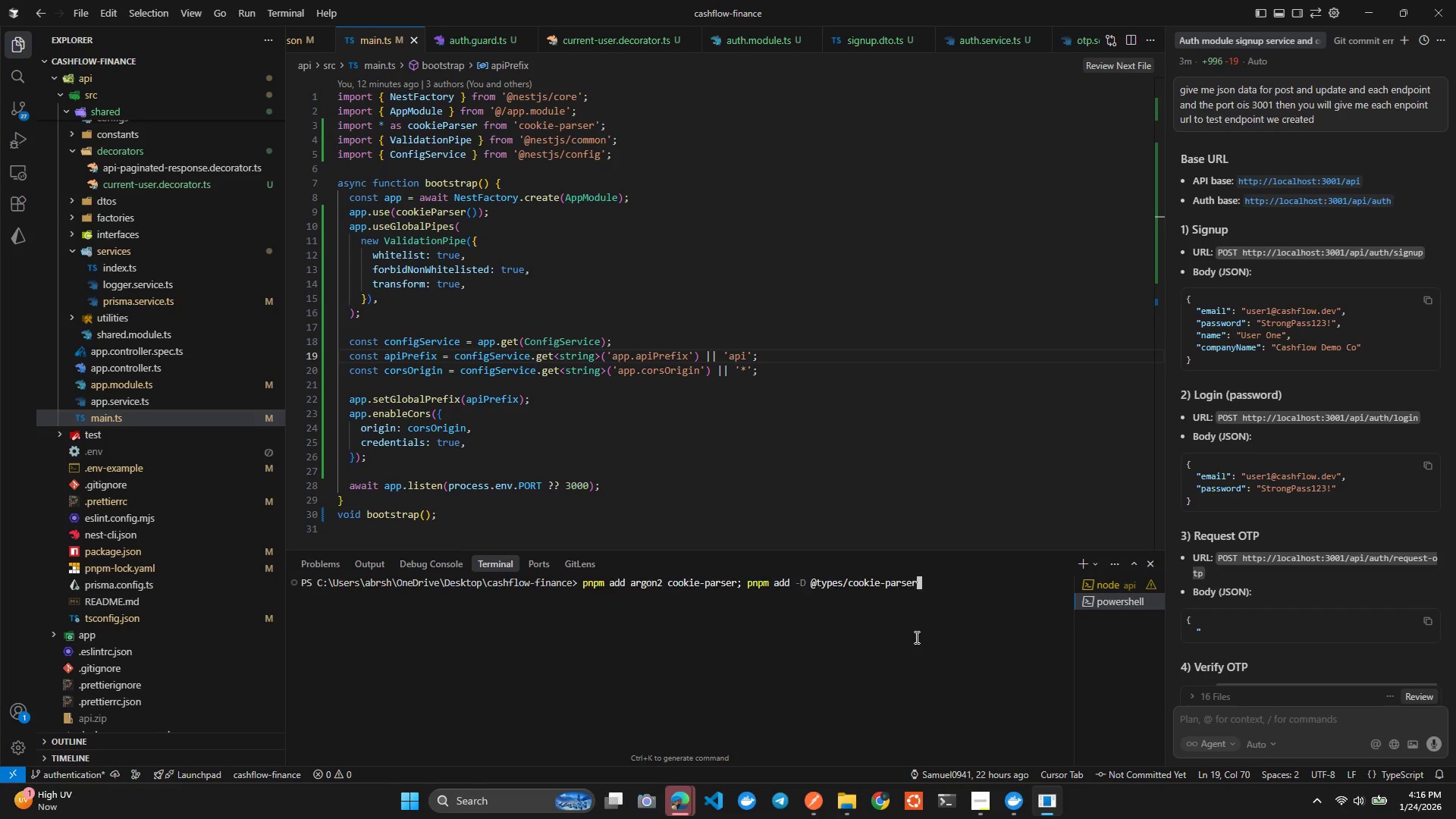 
key(ArrowUp)
 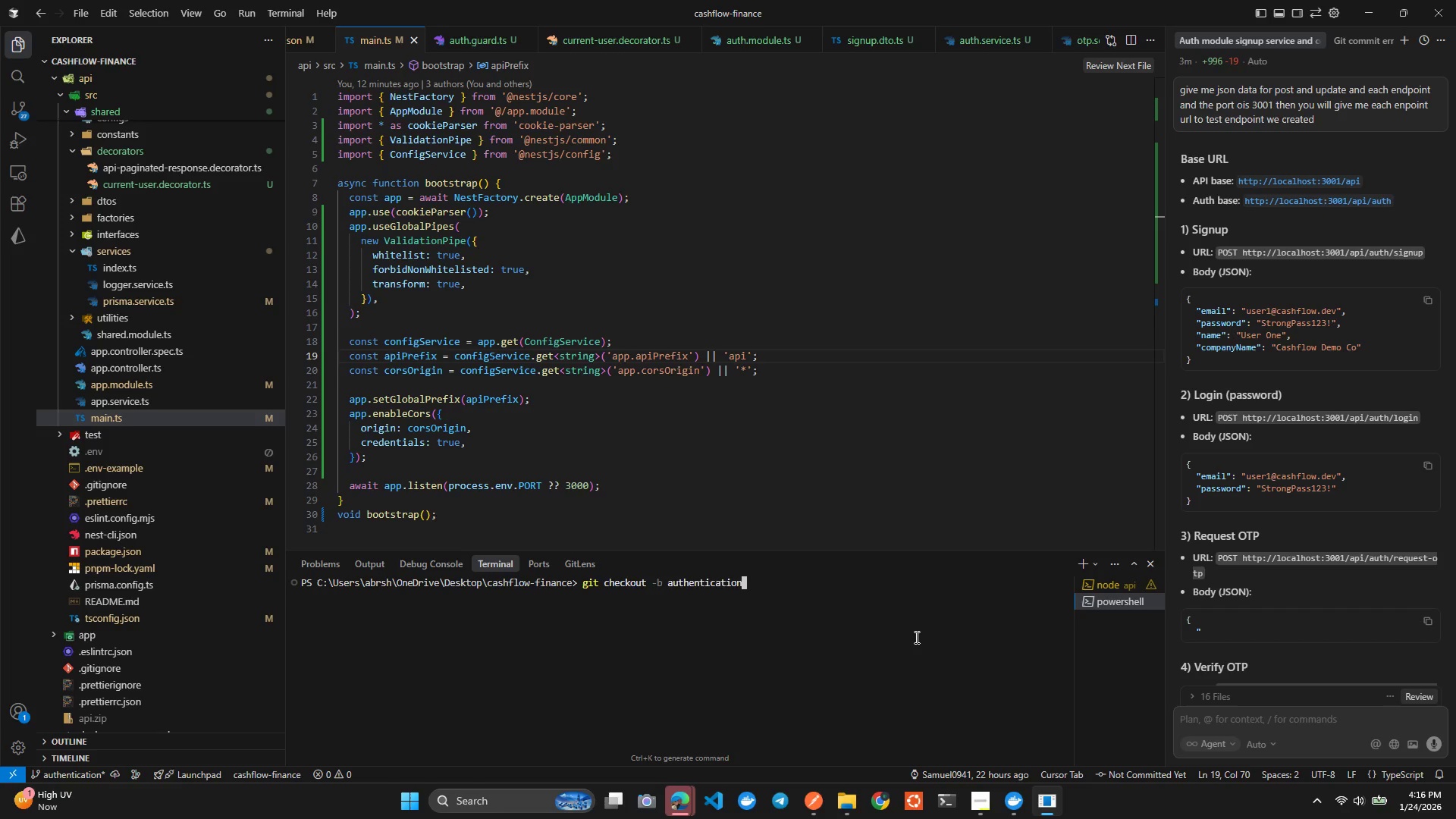 
key(ArrowUp)
 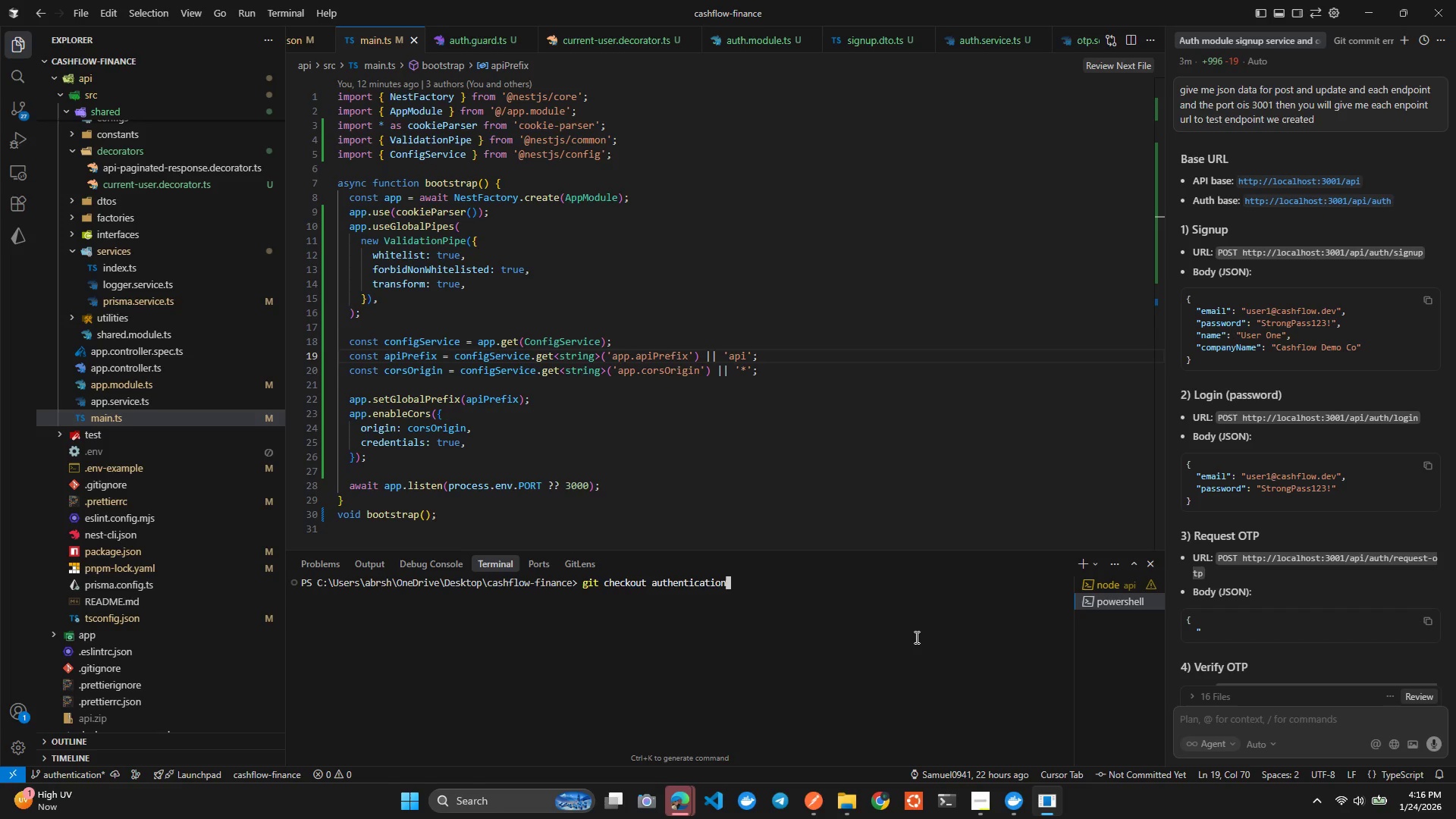 
key(ArrowDown)
 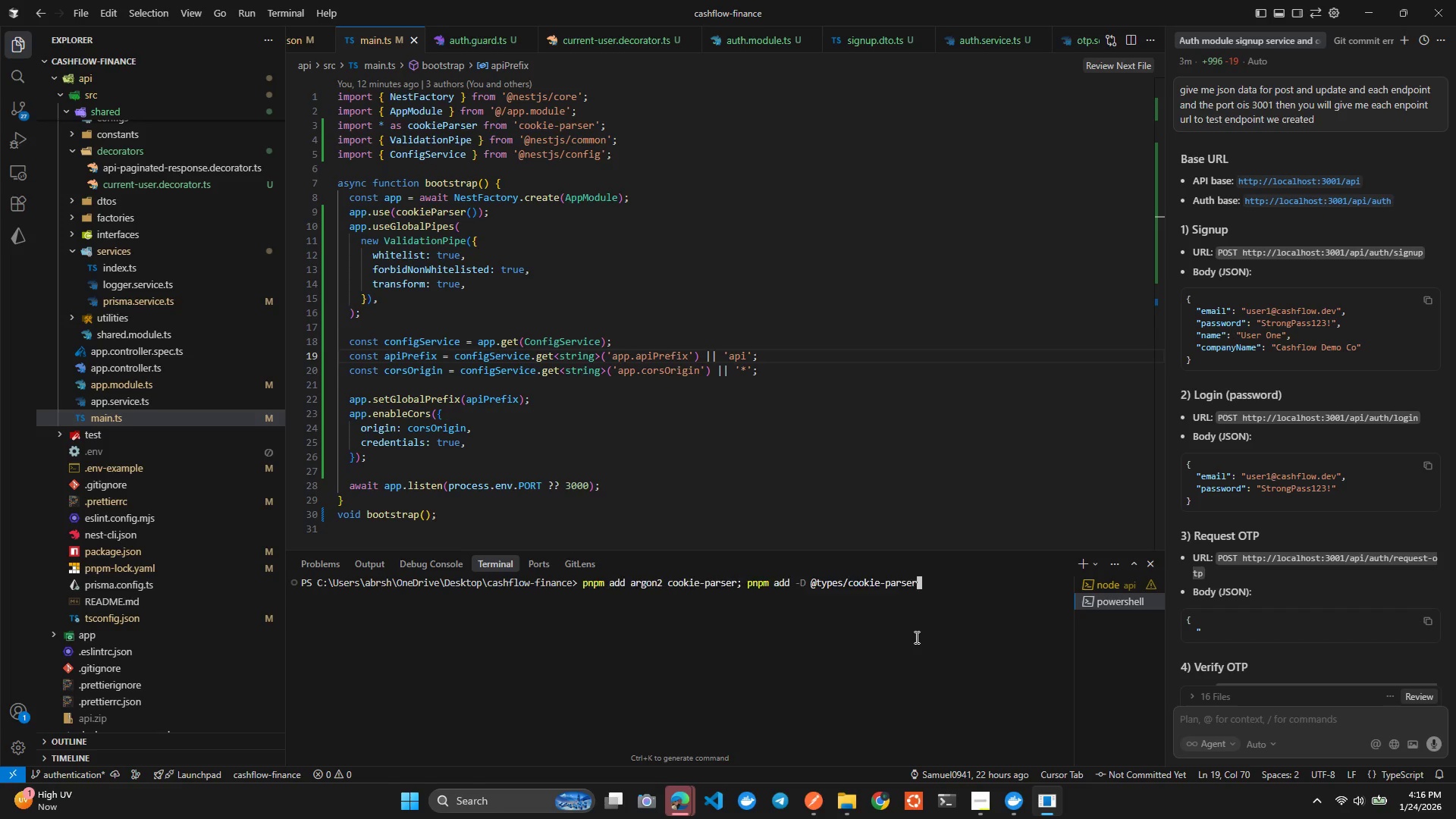 
key(ArrowDown)
 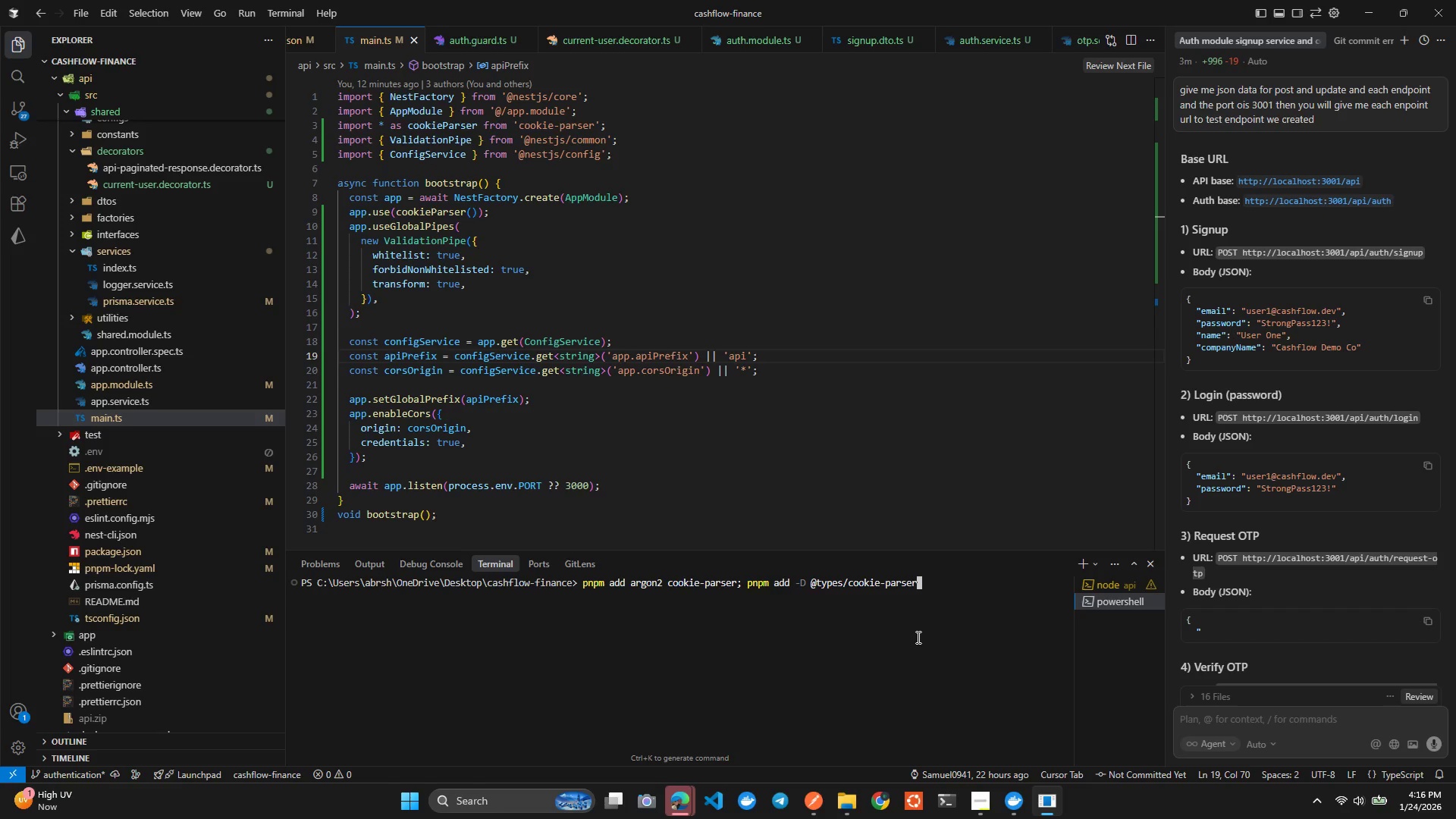 
key(ArrowUp)
 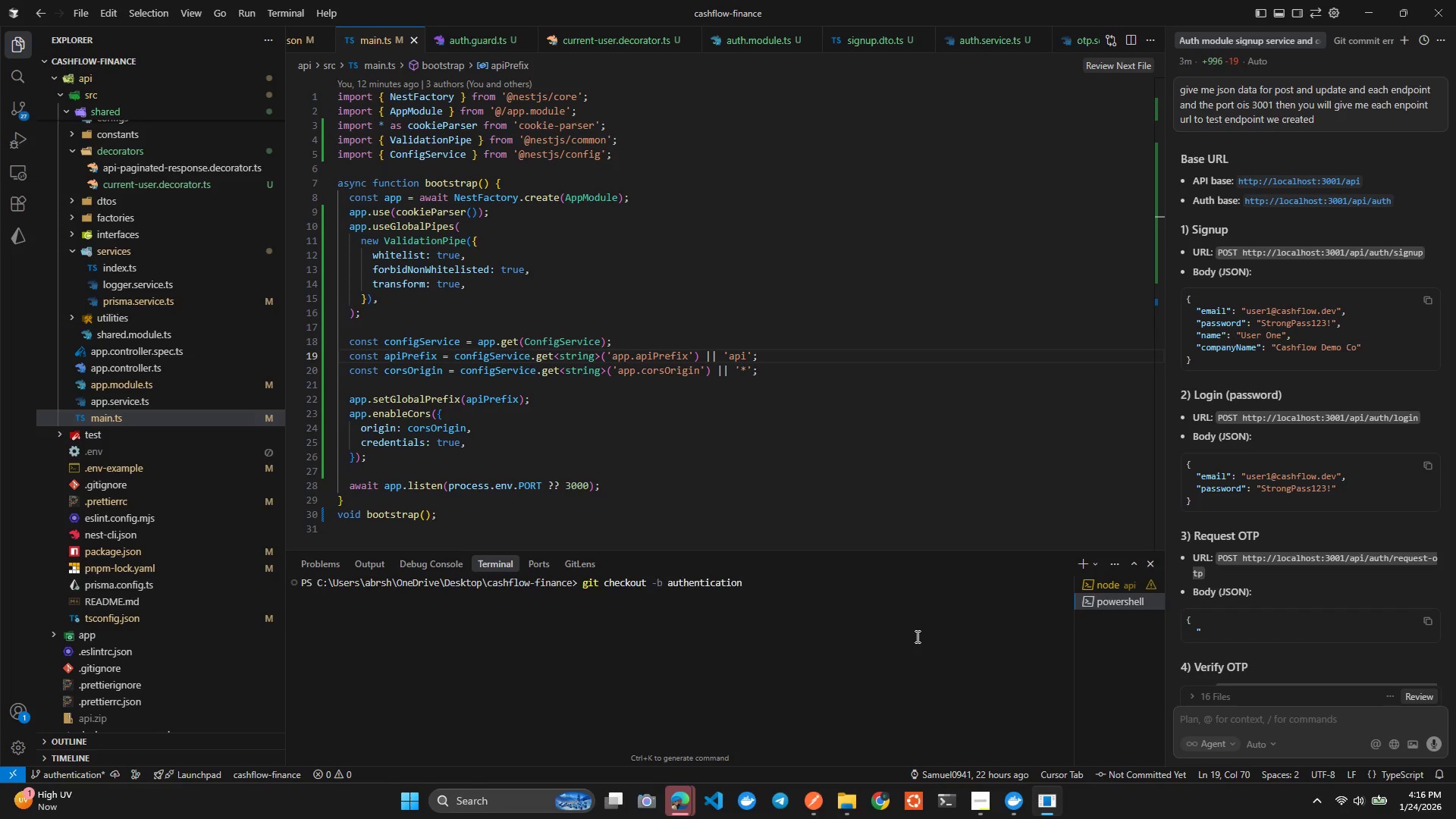 
key(ArrowUp)
 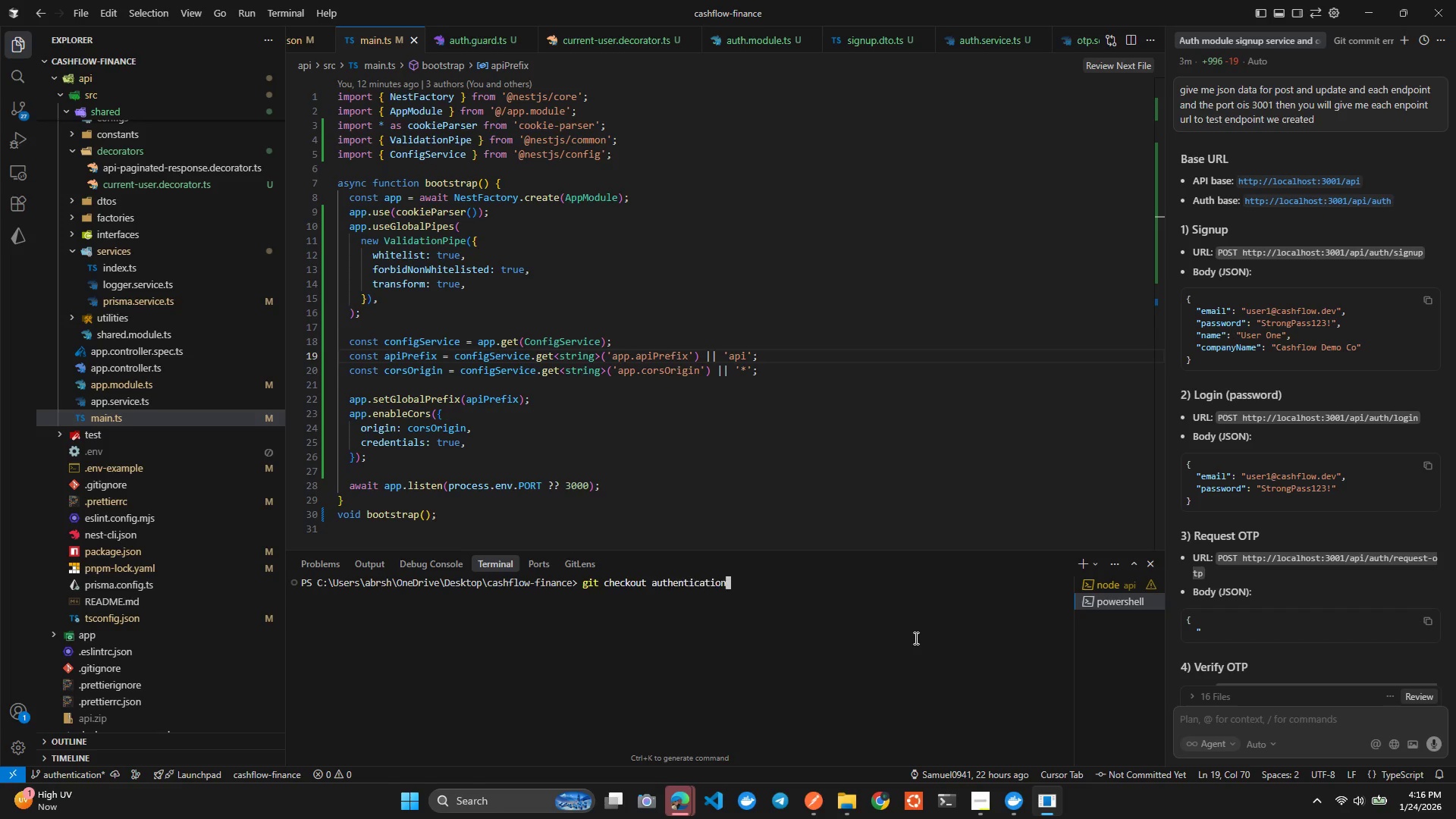 
key(ArrowUp)
 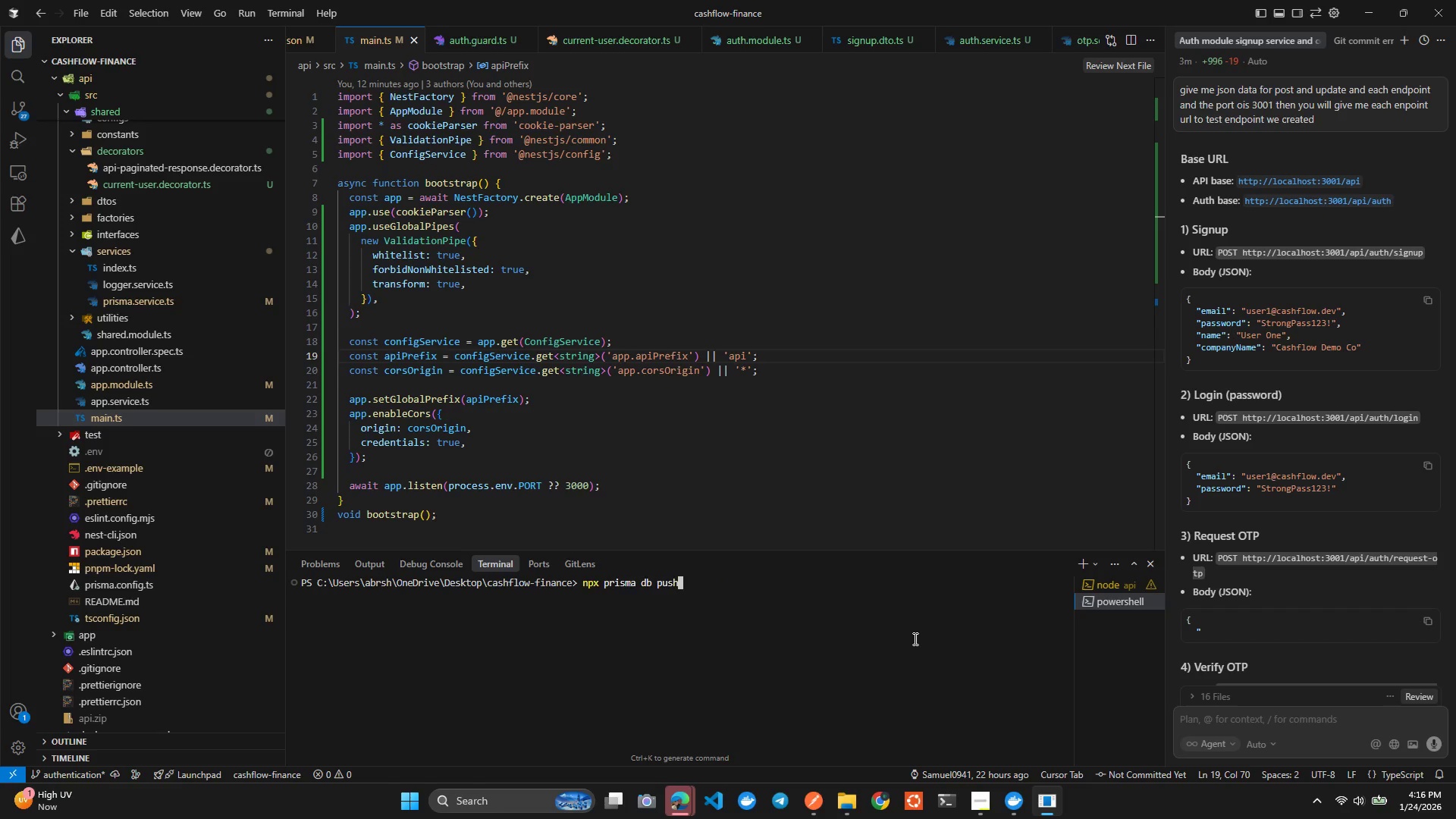 
key(ArrowUp)
 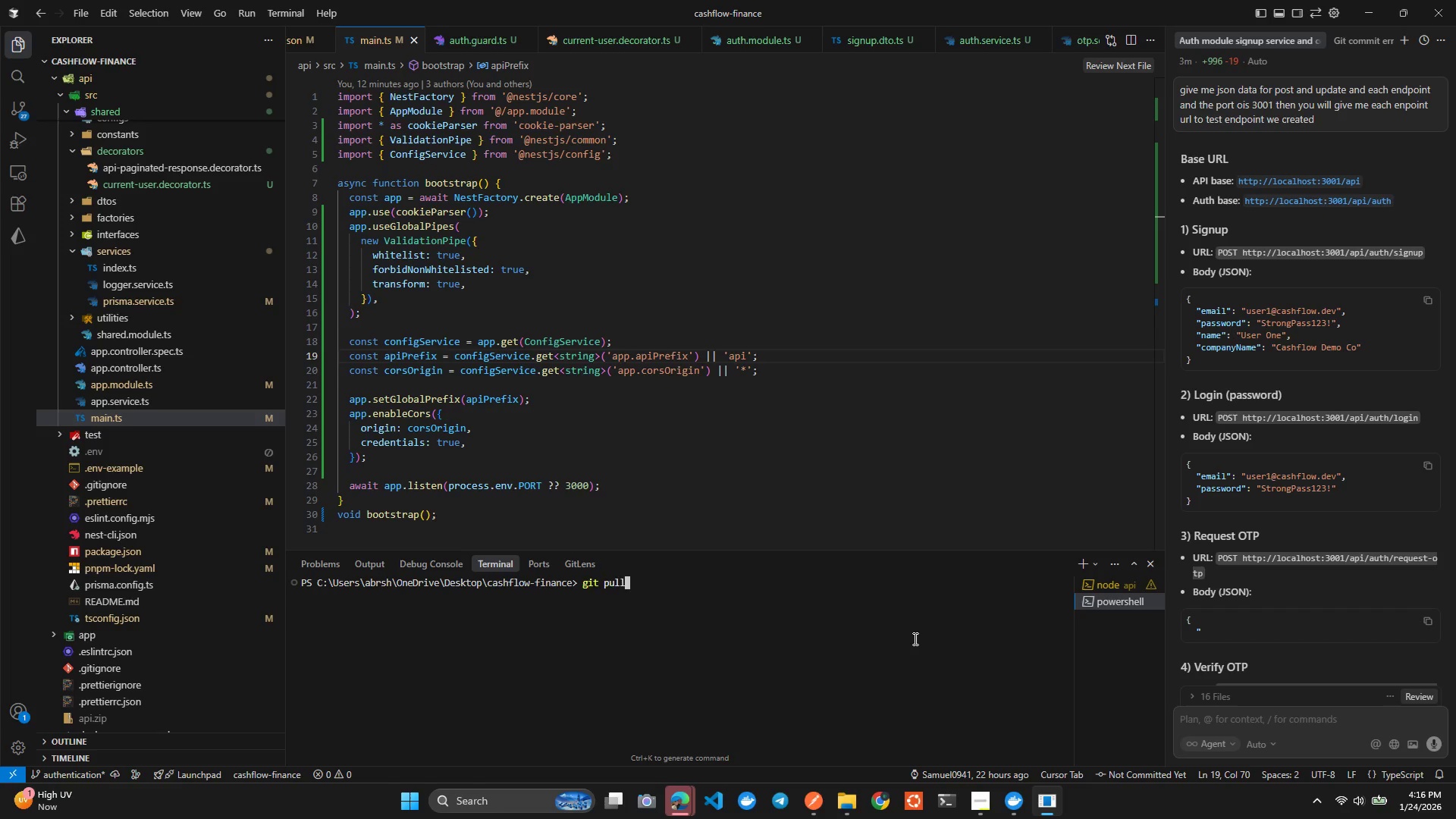 
key(ArrowUp)
 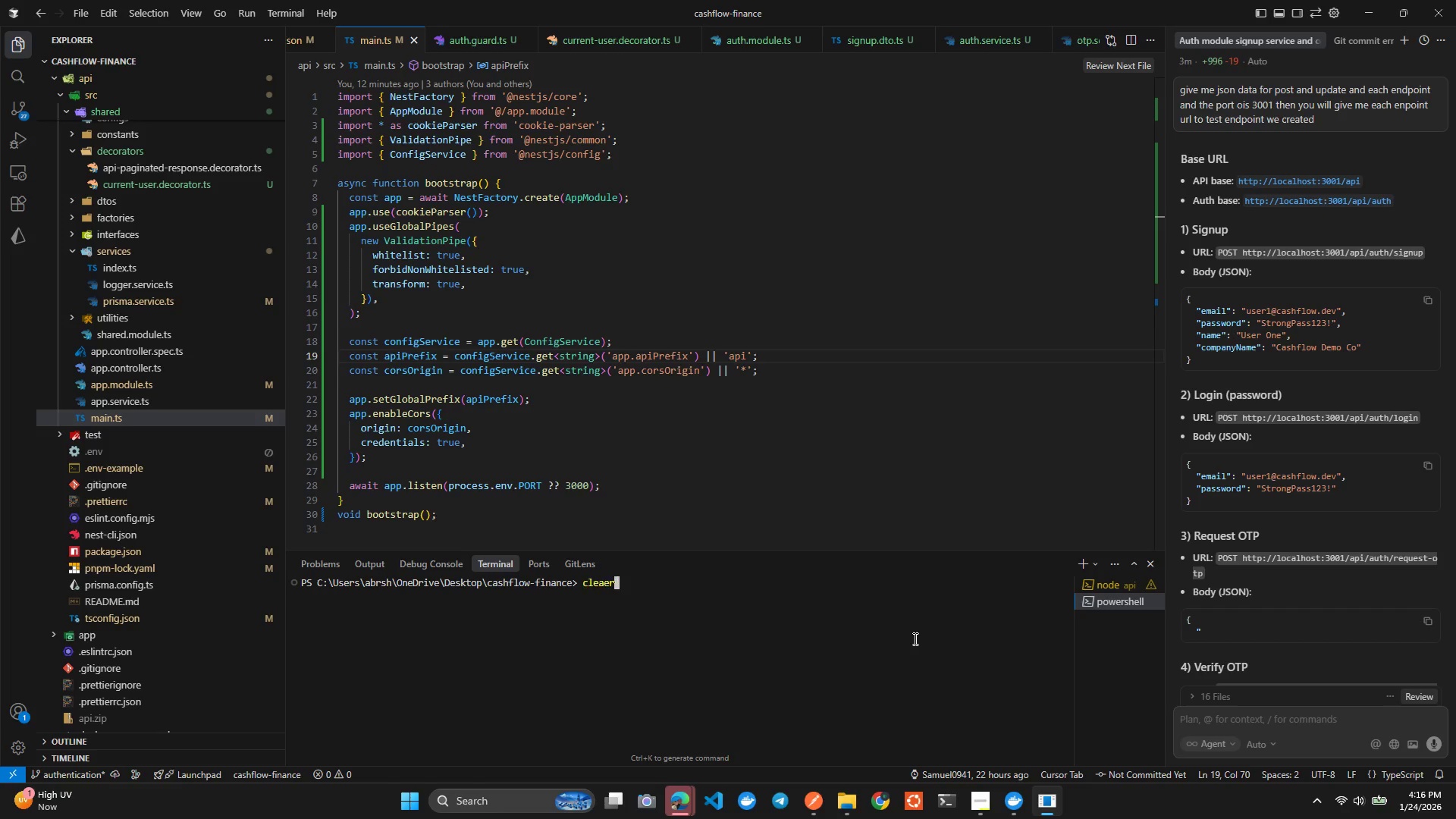 
key(ArrowUp)
 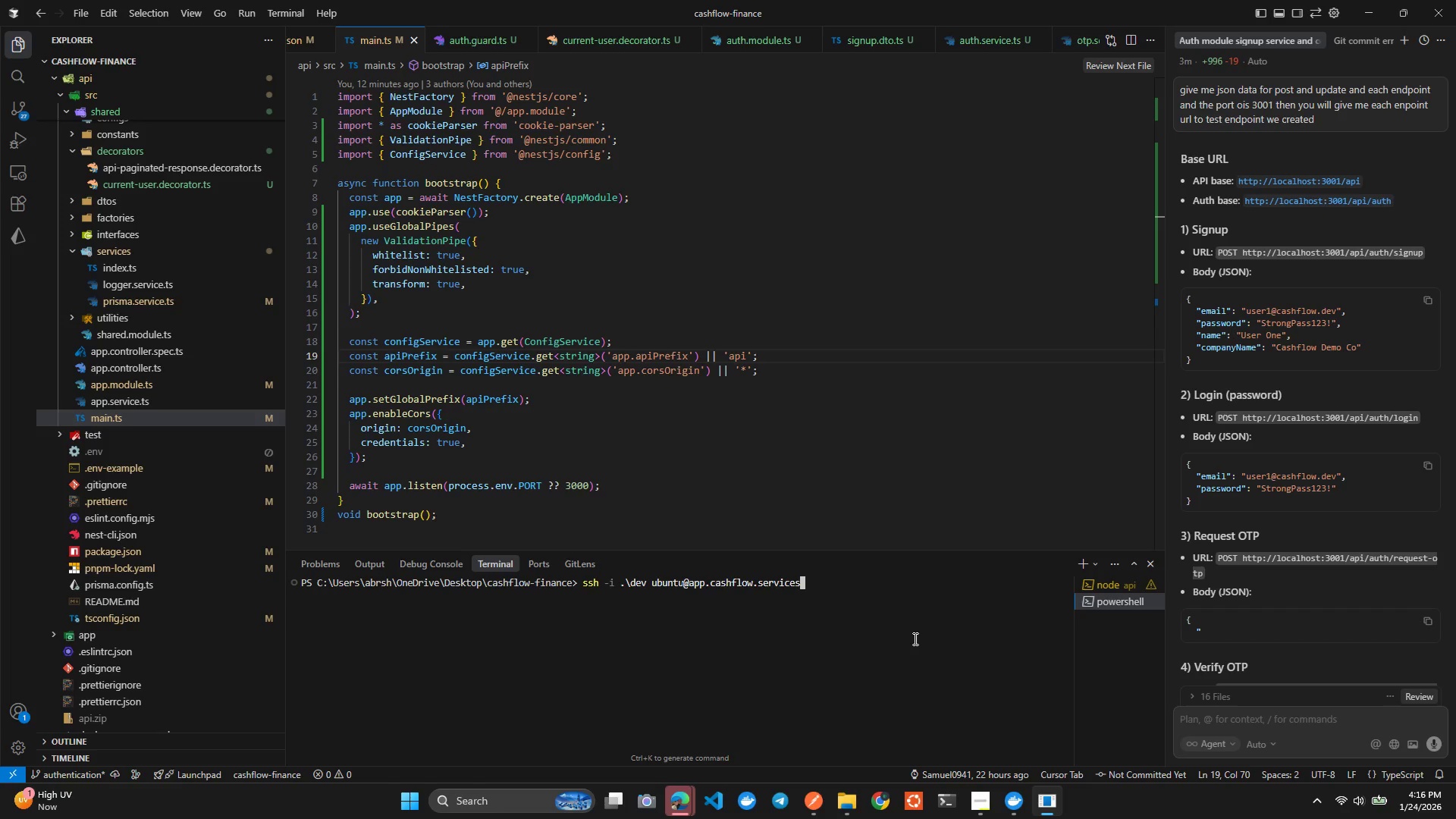 
key(ArrowUp)
 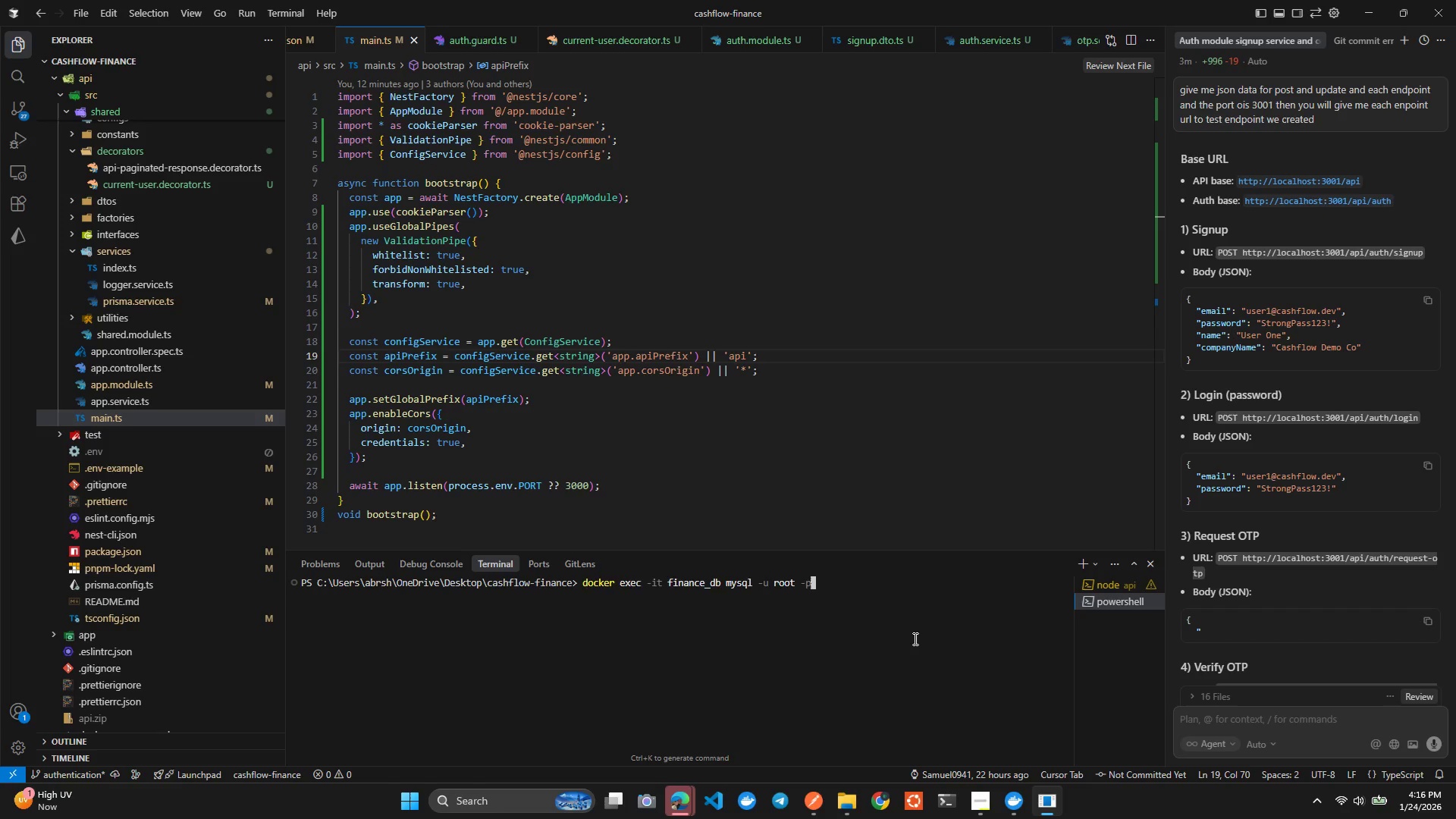 
key(ArrowUp)
 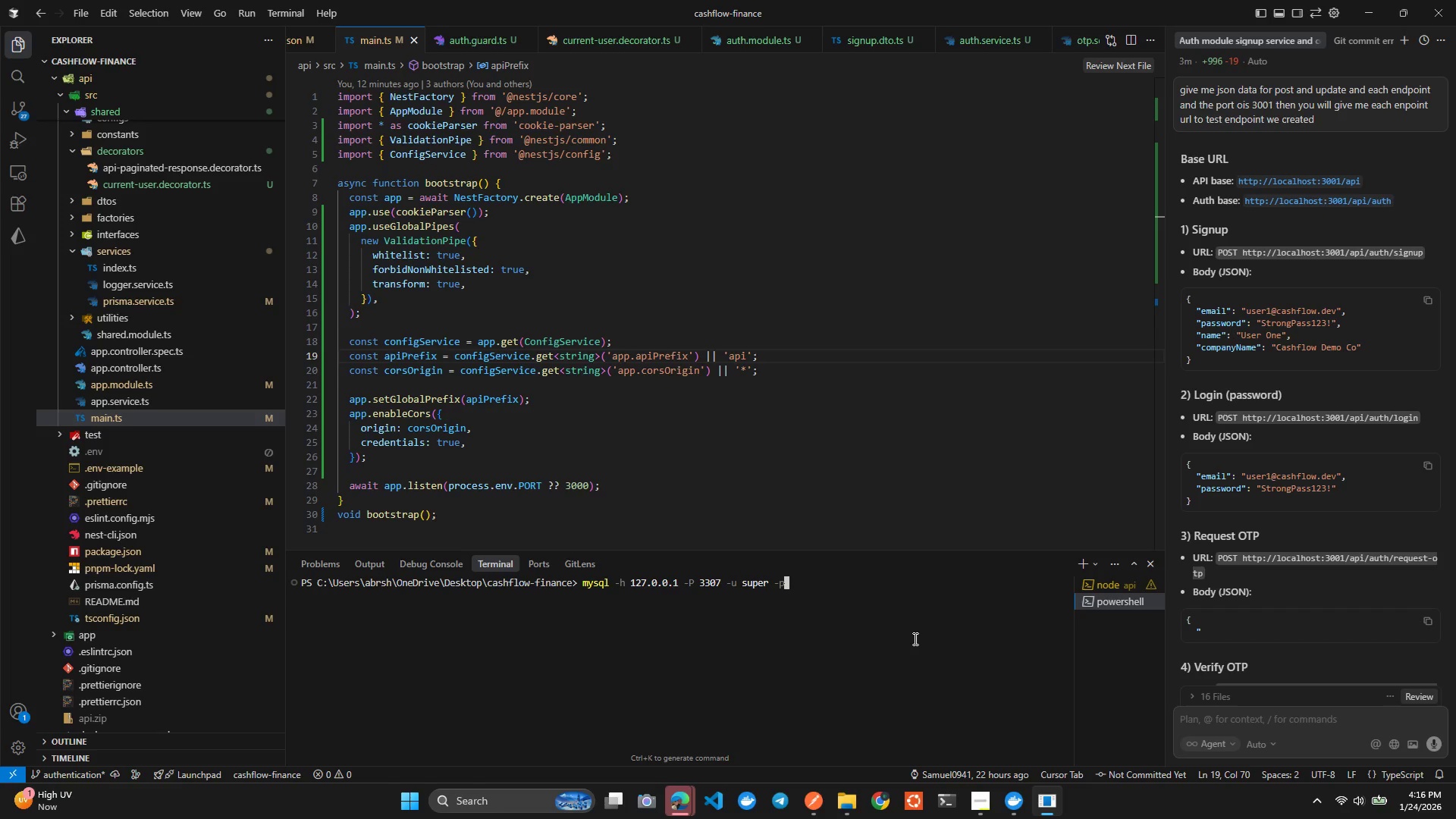 
key(ArrowDown)
 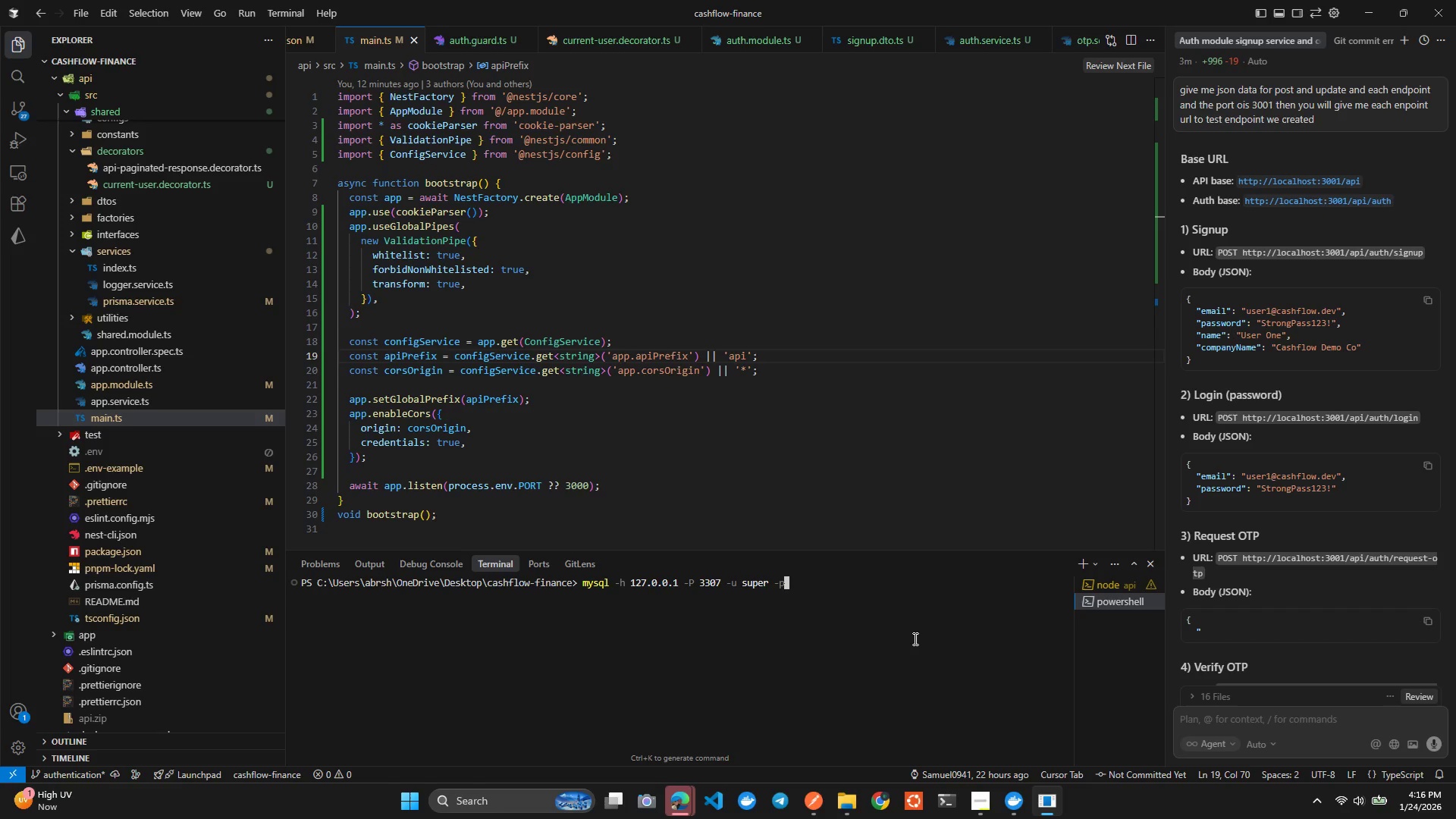 
key(ArrowUp)
 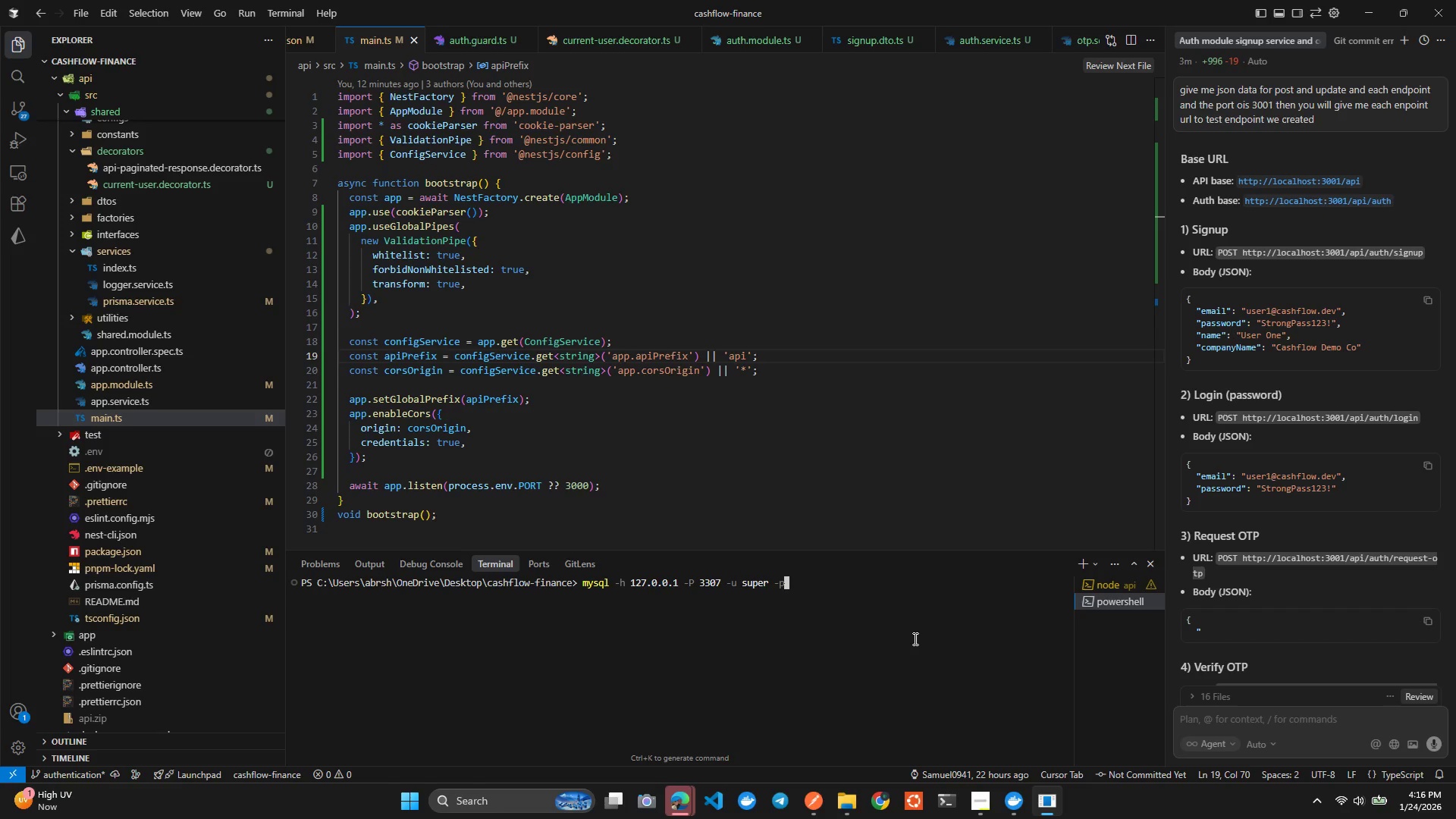 
hold_key(key=ArrowLeft, duration=1.45)
 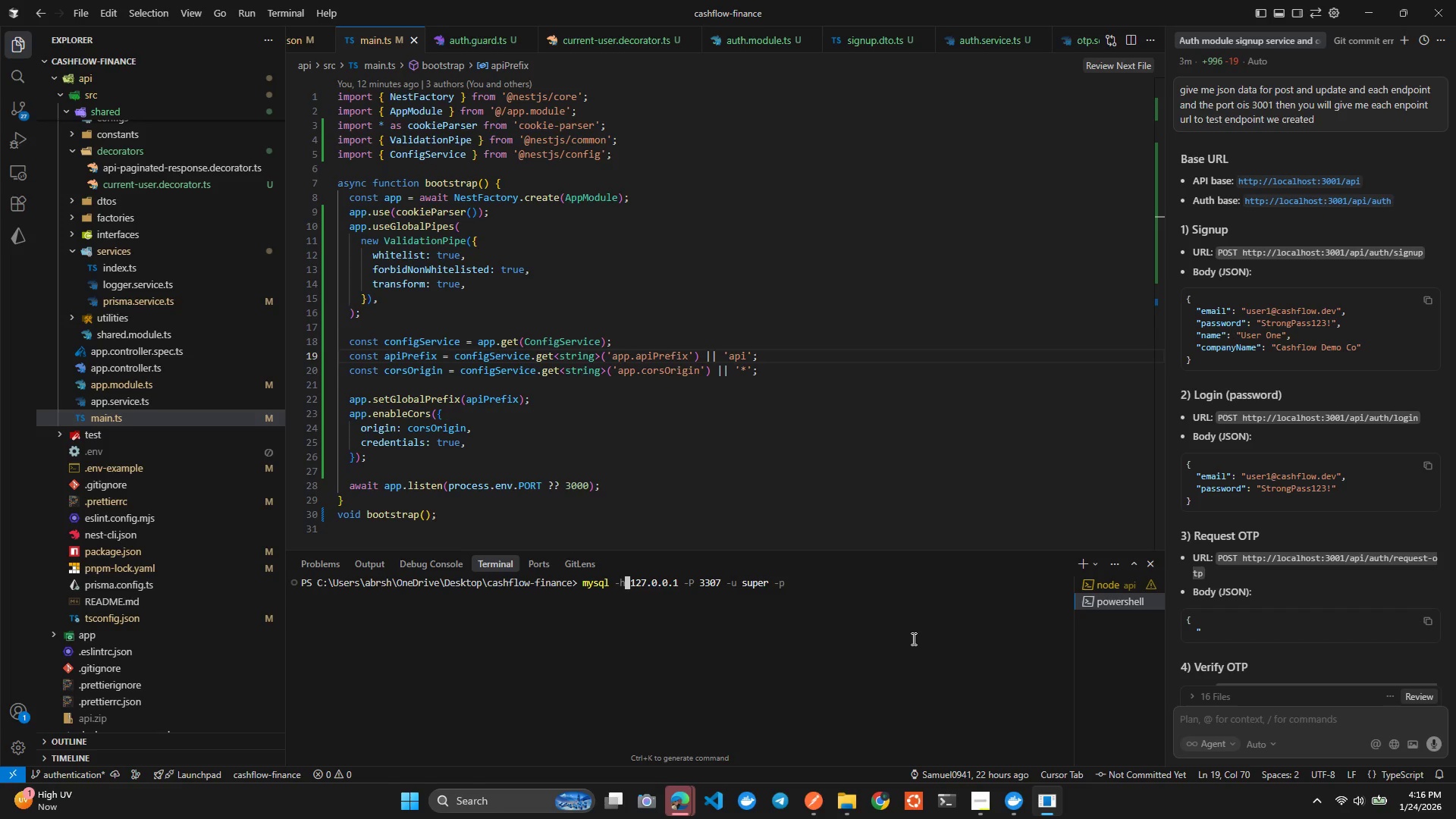 
key(ArrowLeft)
 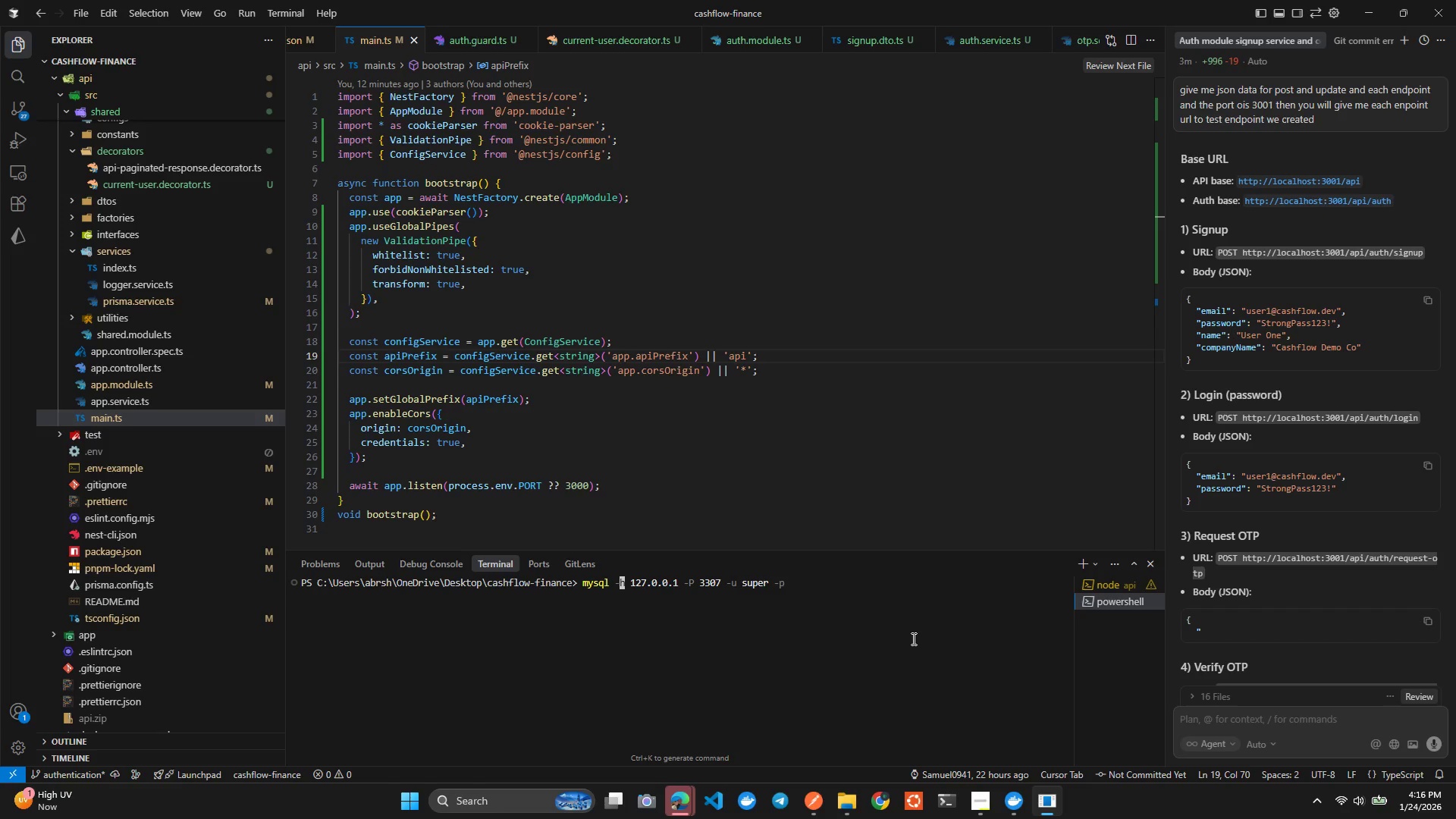 
key(ArrowLeft)
 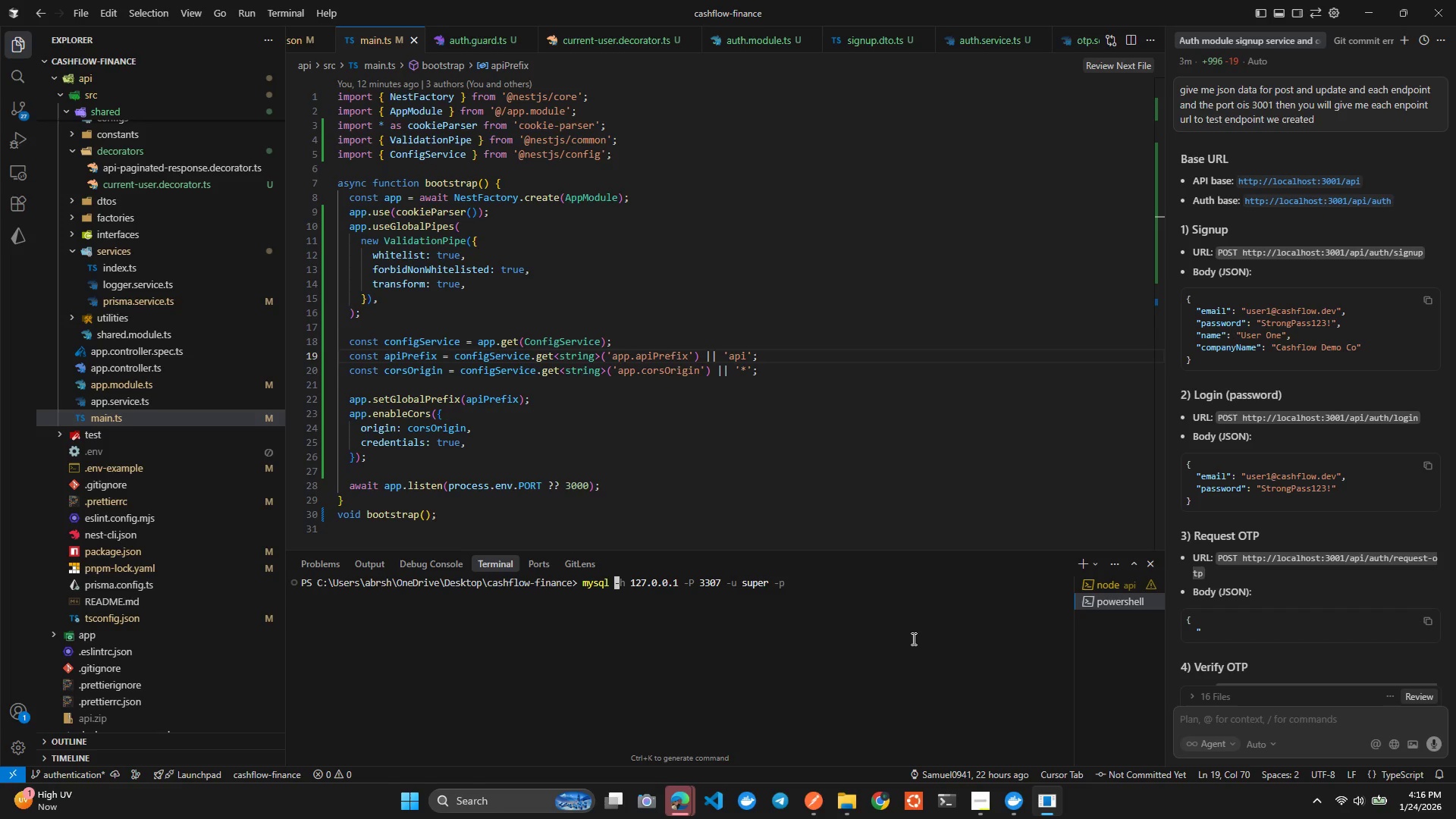 
key(ArrowLeft)
 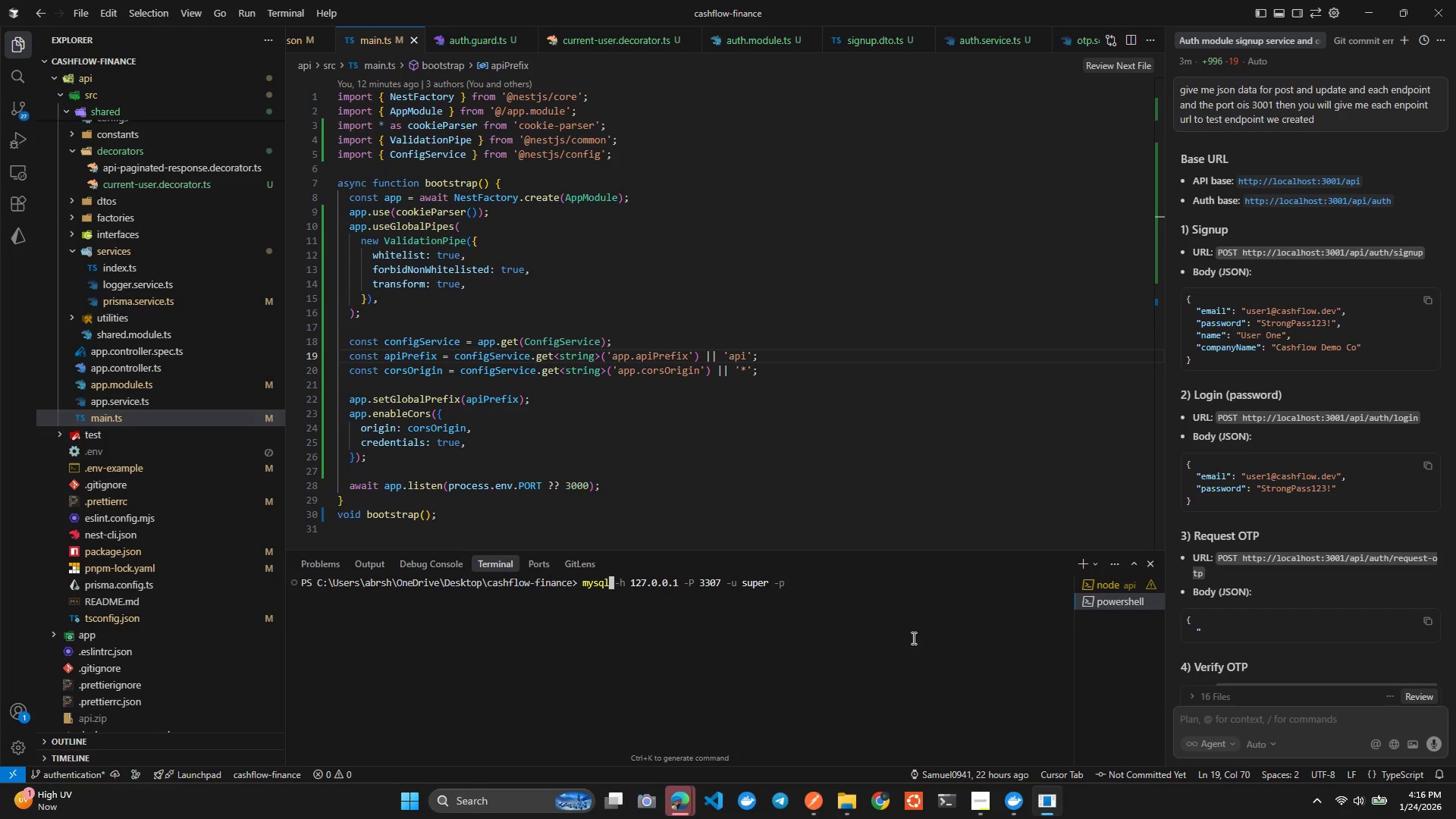 
hold_key(key=Backspace, duration=0.88)
 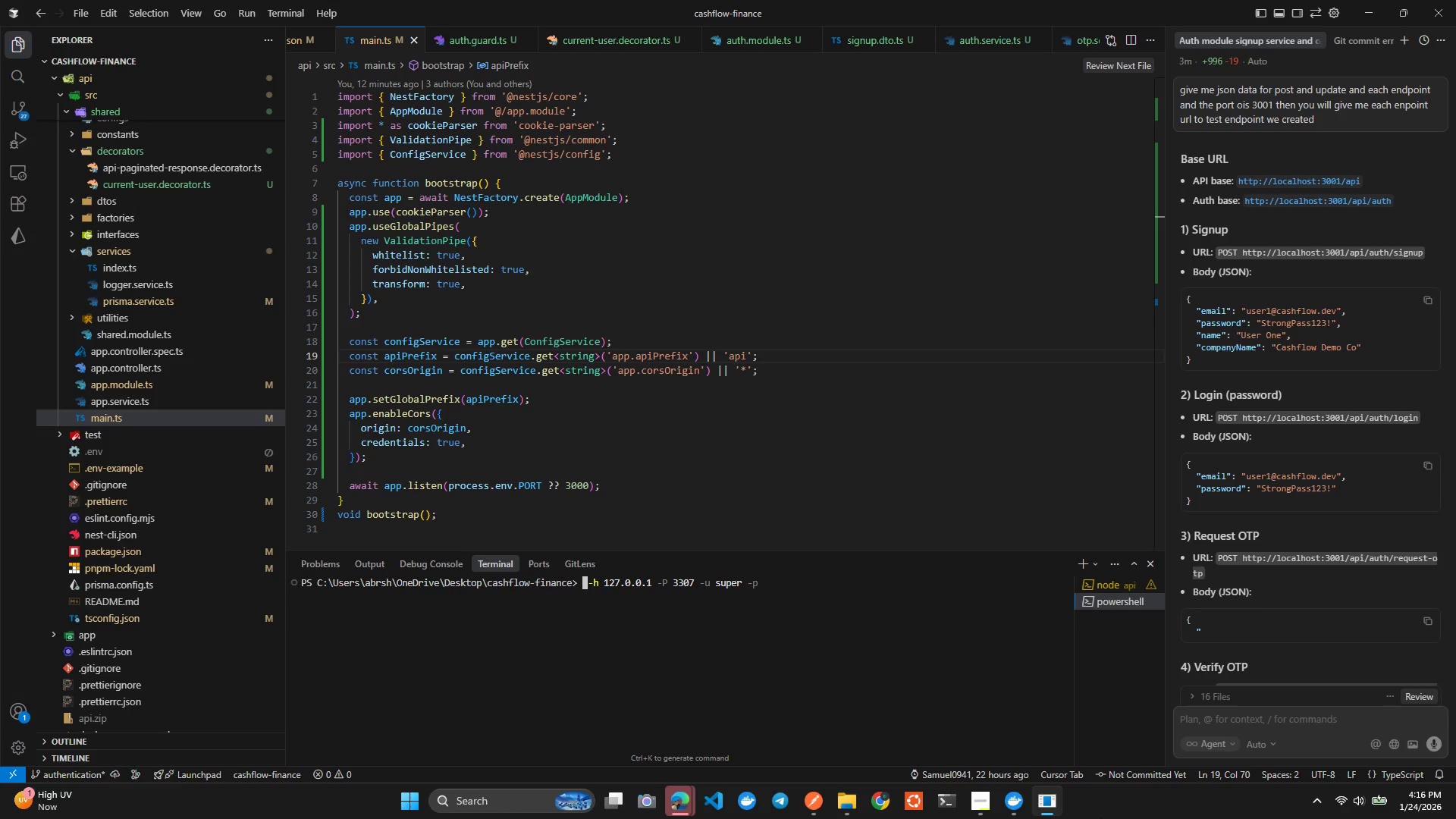 
type(postgress)
 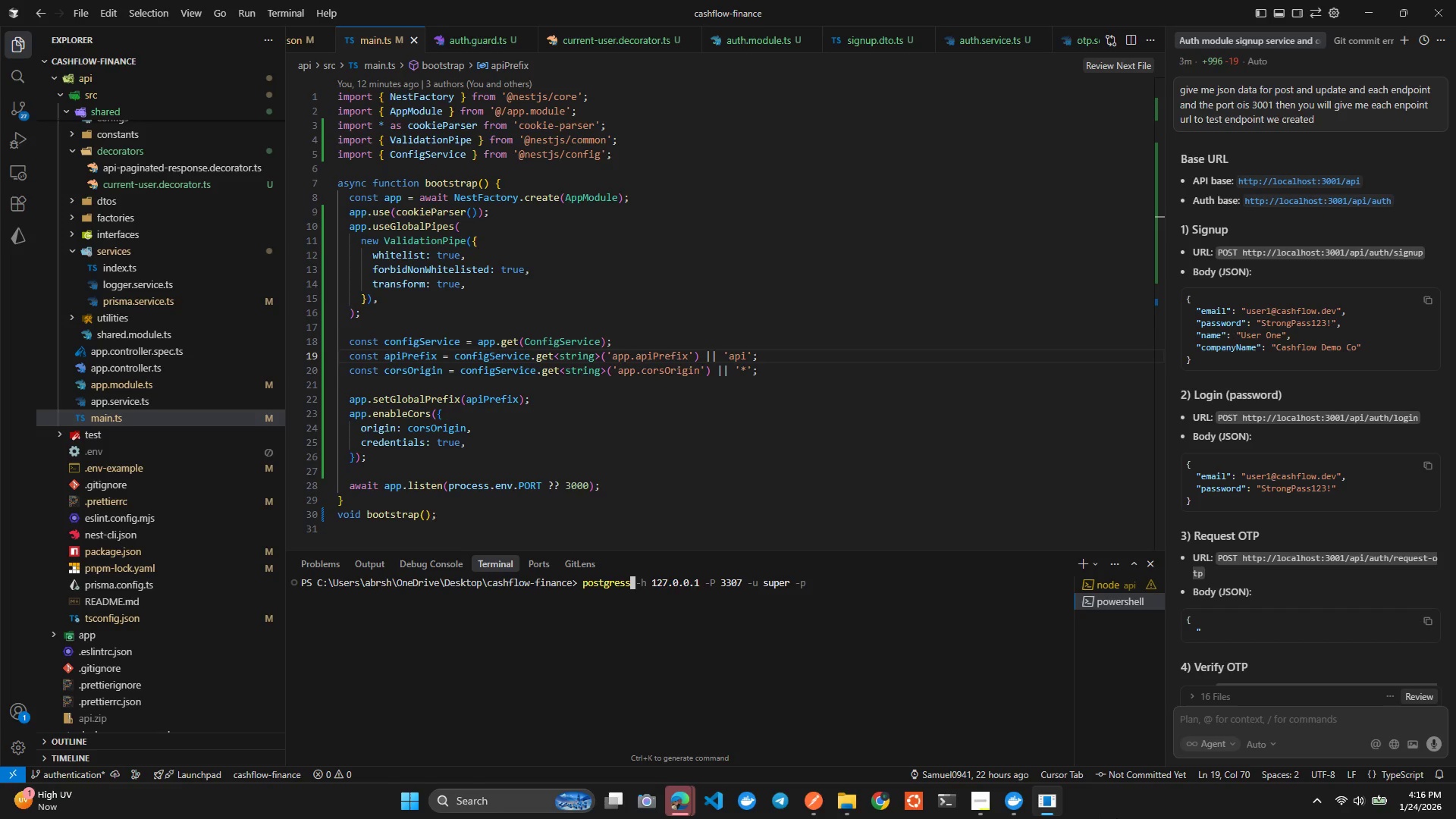 
key(Backspace)
 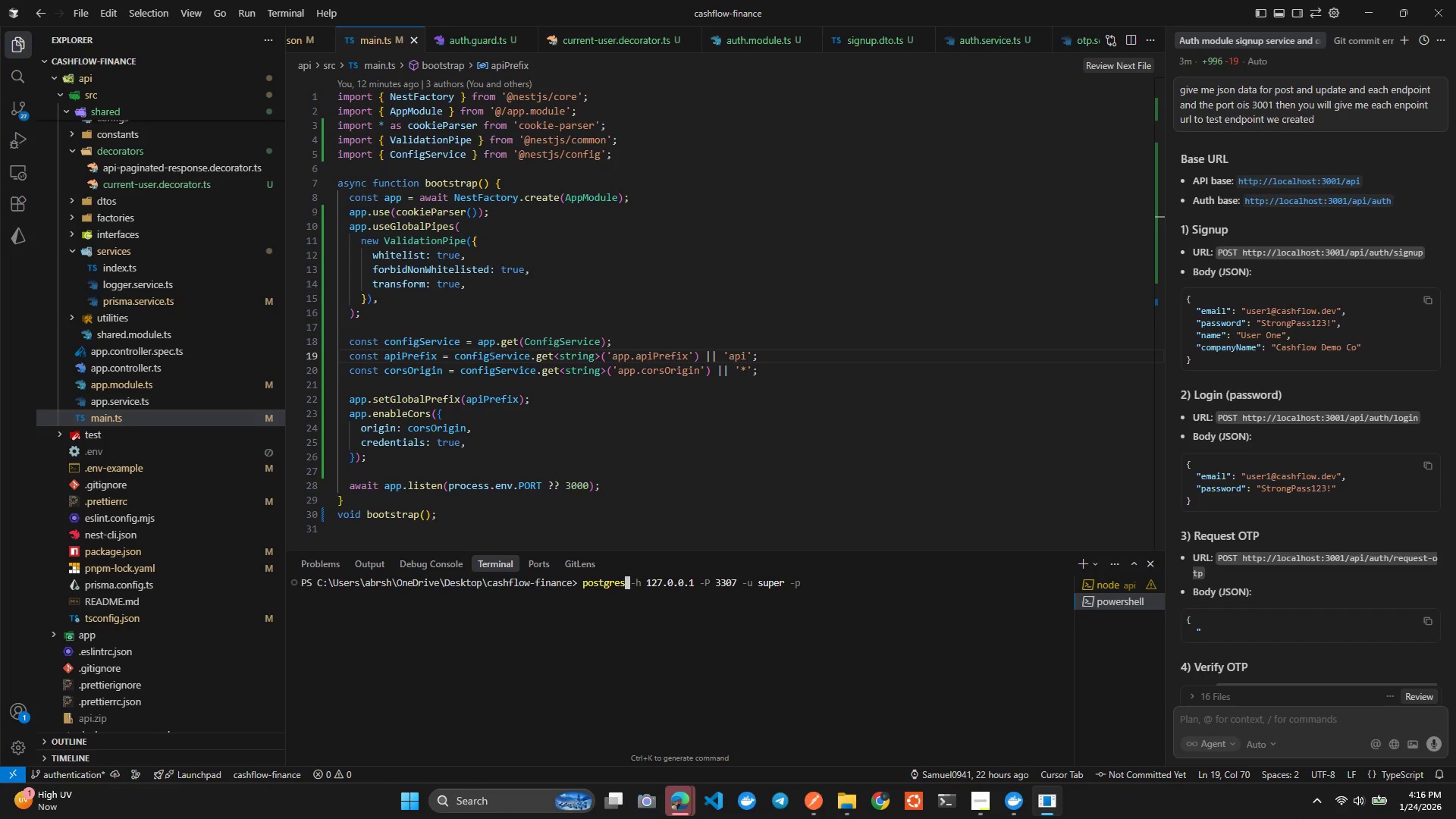 
hold_key(key=ArrowRight, duration=1.2)
 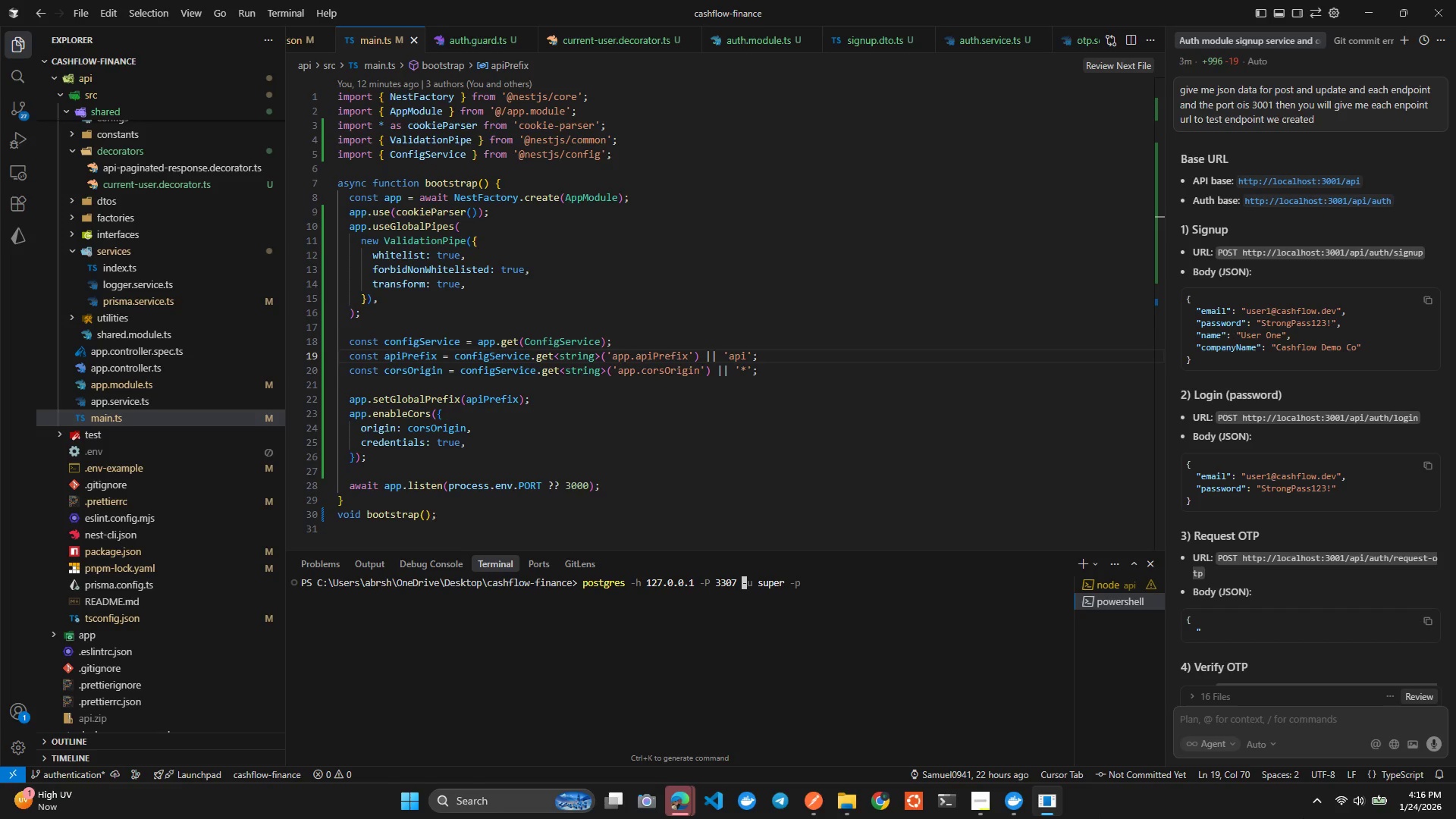 
key(ArrowLeft)
 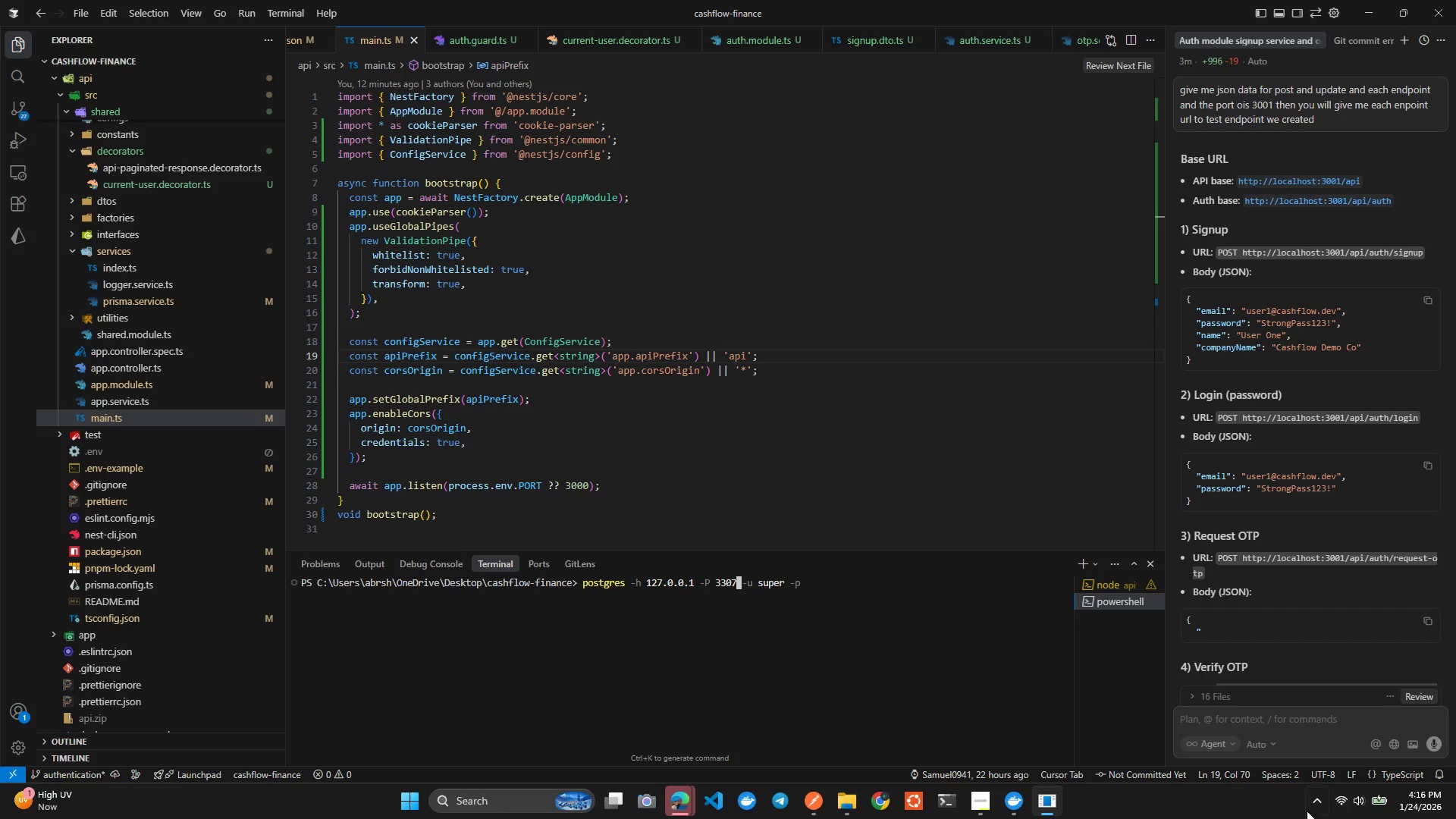 
key(Backspace)
 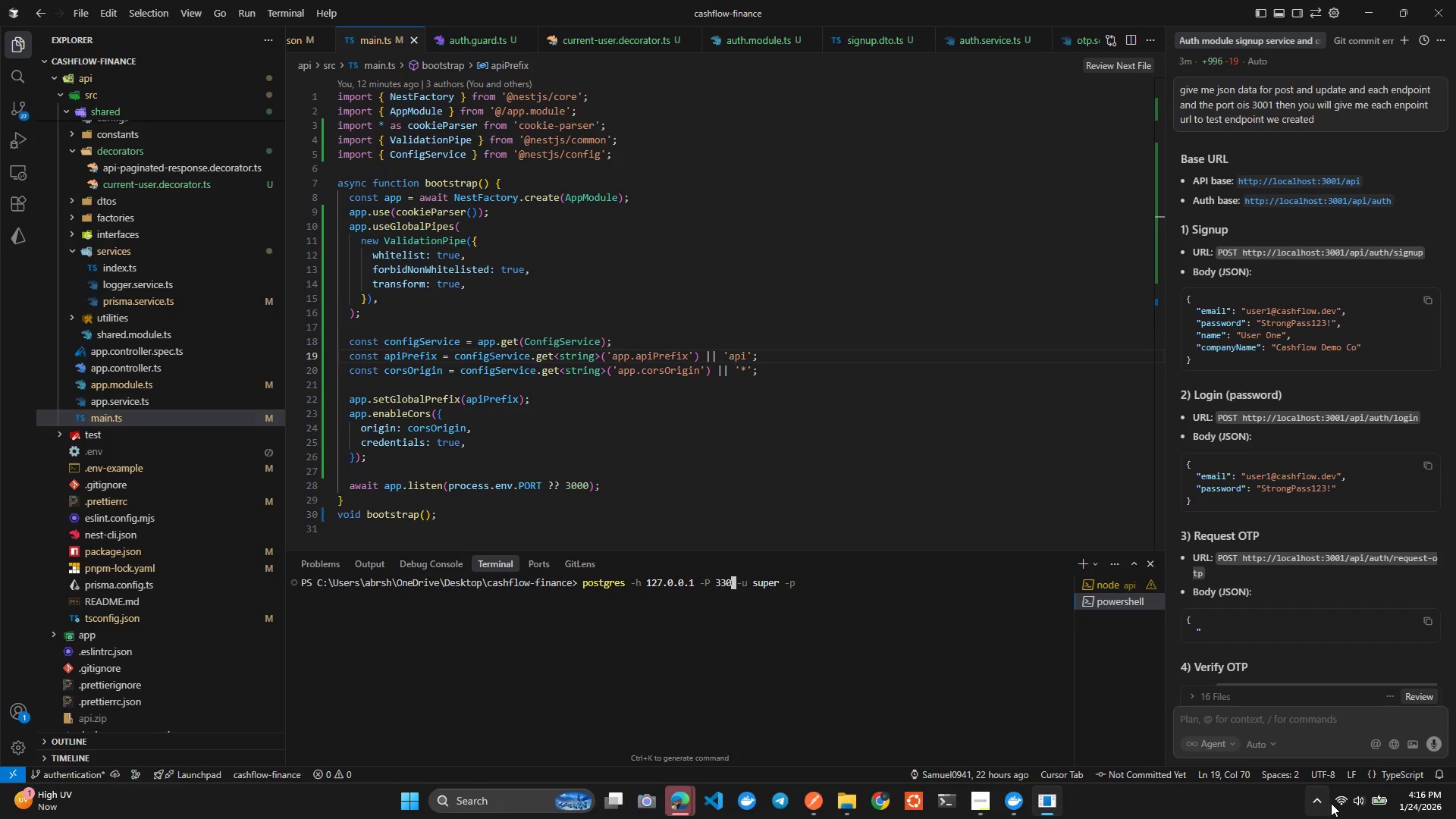 
key(Backspace)
 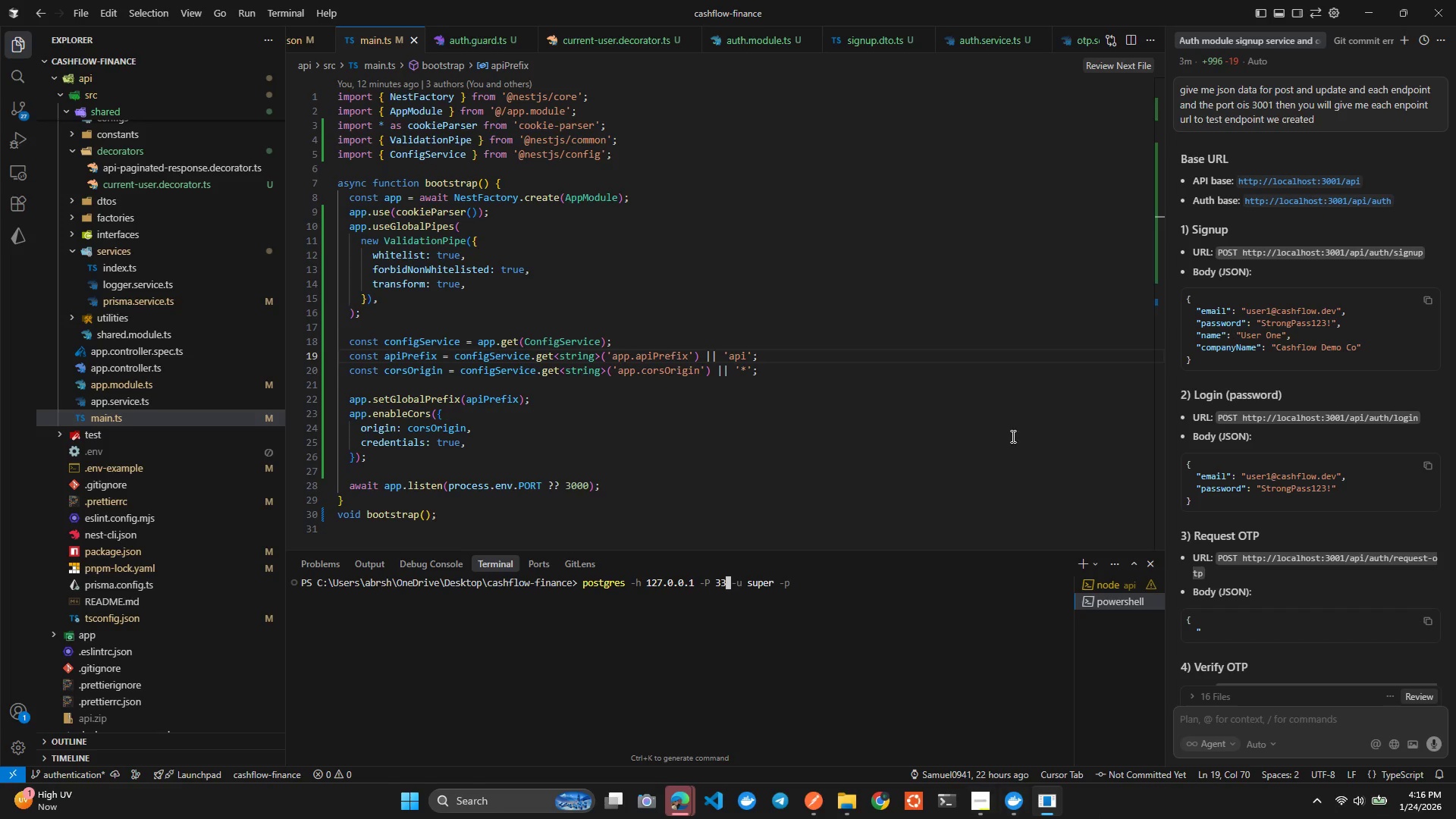 
key(Control+Tab)
 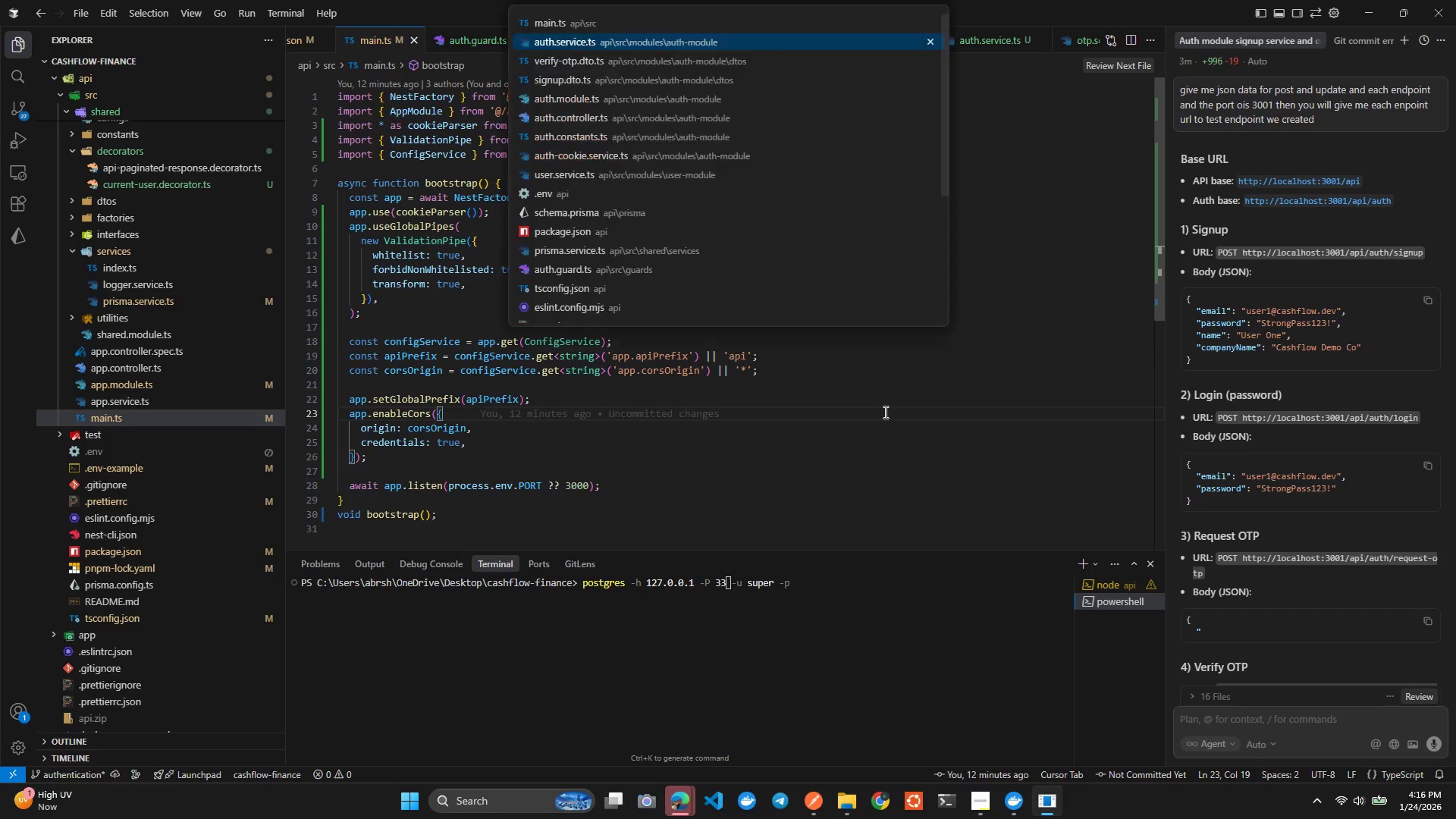 
key(Control+Tab)
 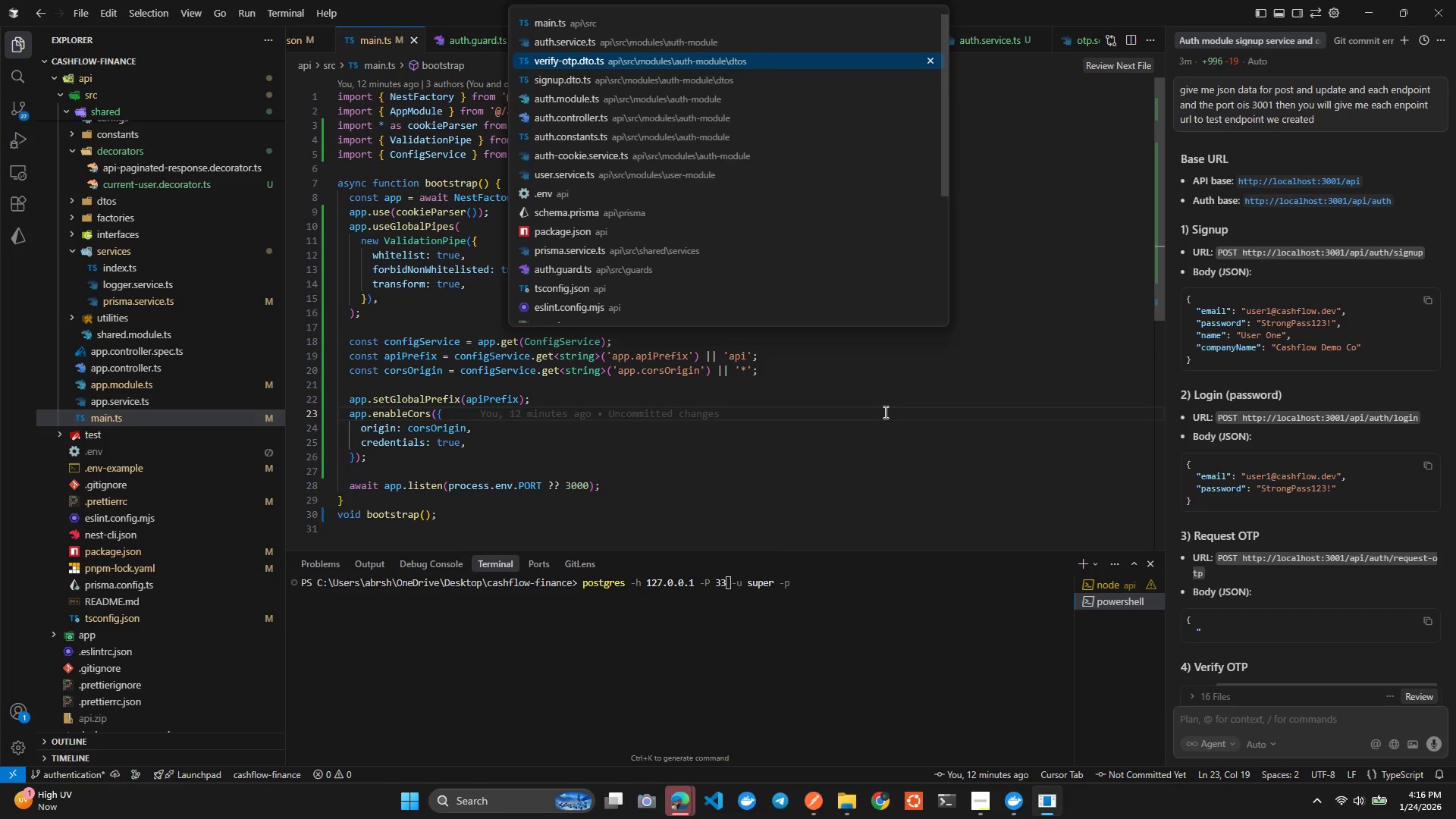 
key(Control+ArrowDown)
 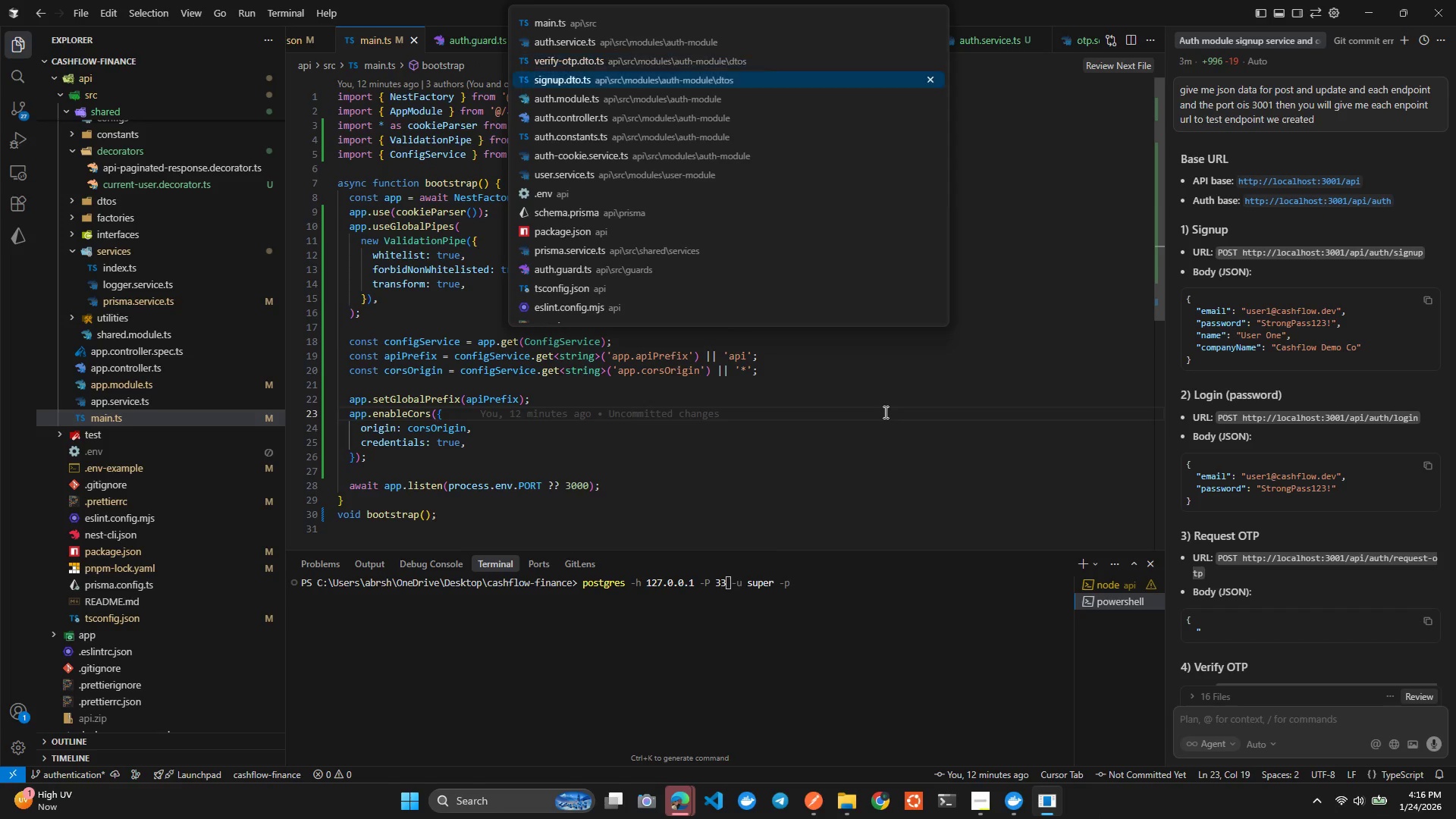 
key(Control+ArrowDown)
 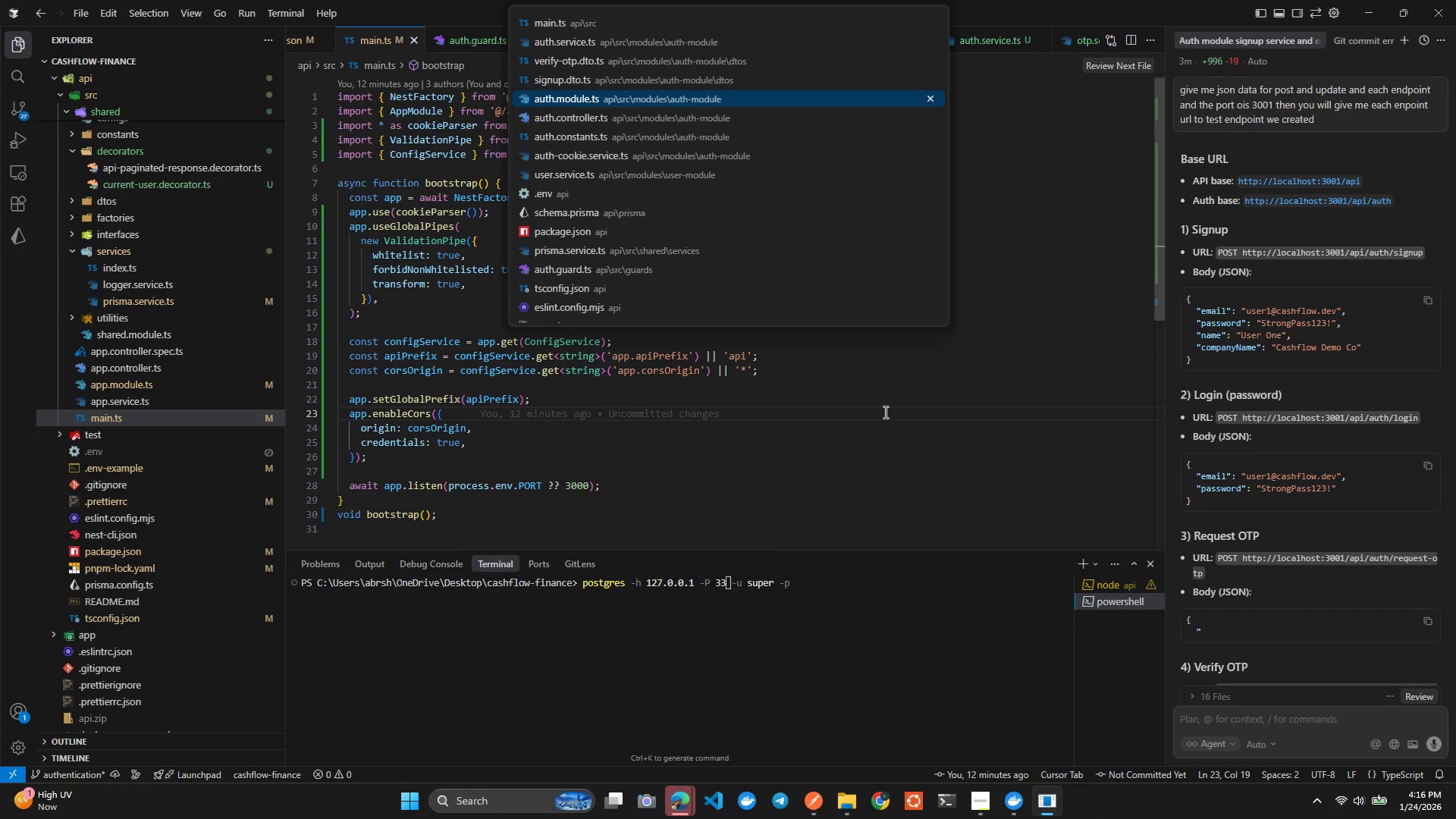 
key(Control+ArrowDown)
 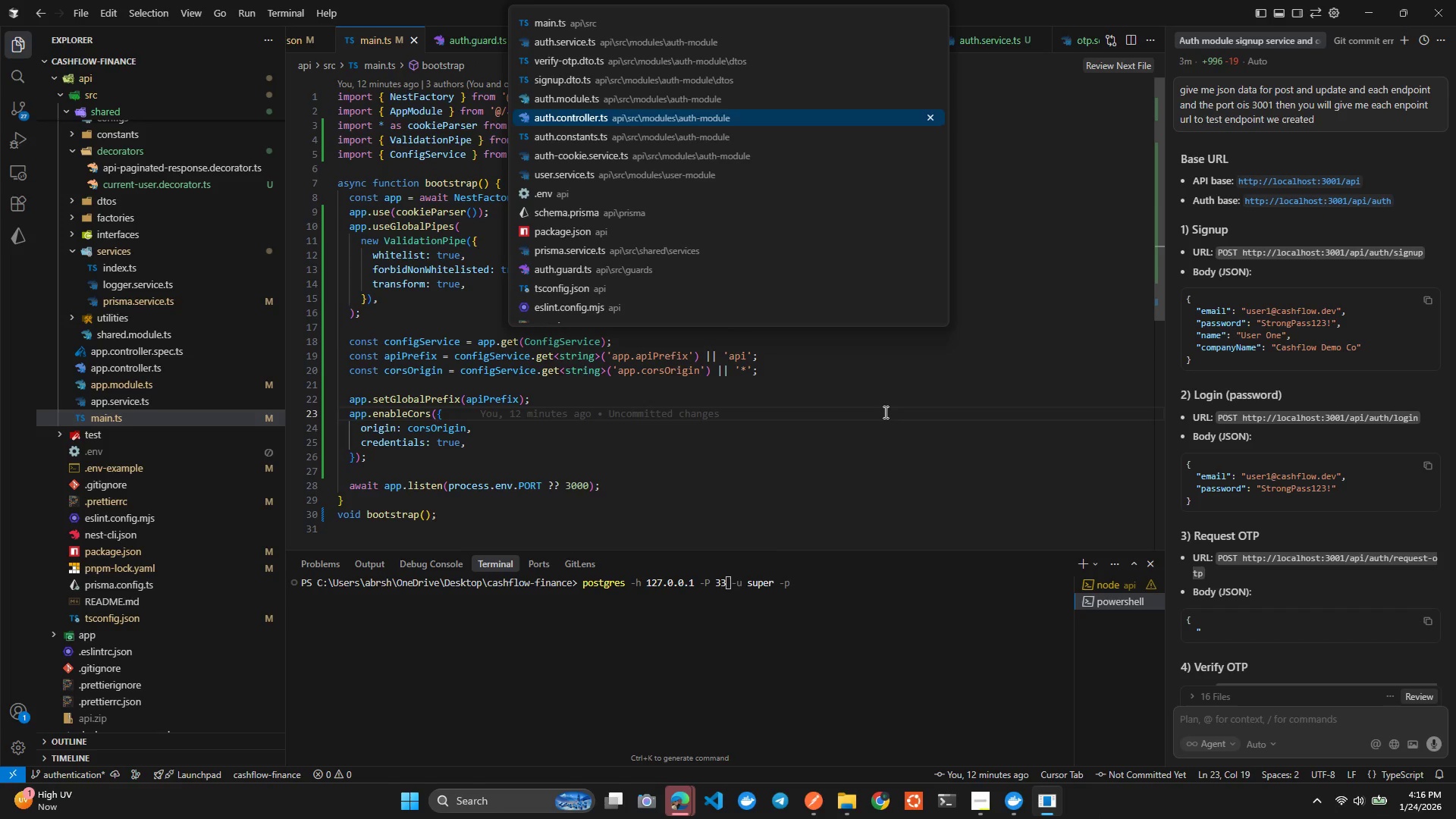 
key(Control+ArrowDown)
 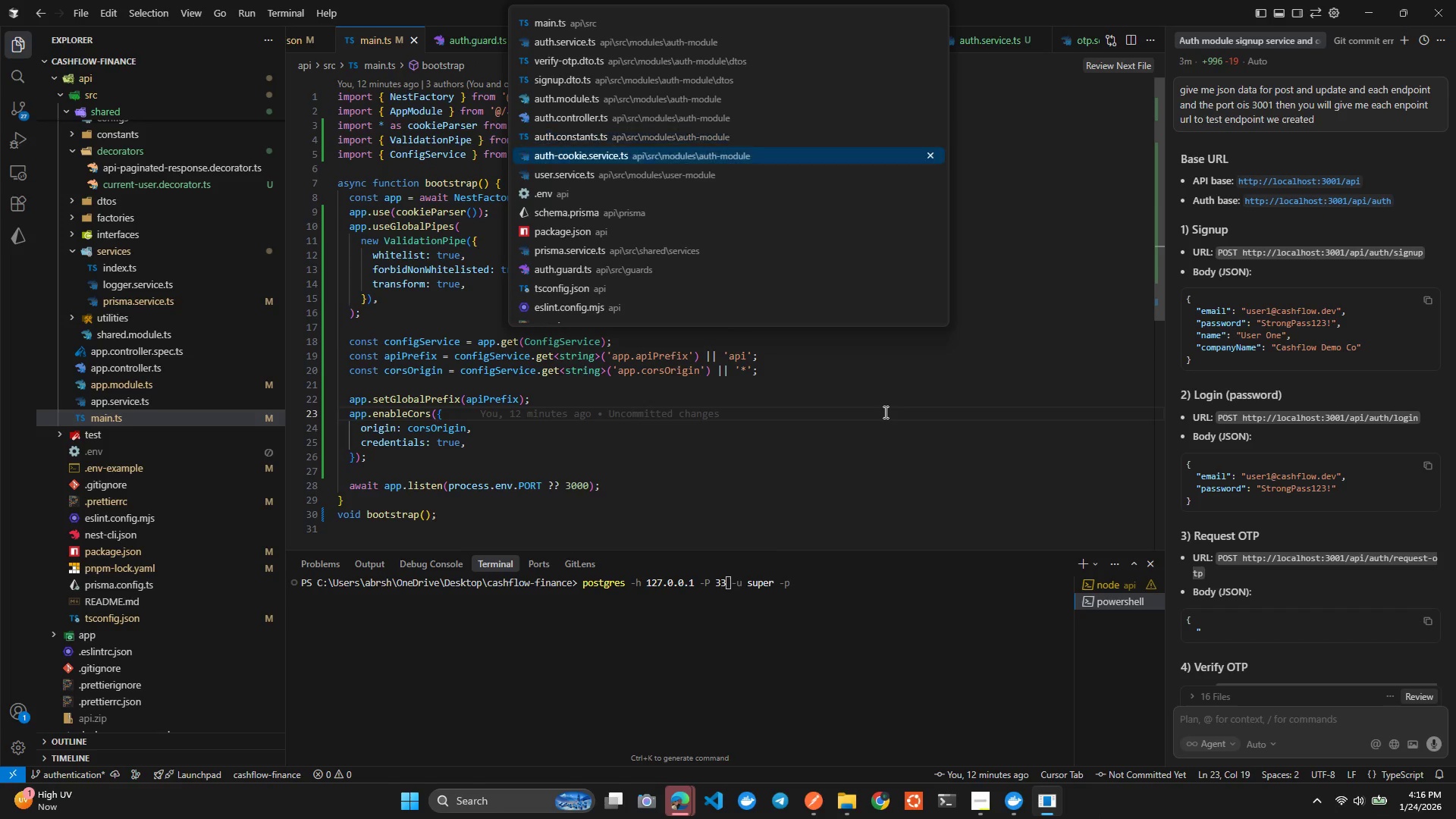 
key(Control+ArrowDown)
 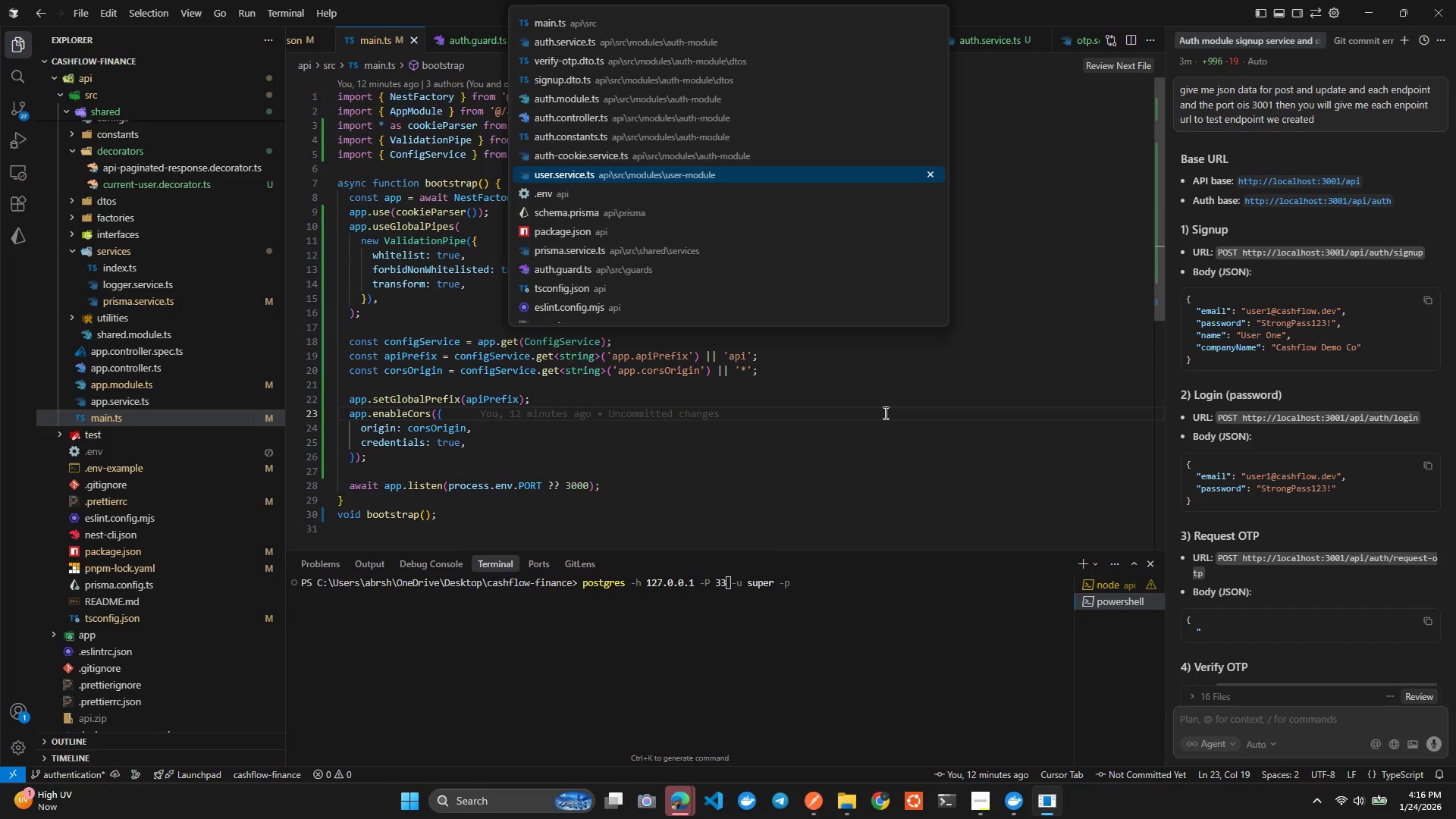 
key(Control+ArrowDown)
 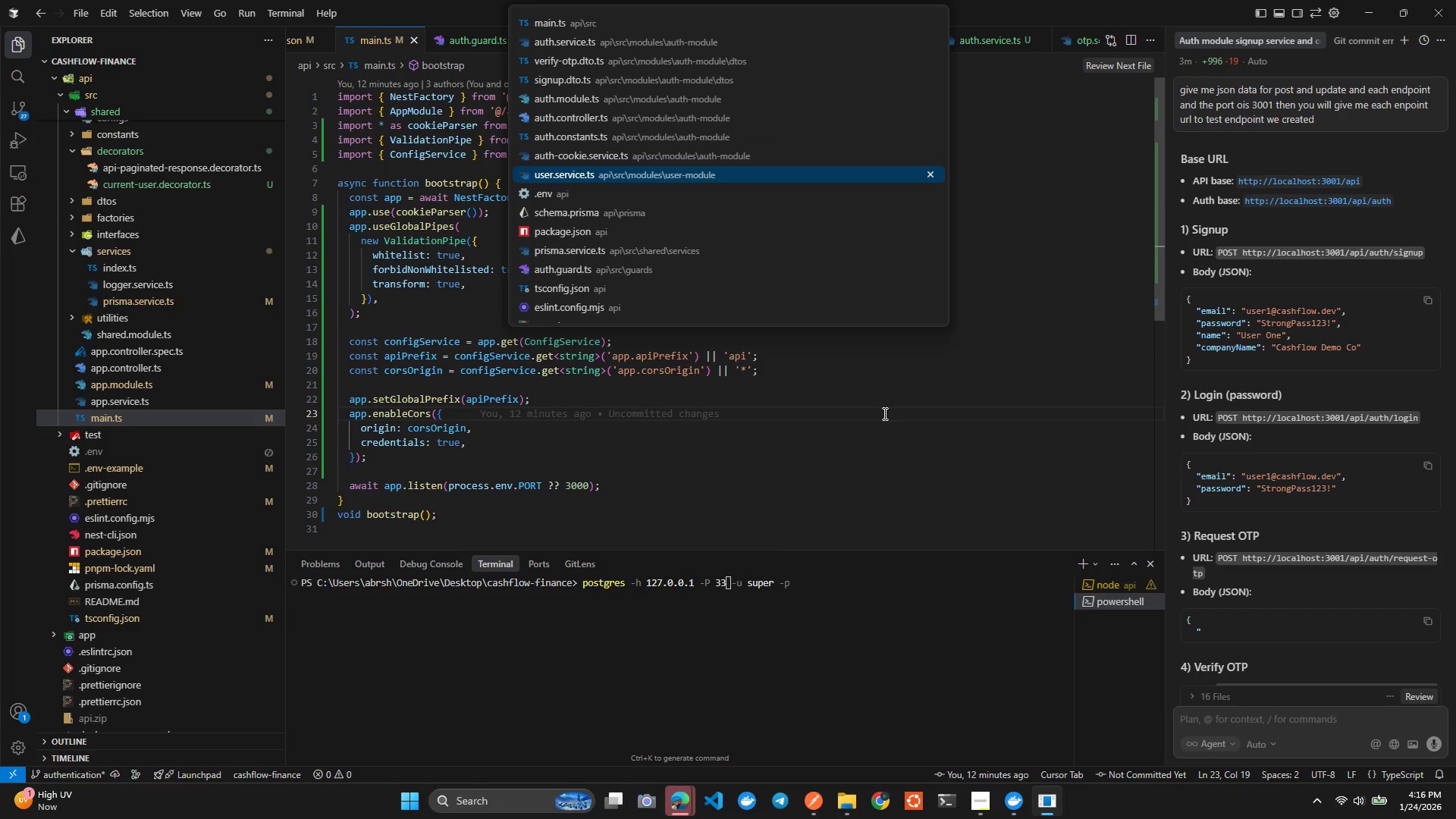 
key(Control+ArrowDown)
 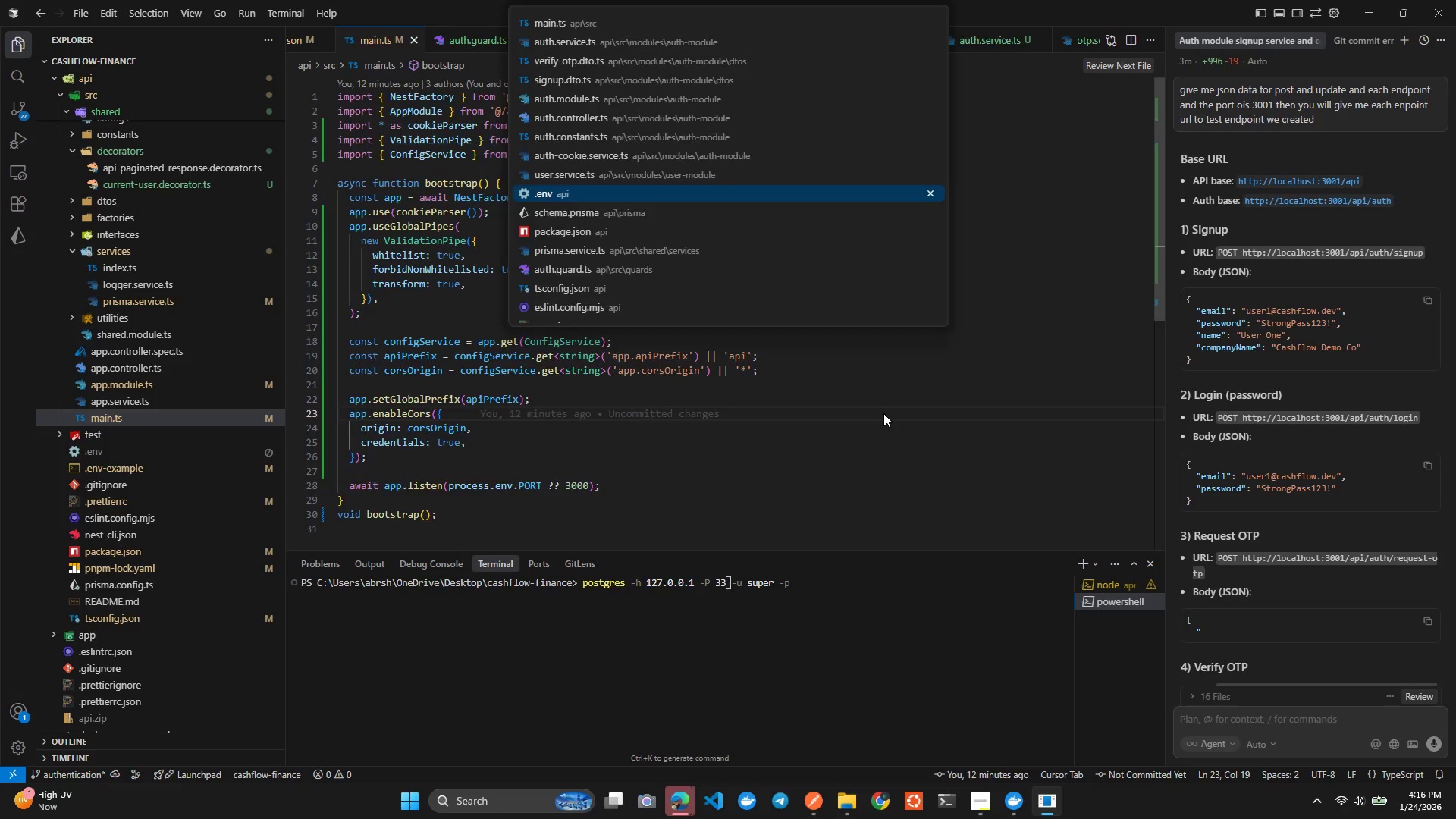 
key(Enter)
 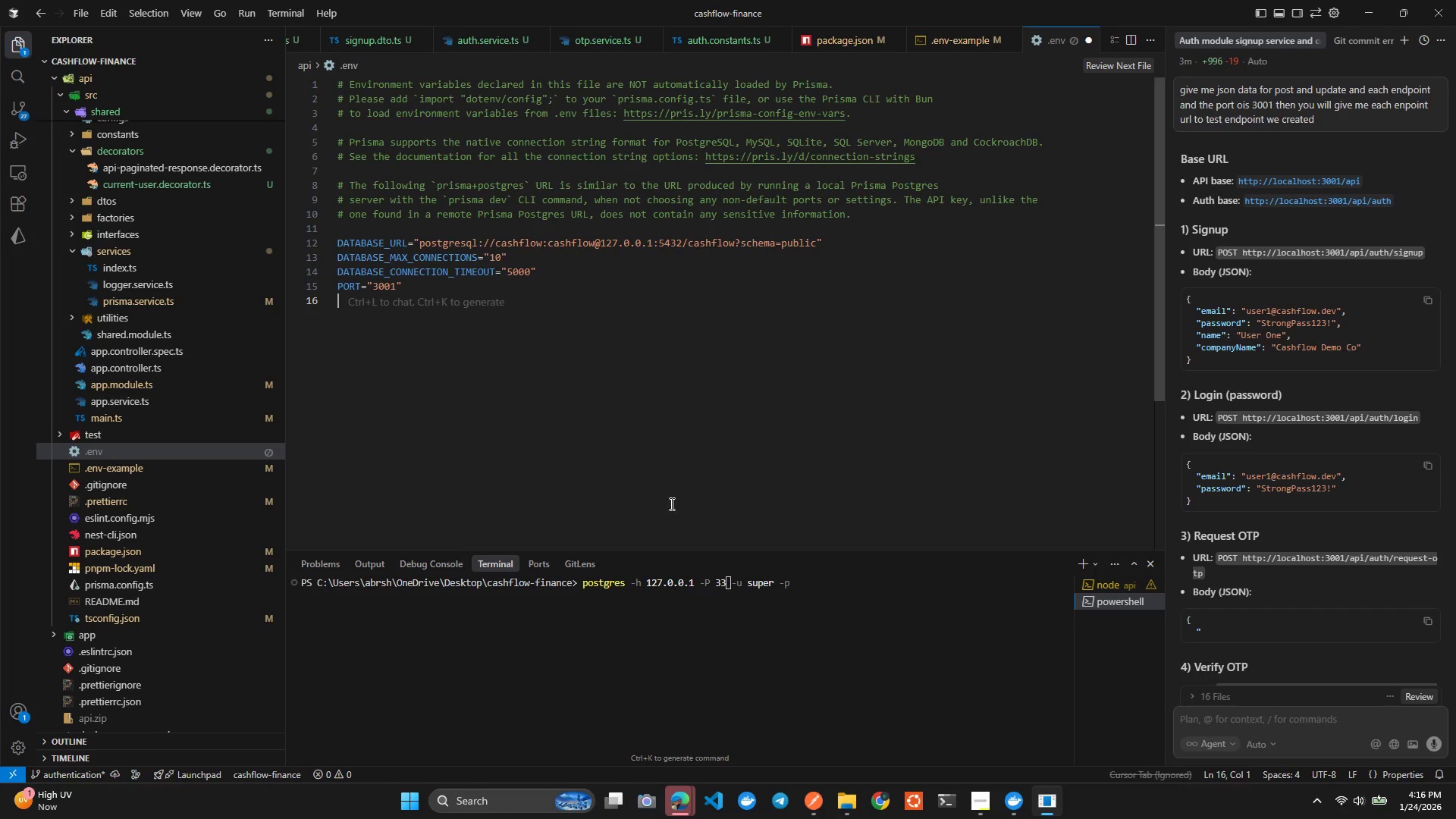 
left_click([708, 669])
 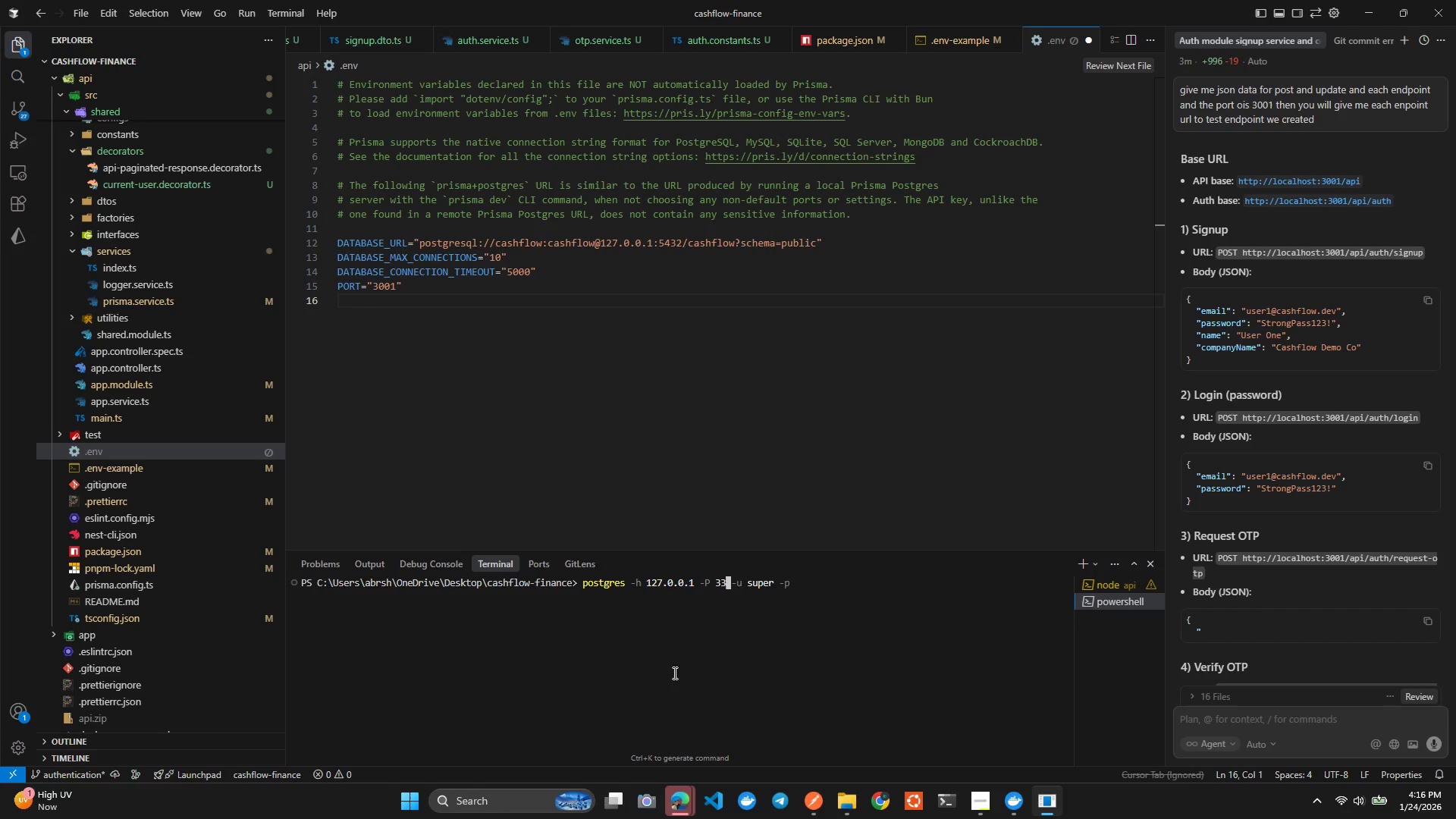 
key(Backspace)
key(Backspace)
type(5432)
 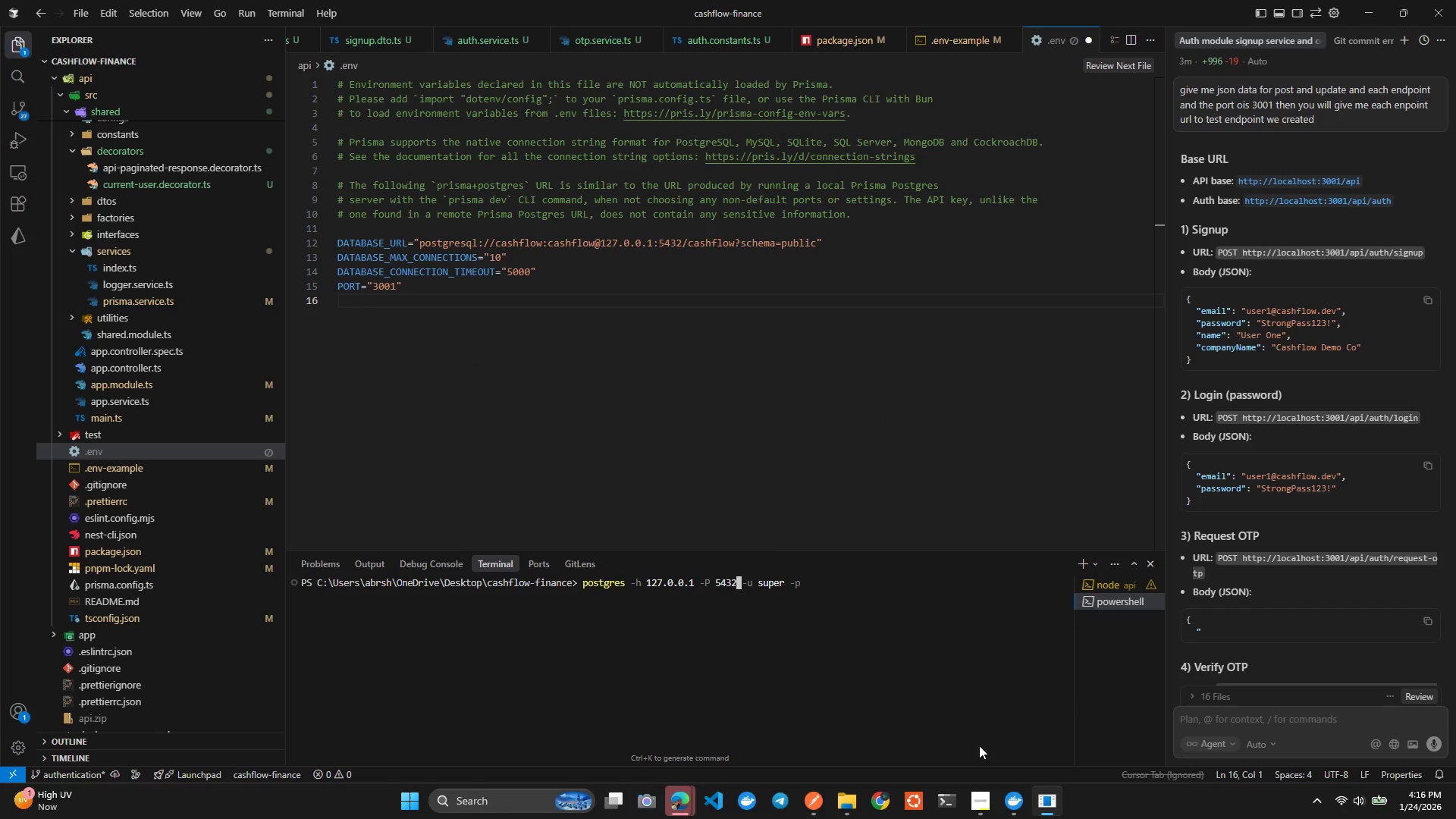 
key(Enter)
 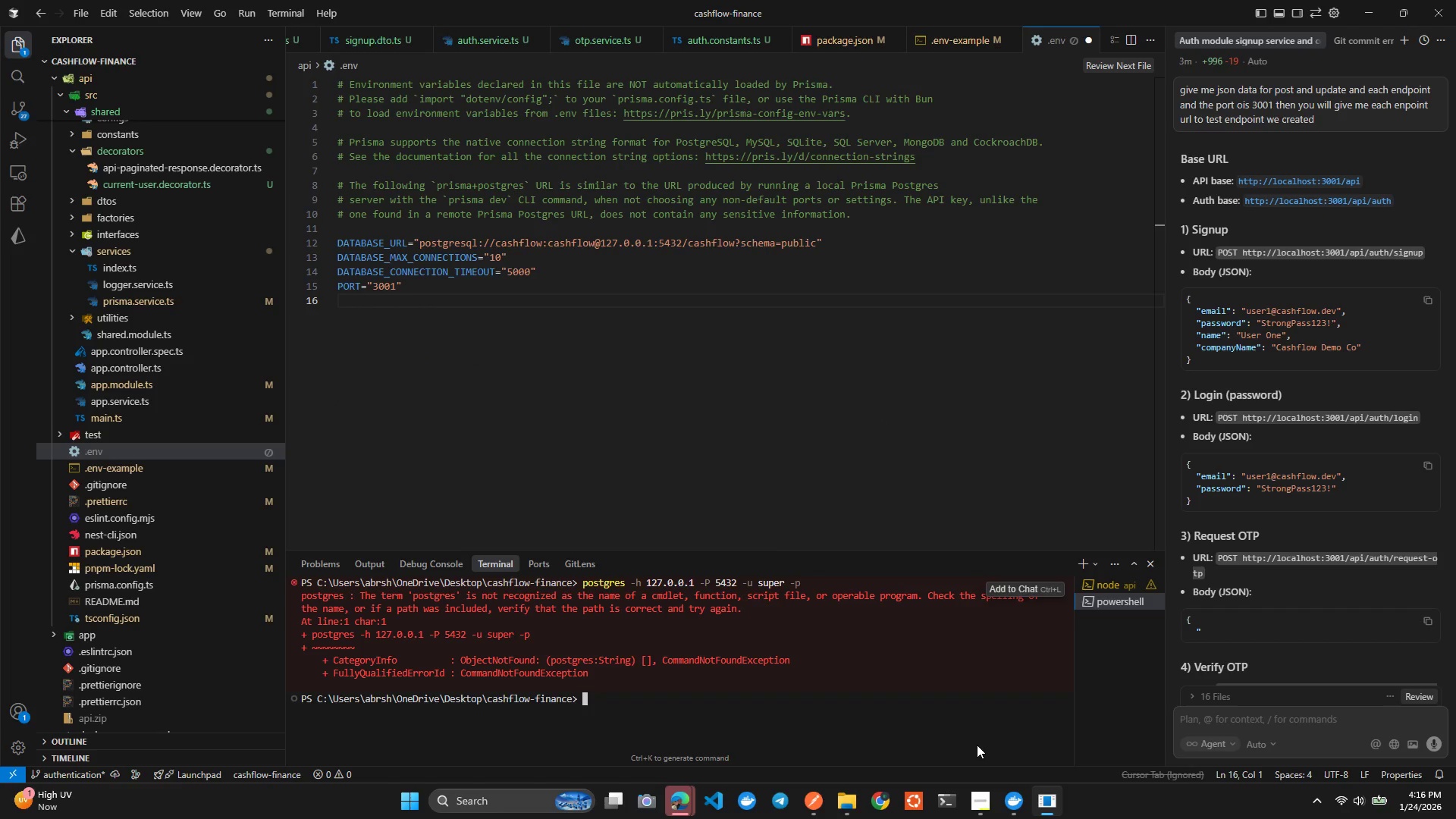 
key(ArrowUp)
 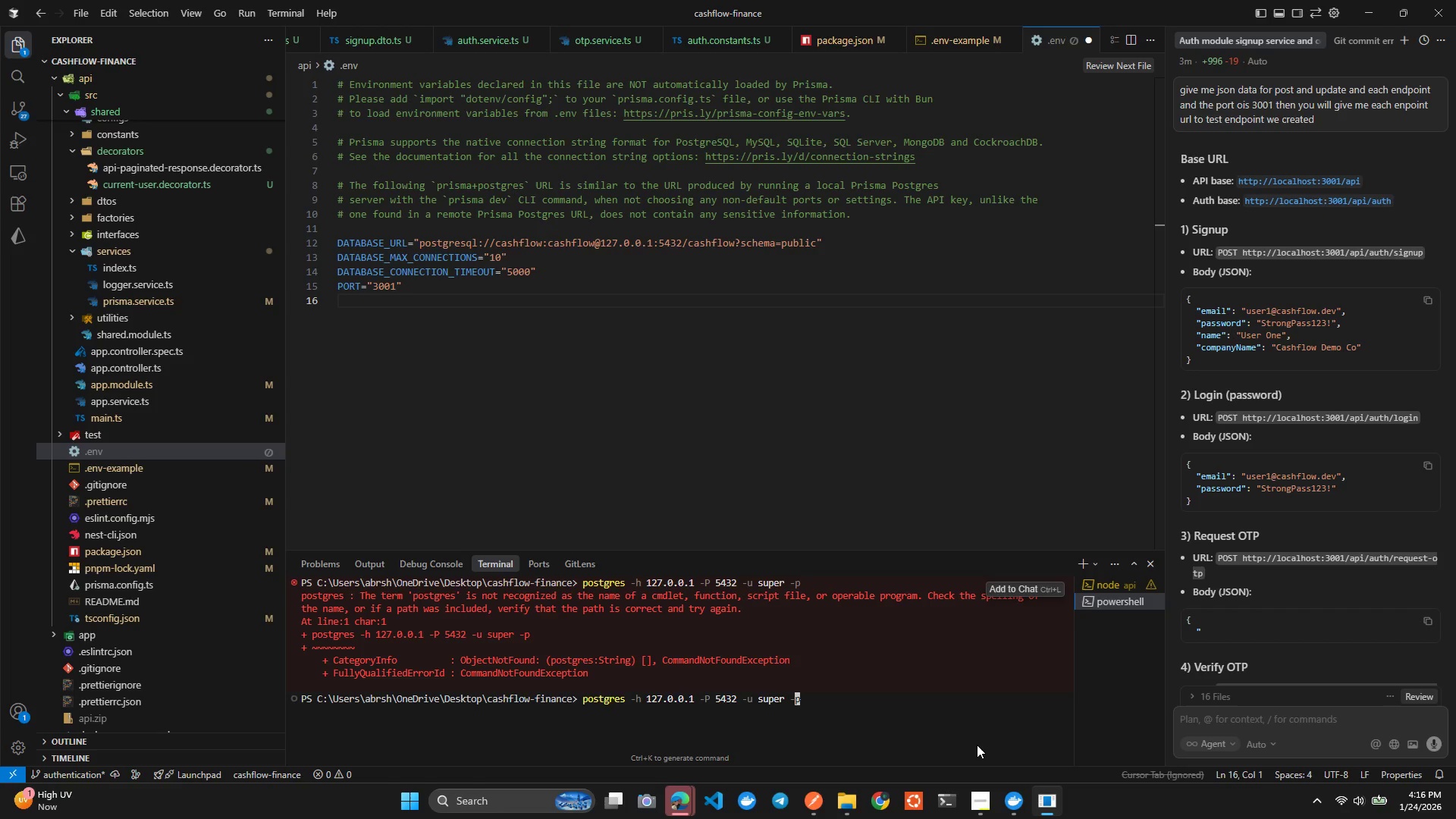 
hold_key(key=ArrowLeft, duration=1.45)
 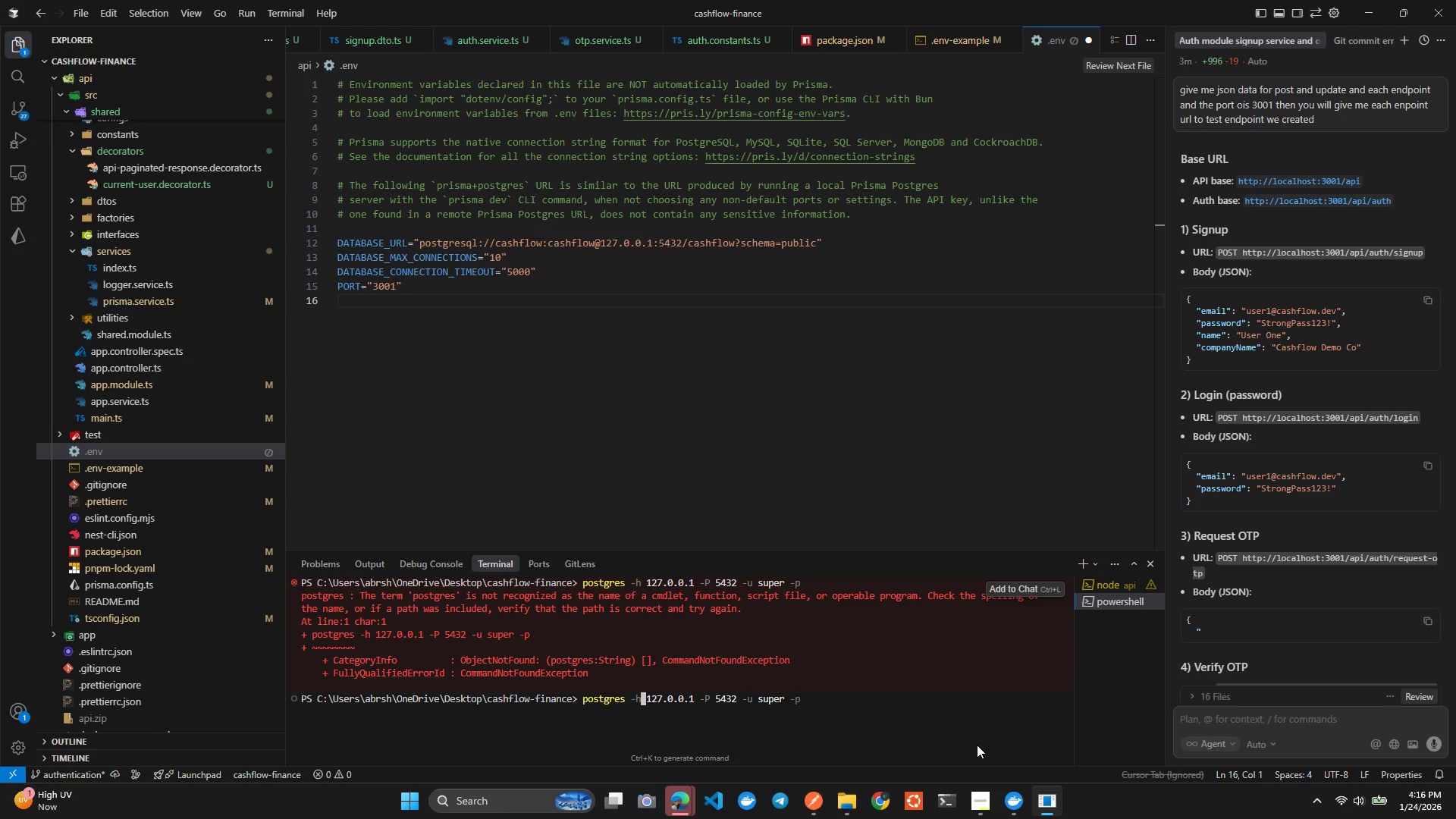 
key(ArrowLeft)
 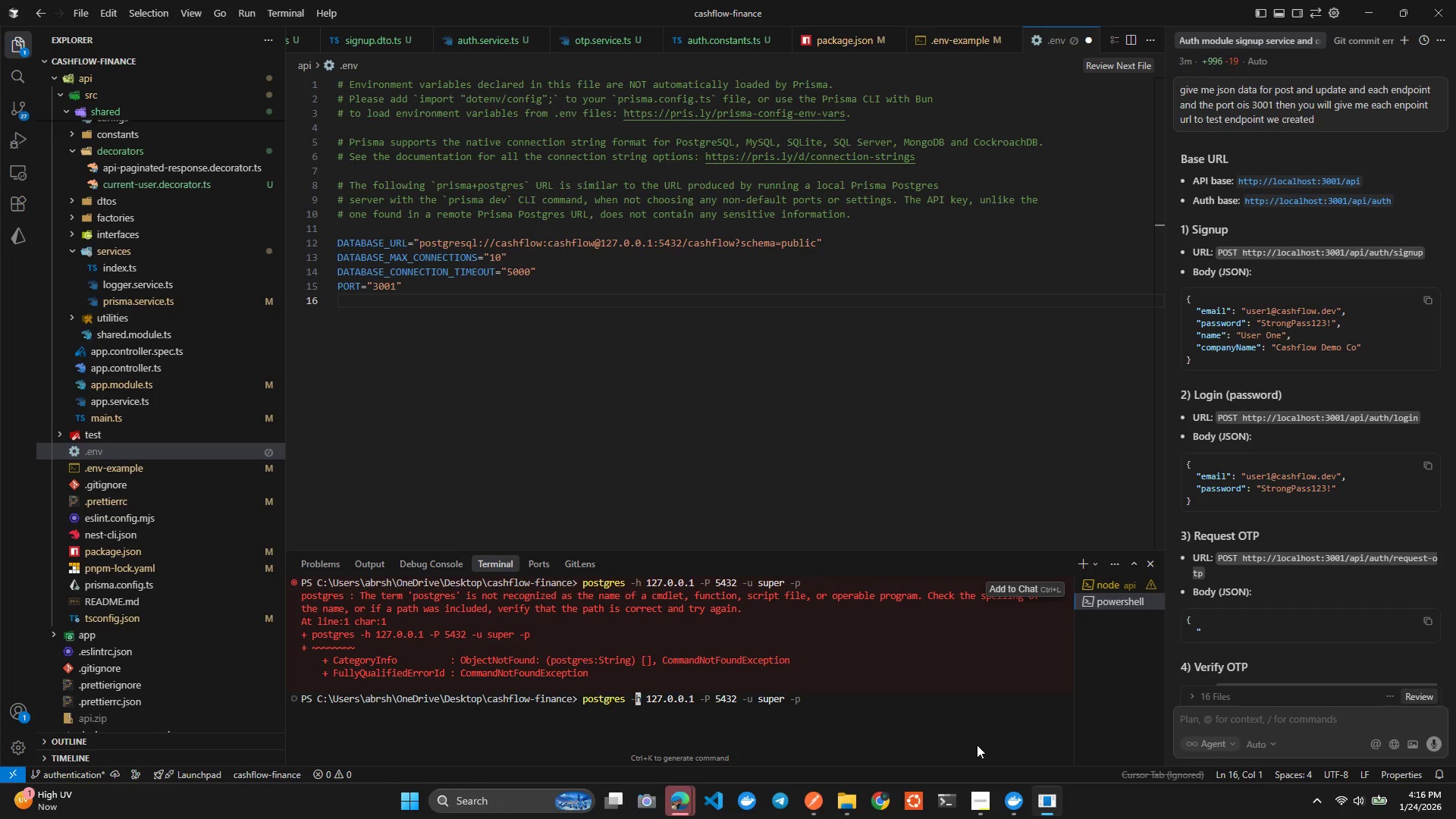 
key(ArrowLeft)
 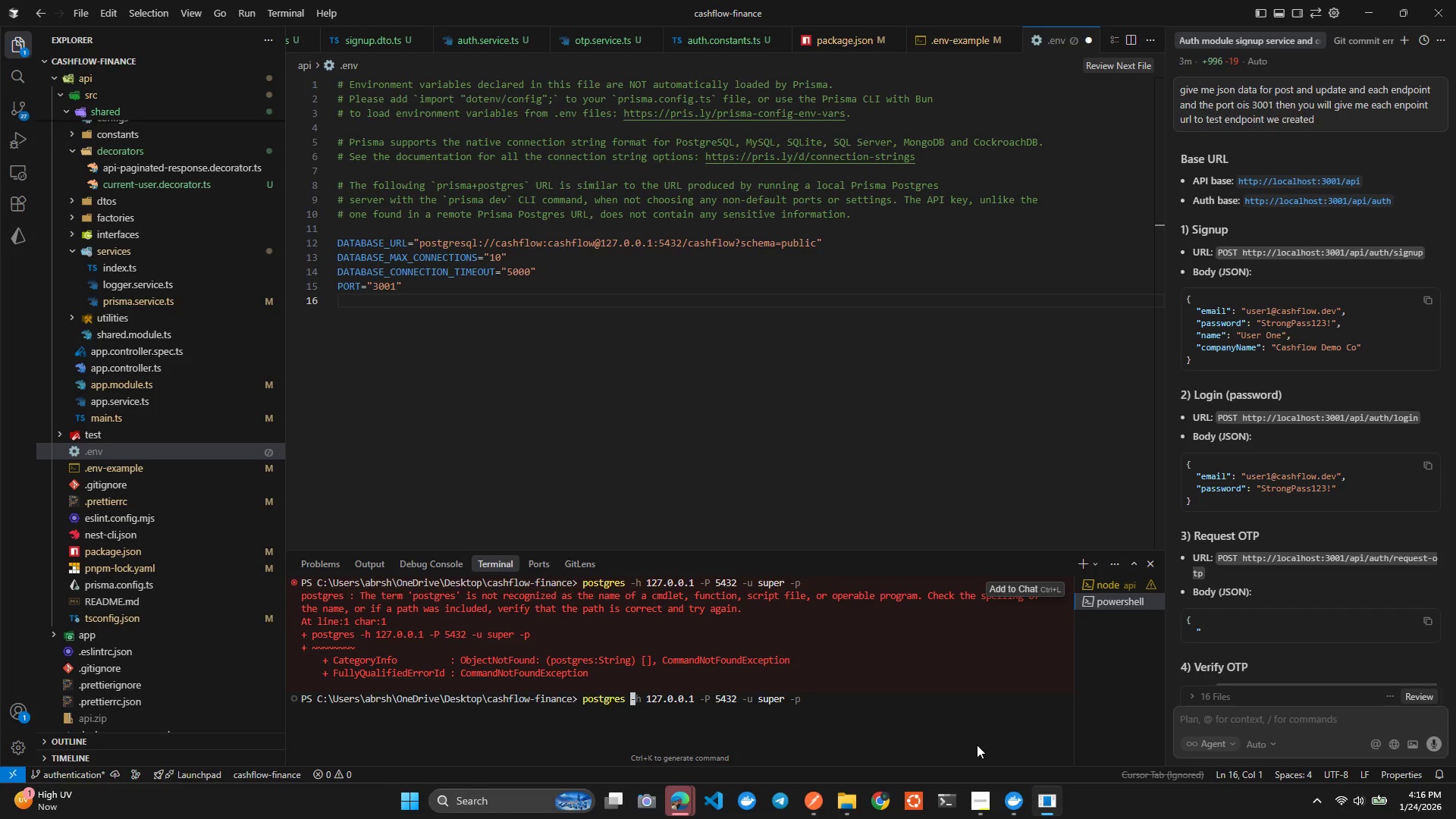 
key(ArrowUp)
 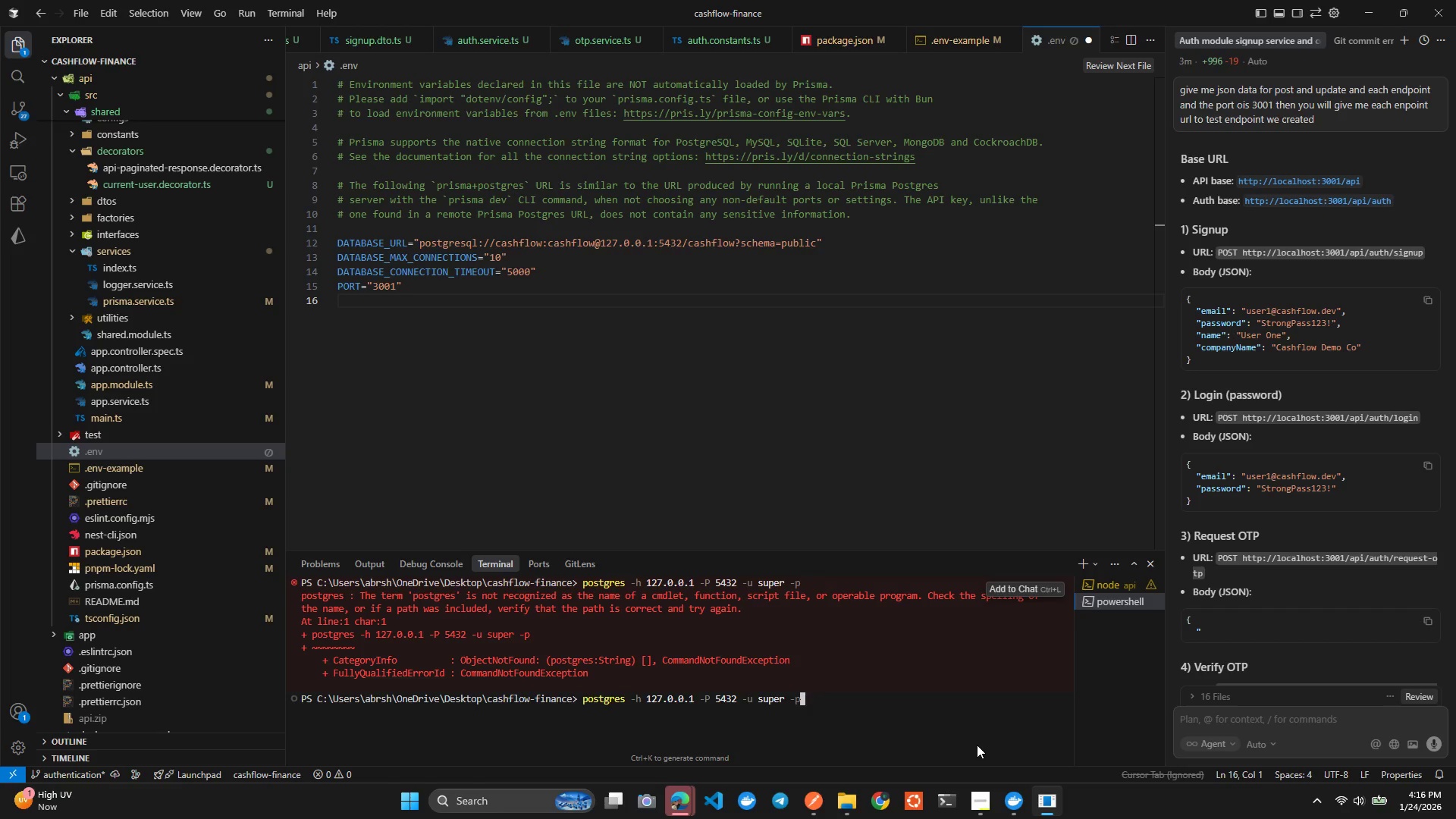 
key(ArrowUp)
 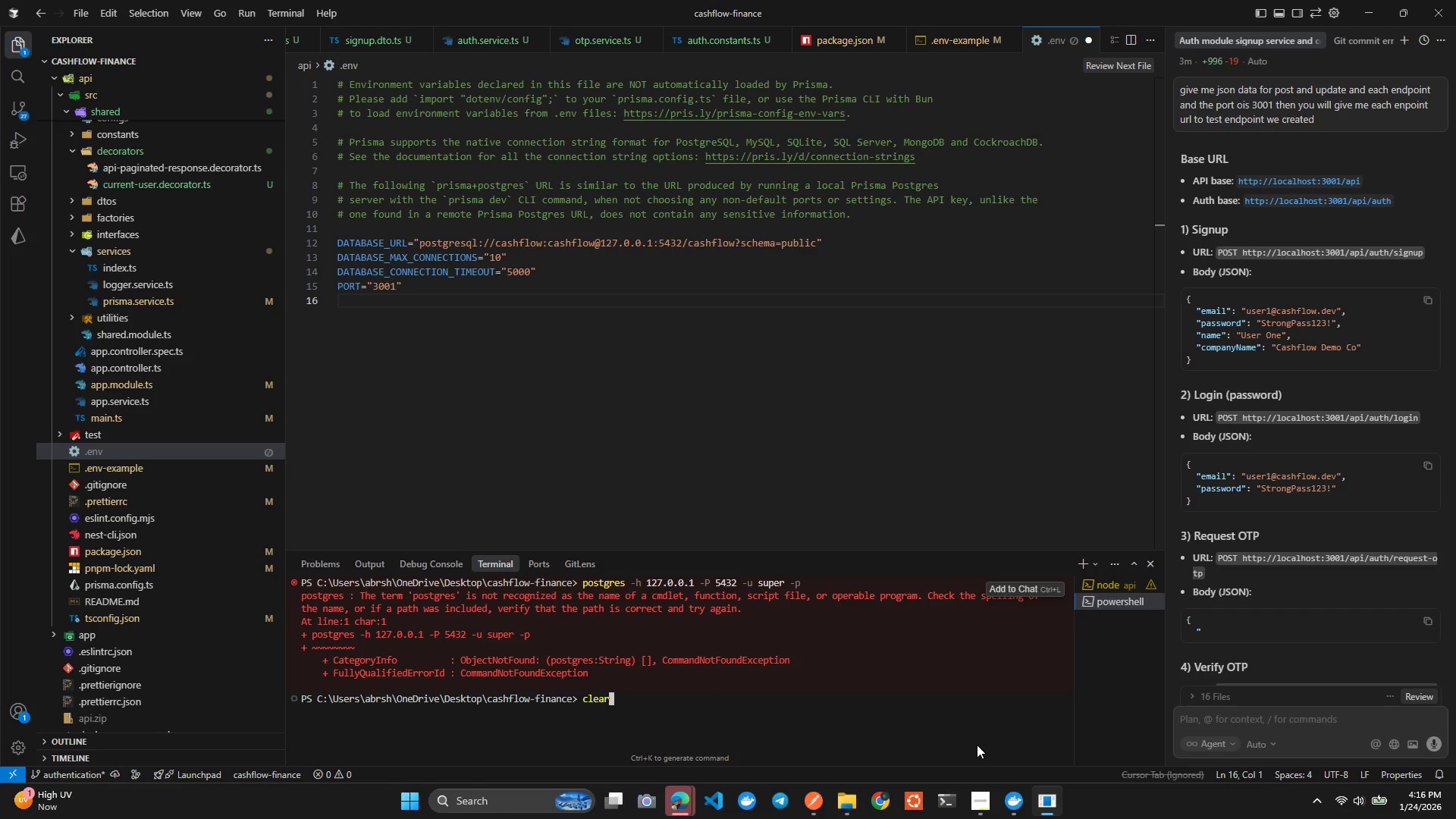 
key(ArrowUp)
 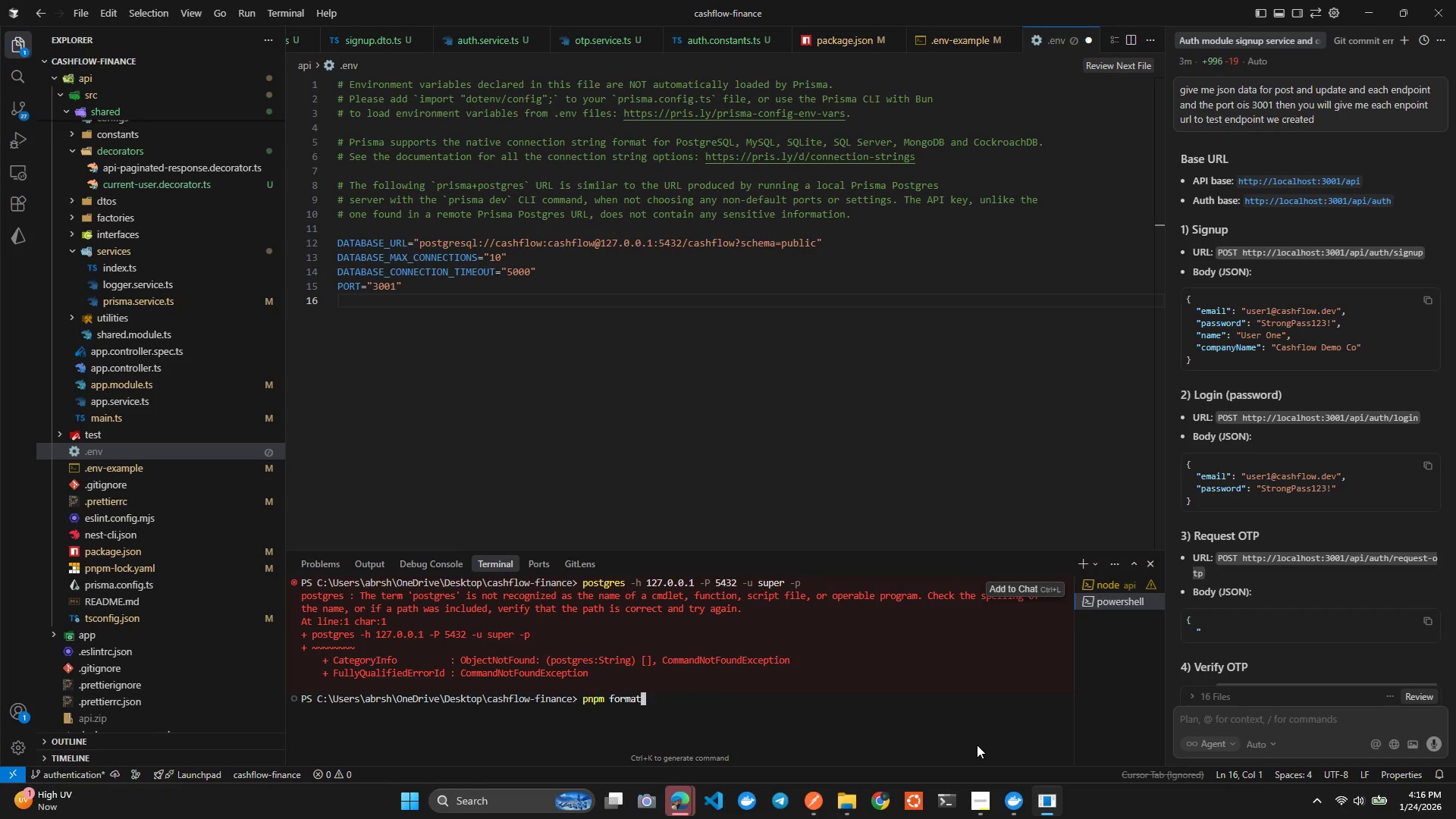 
key(ArrowUp)
 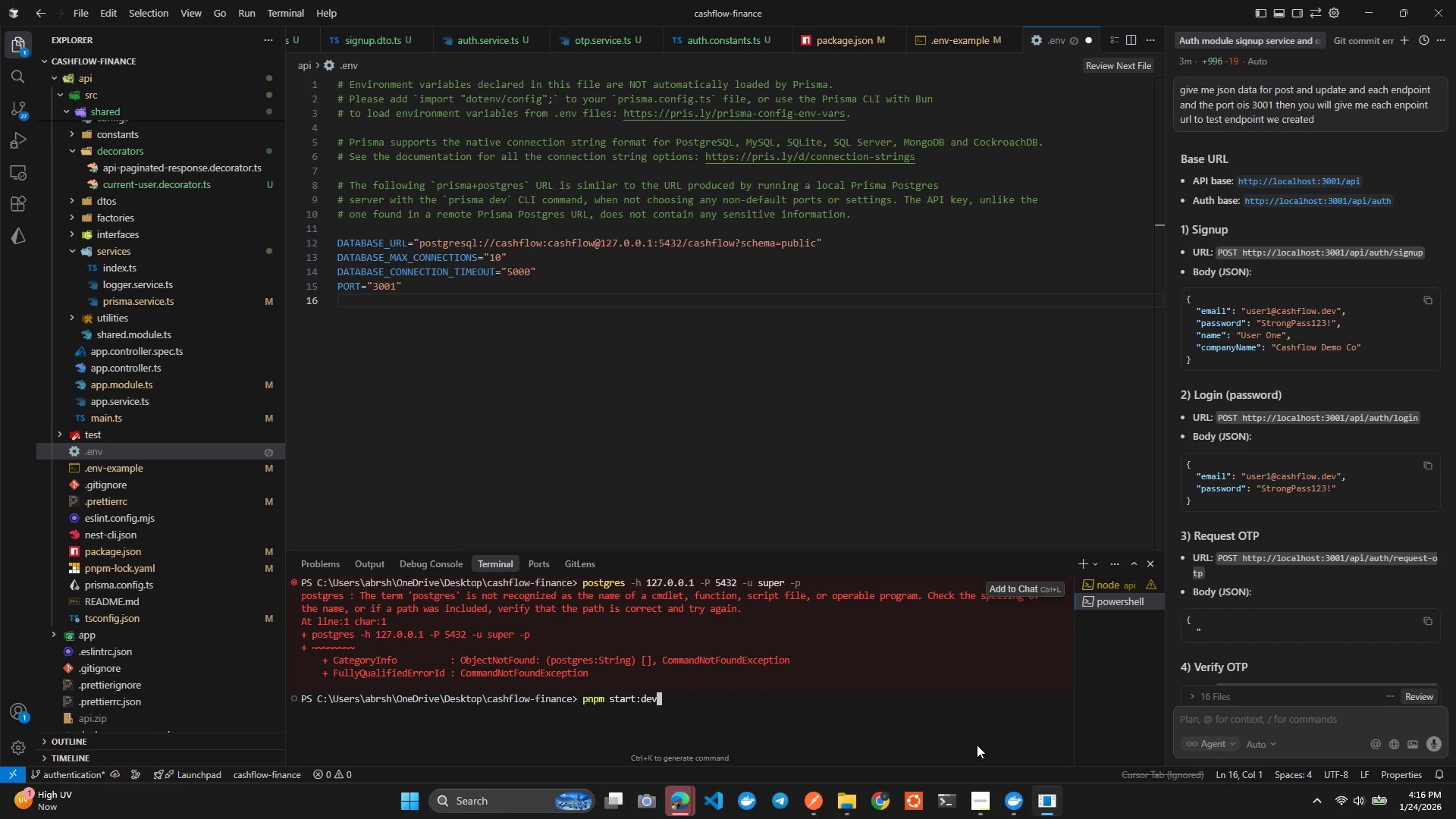 
key(ArrowUp)
 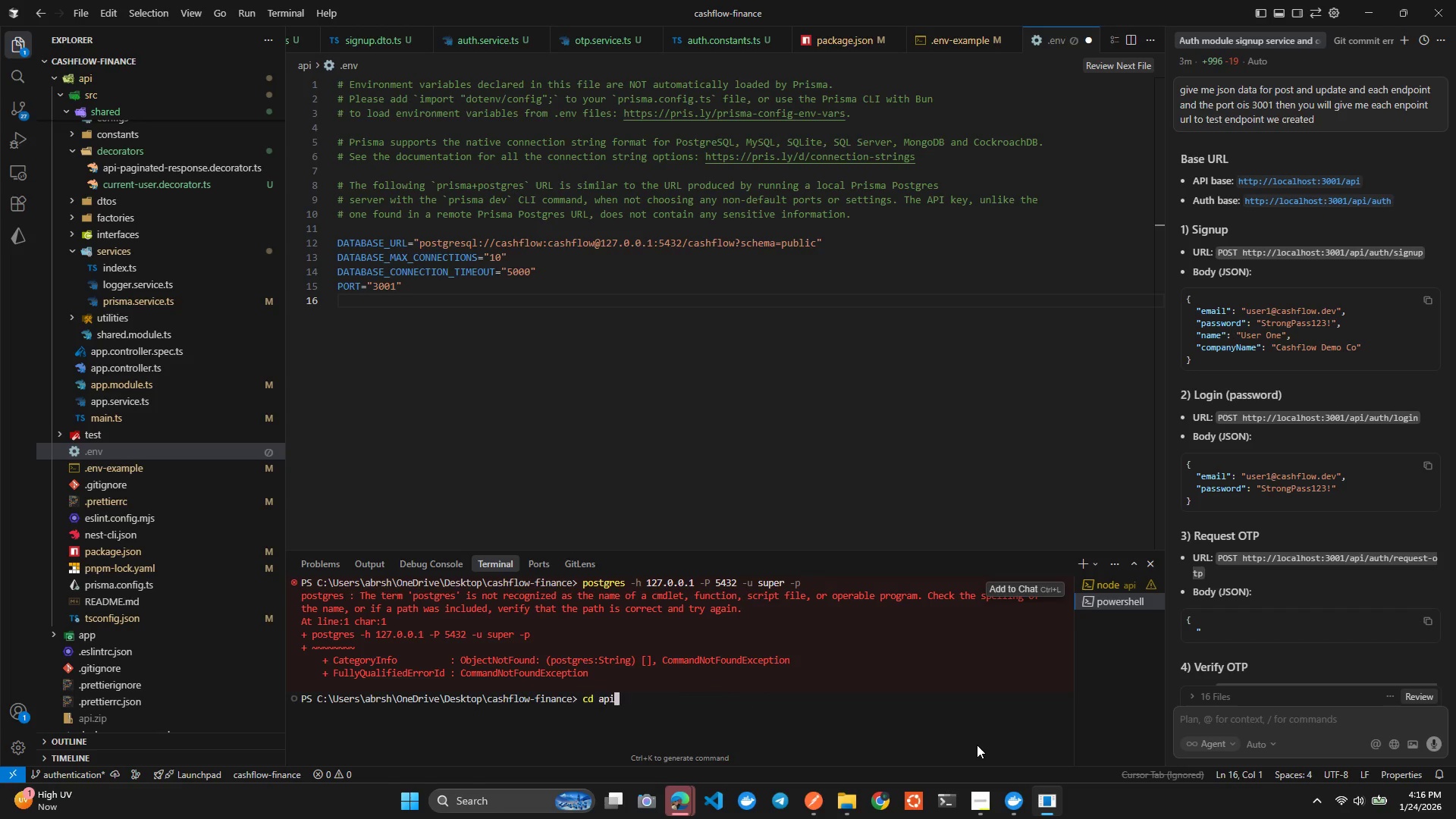 
key(ArrowUp)
 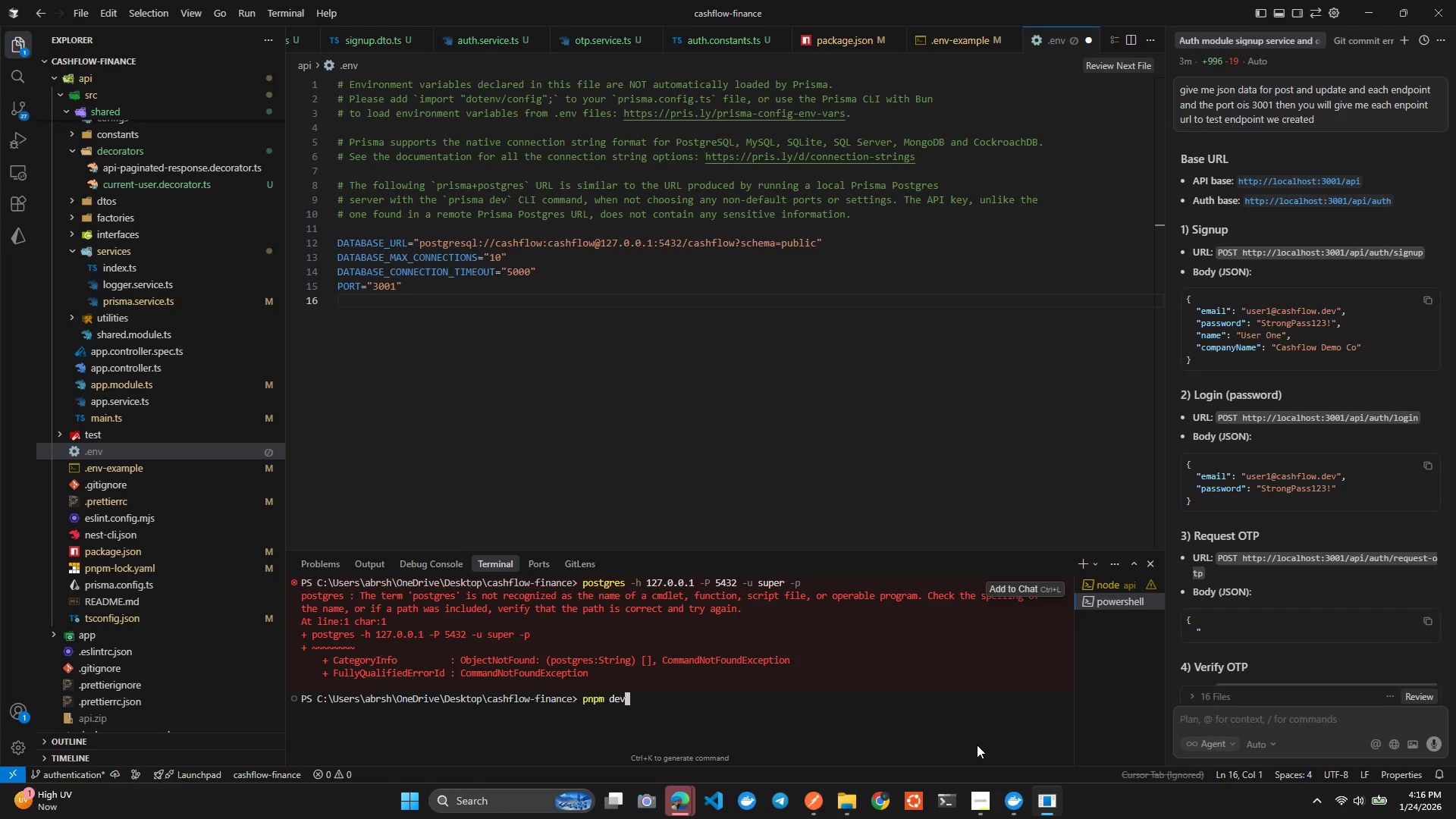 
key(ArrowUp)
 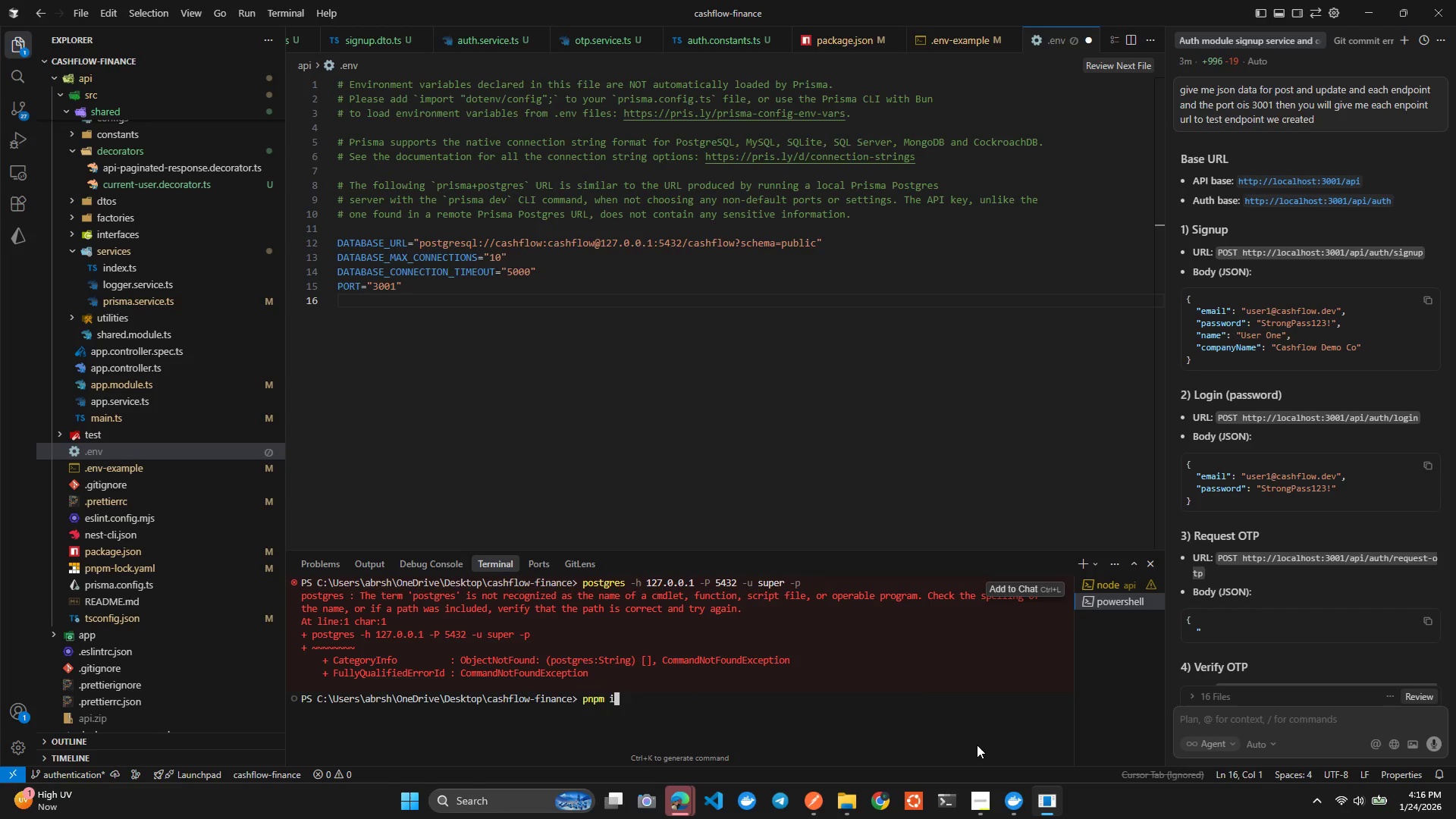 
key(ArrowUp)
 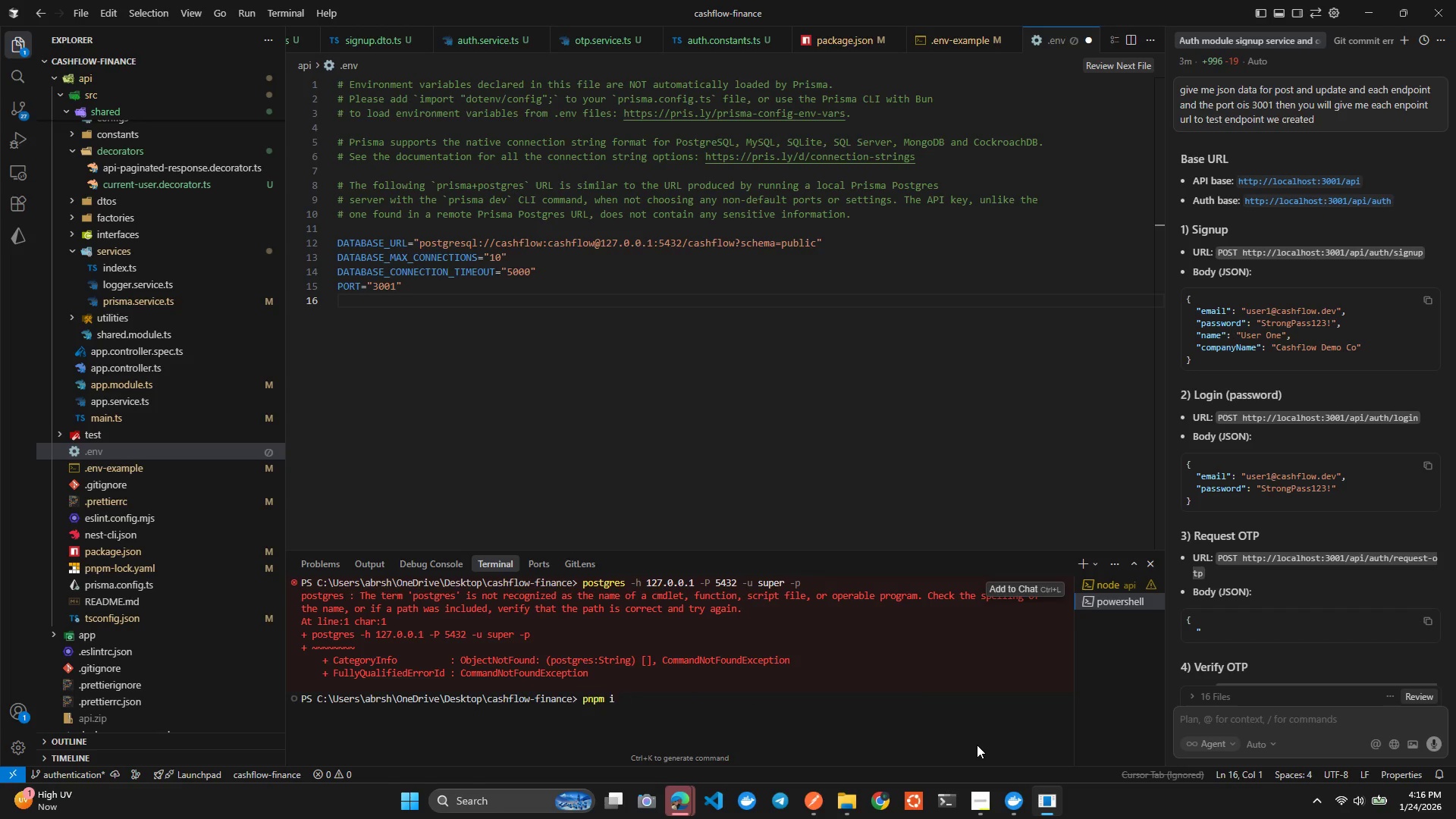 
key(ArrowUp)
 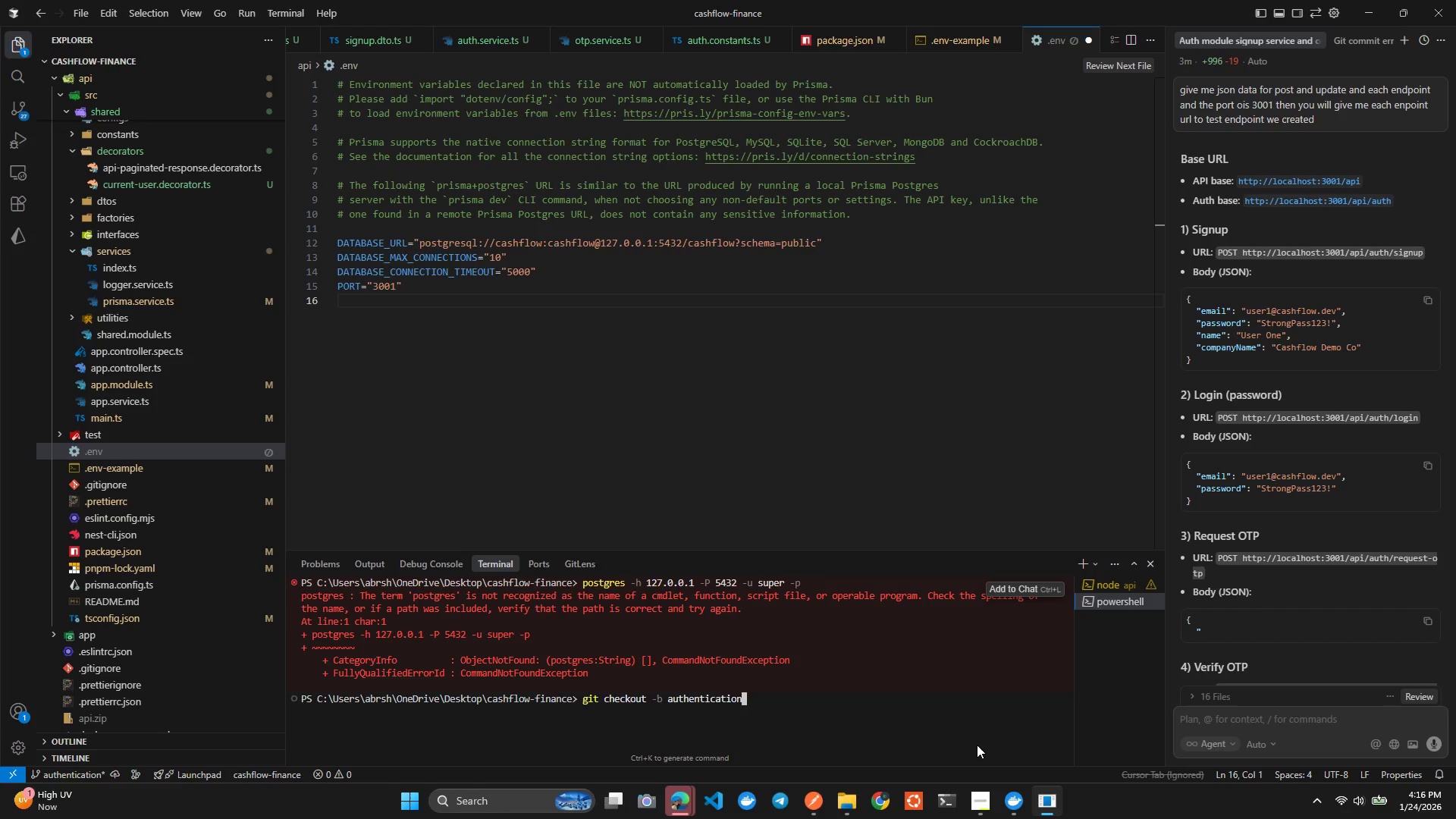 
key(ArrowUp)
 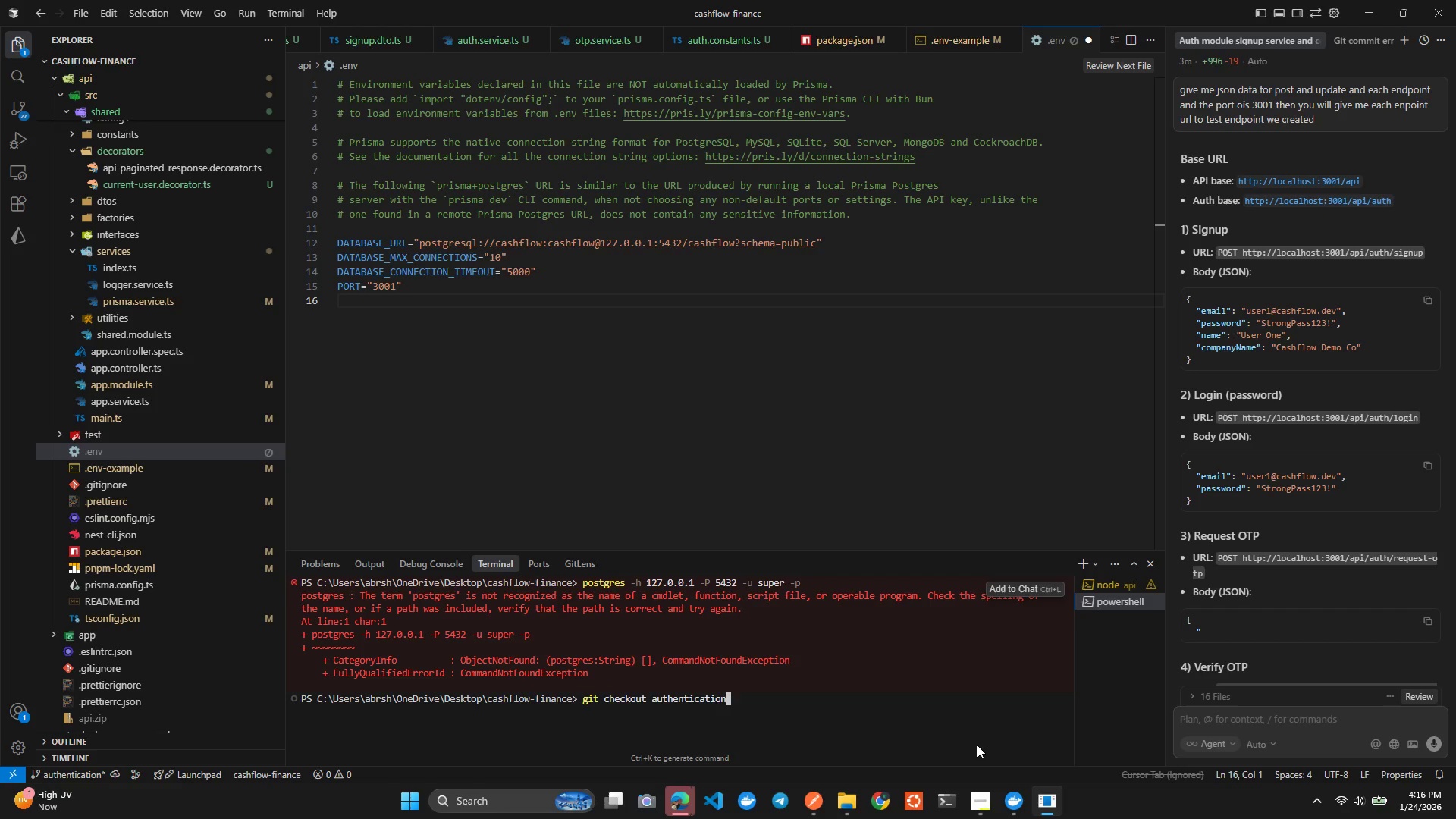 
key(ArrowUp)
 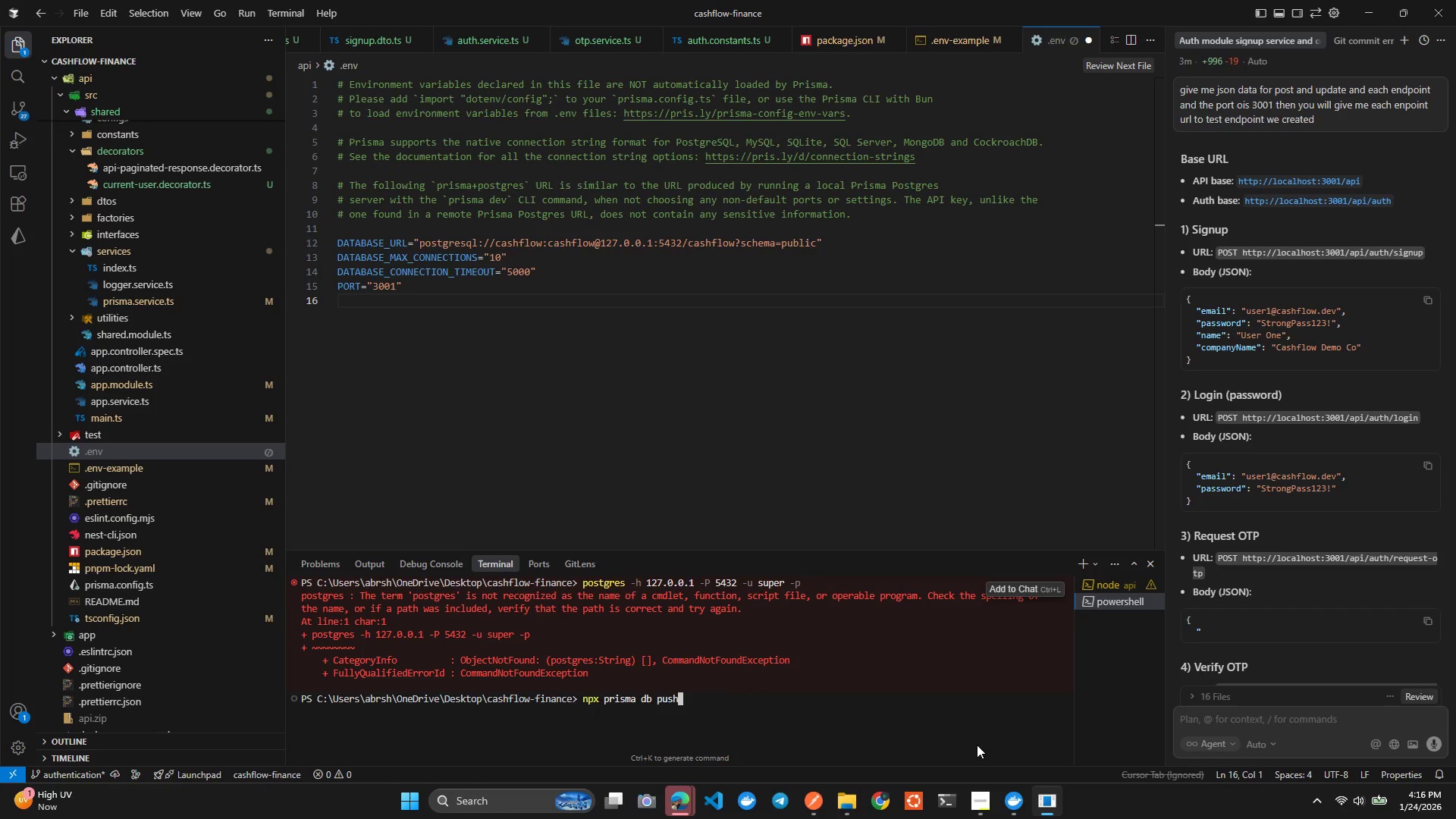 
key(ArrowUp)
 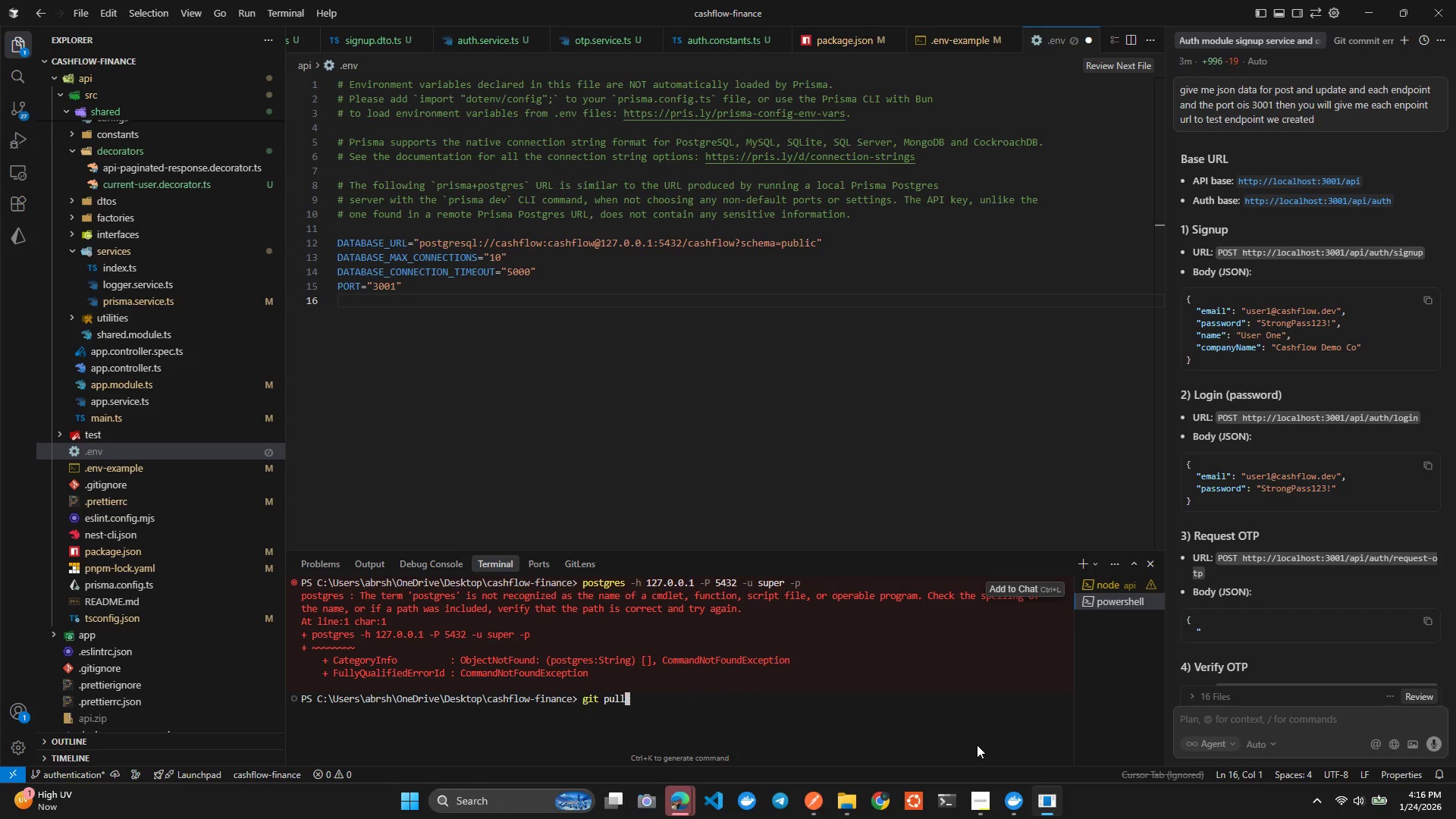 
key(ArrowUp)
 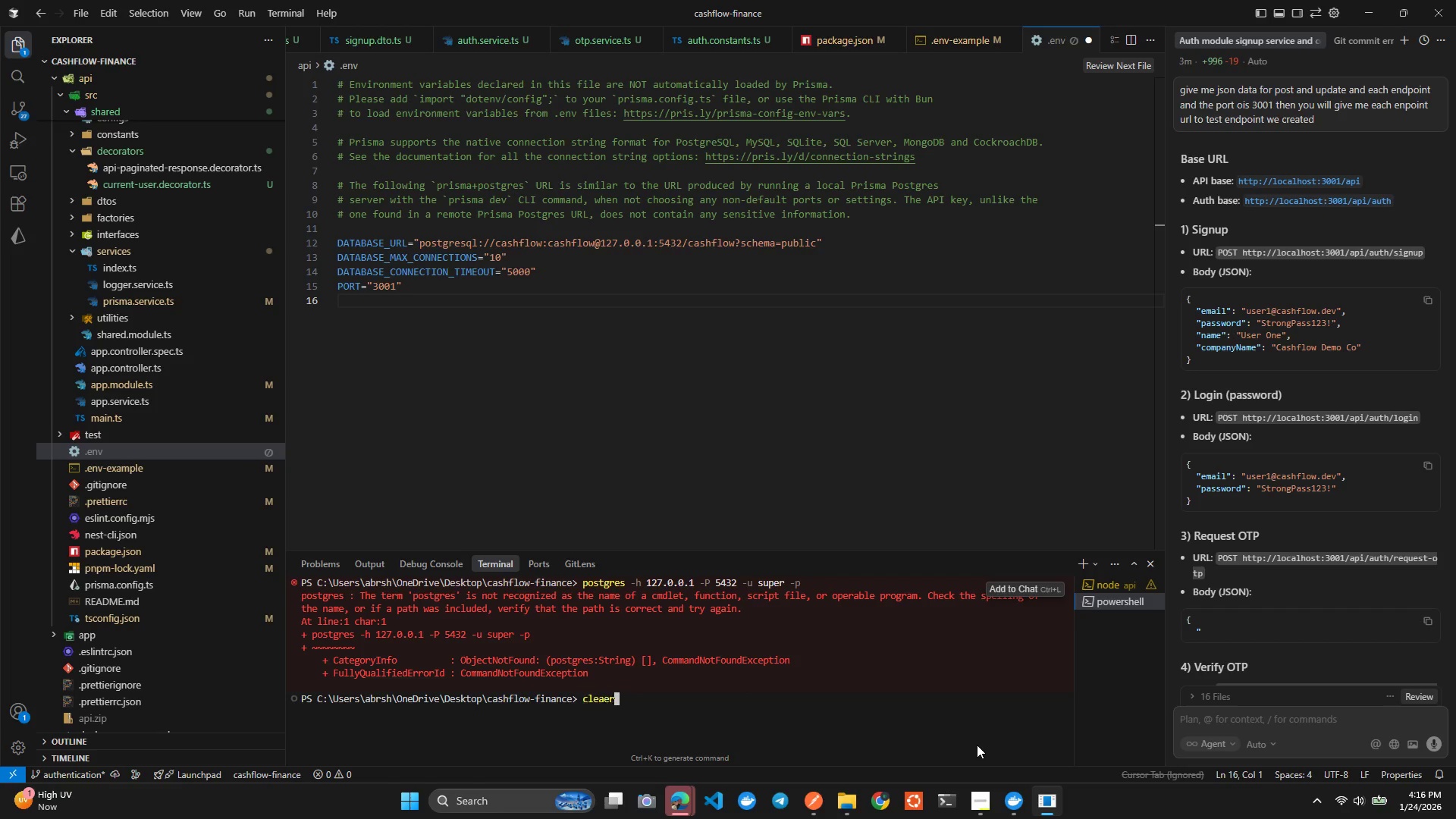 
key(ArrowUp)
 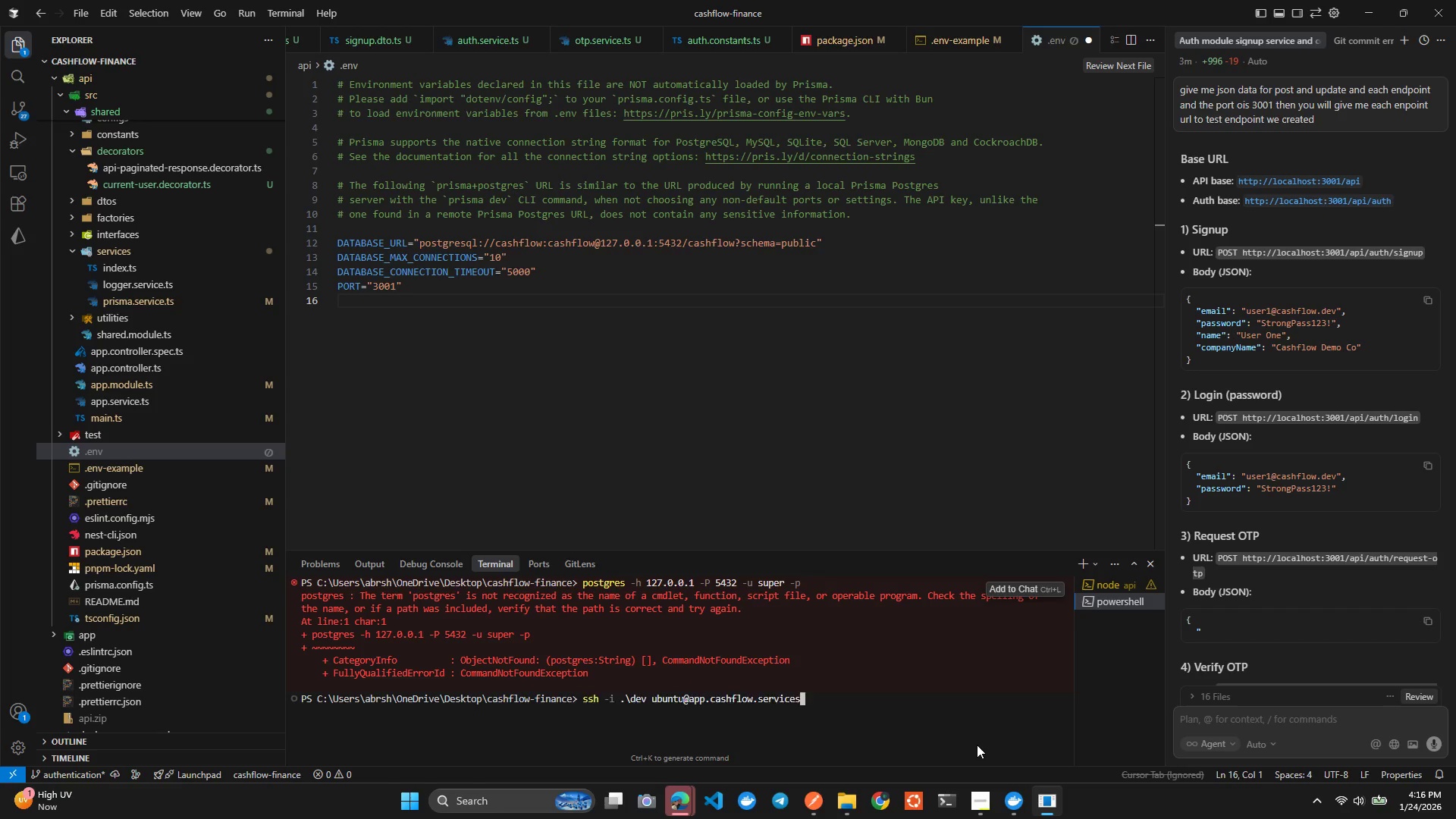 
key(ArrowUp)
 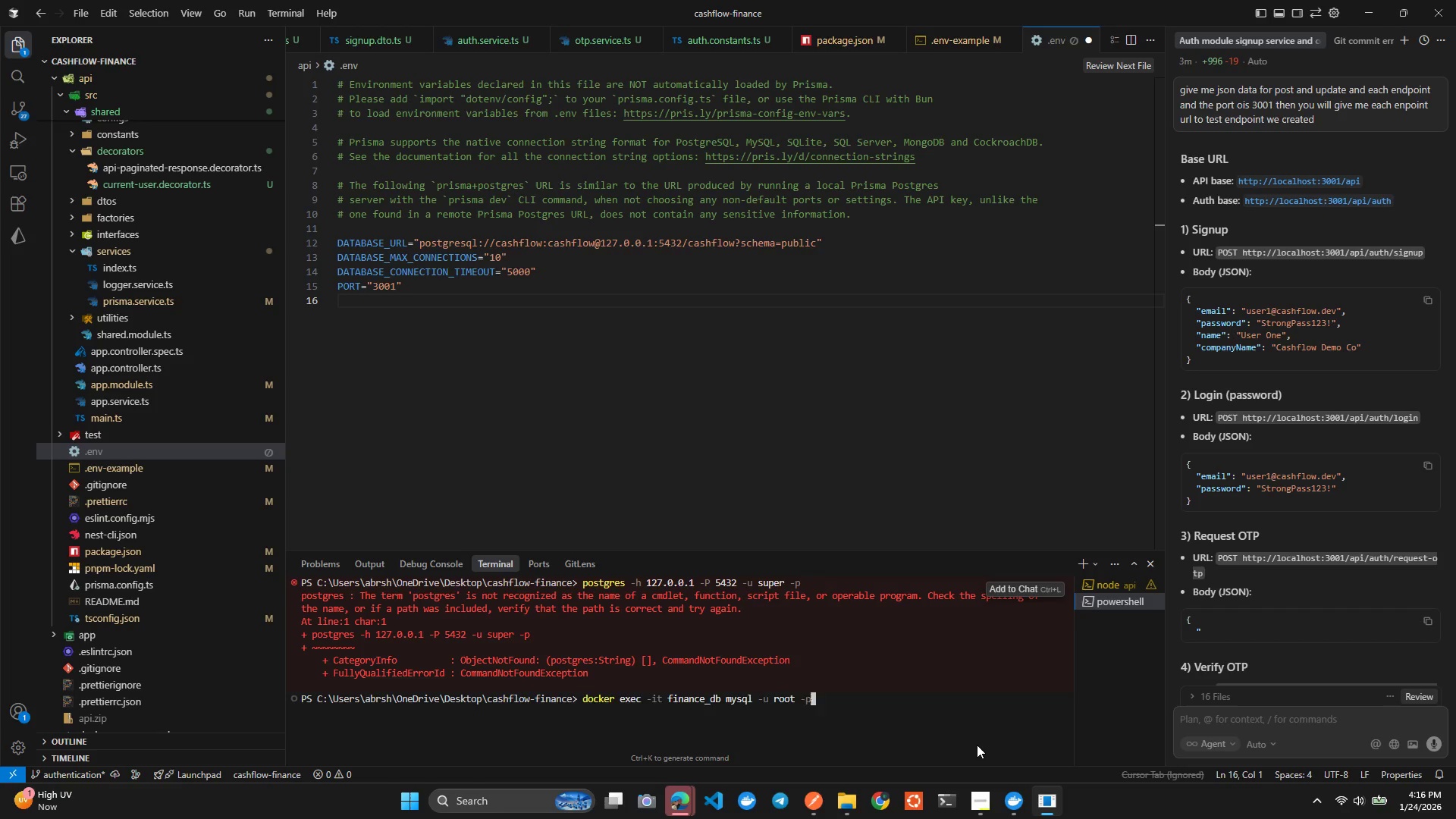 
key(ArrowUp)
 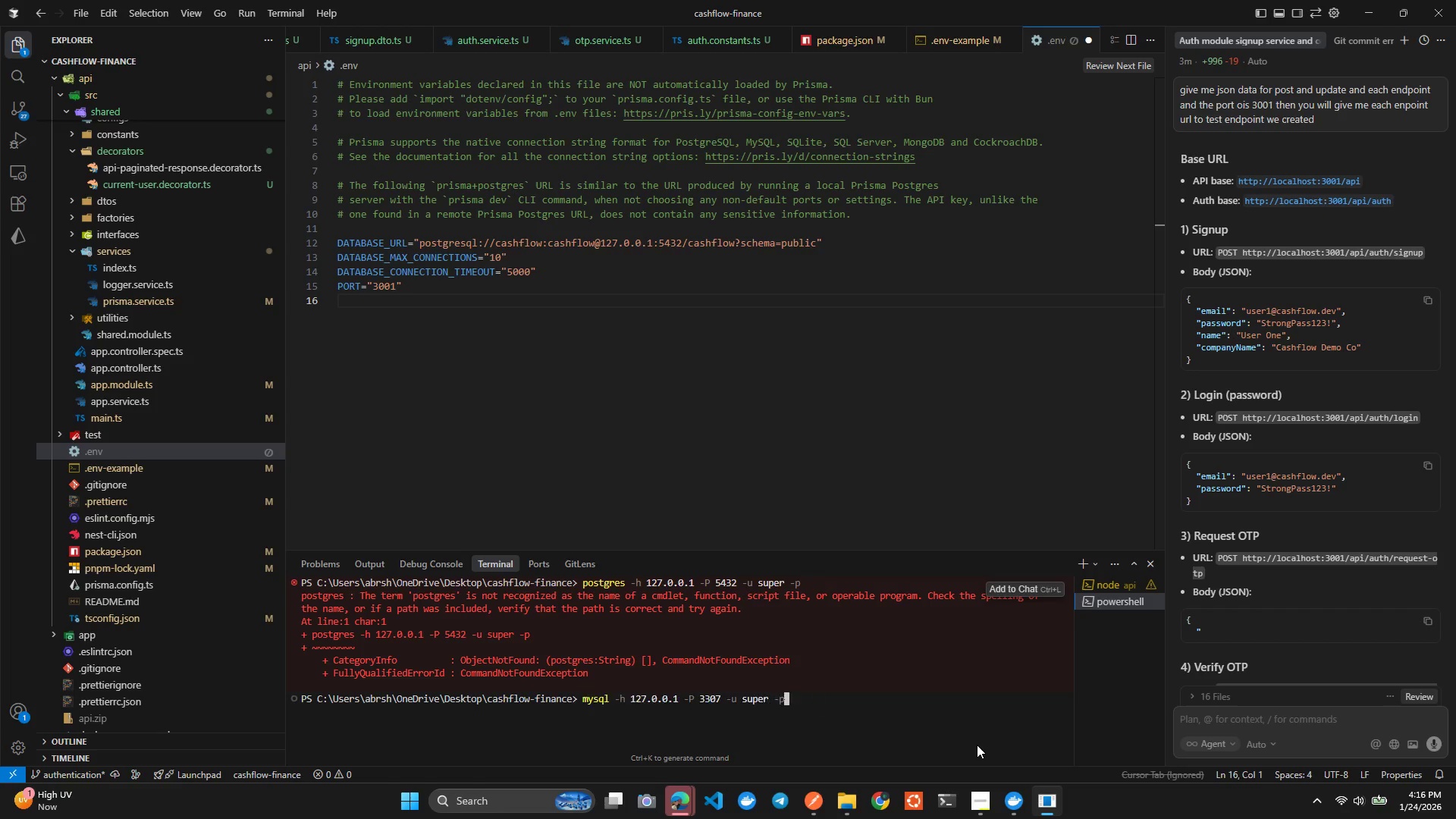 
key(ArrowUp)
 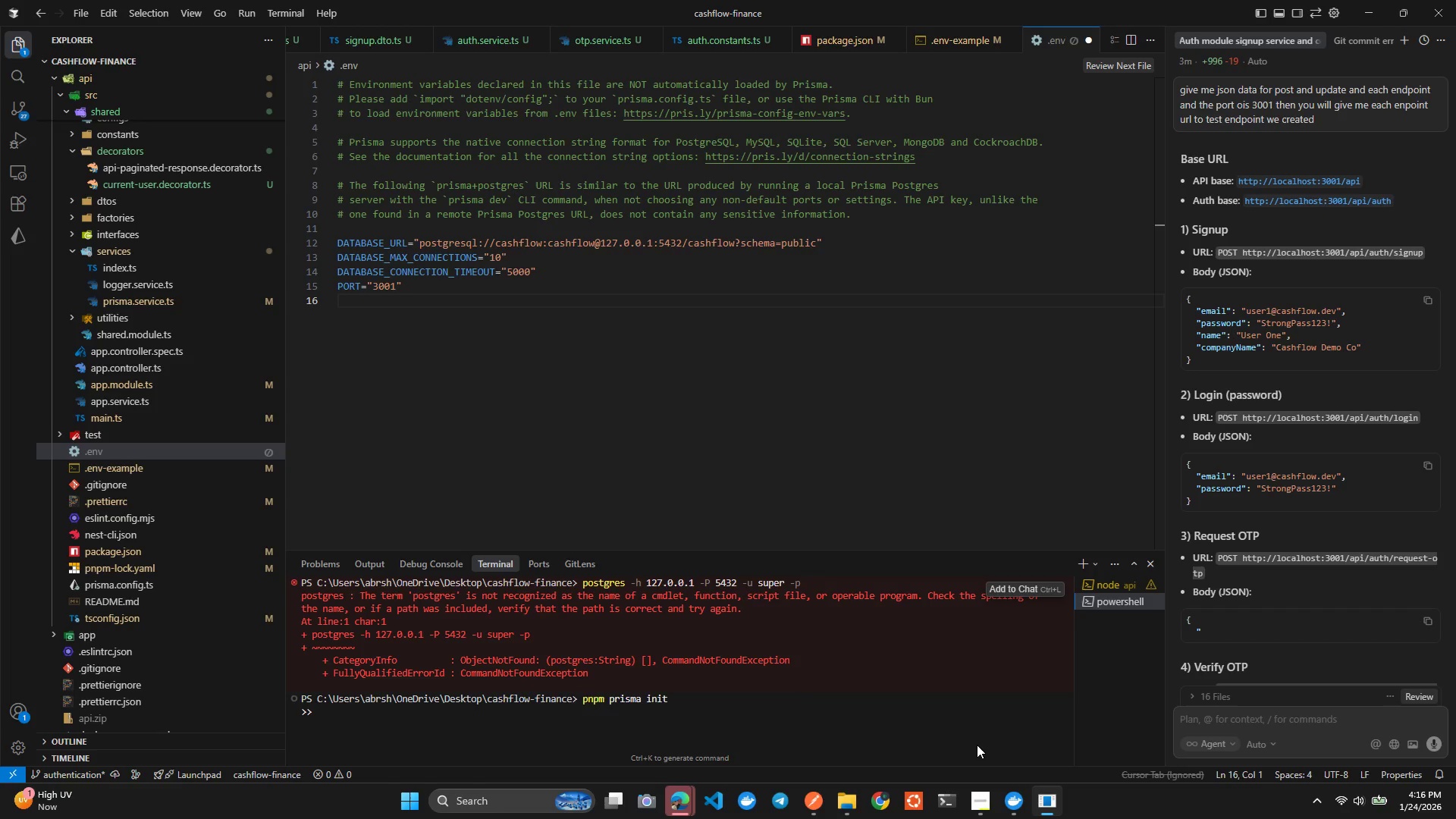 
key(ArrowDown)
 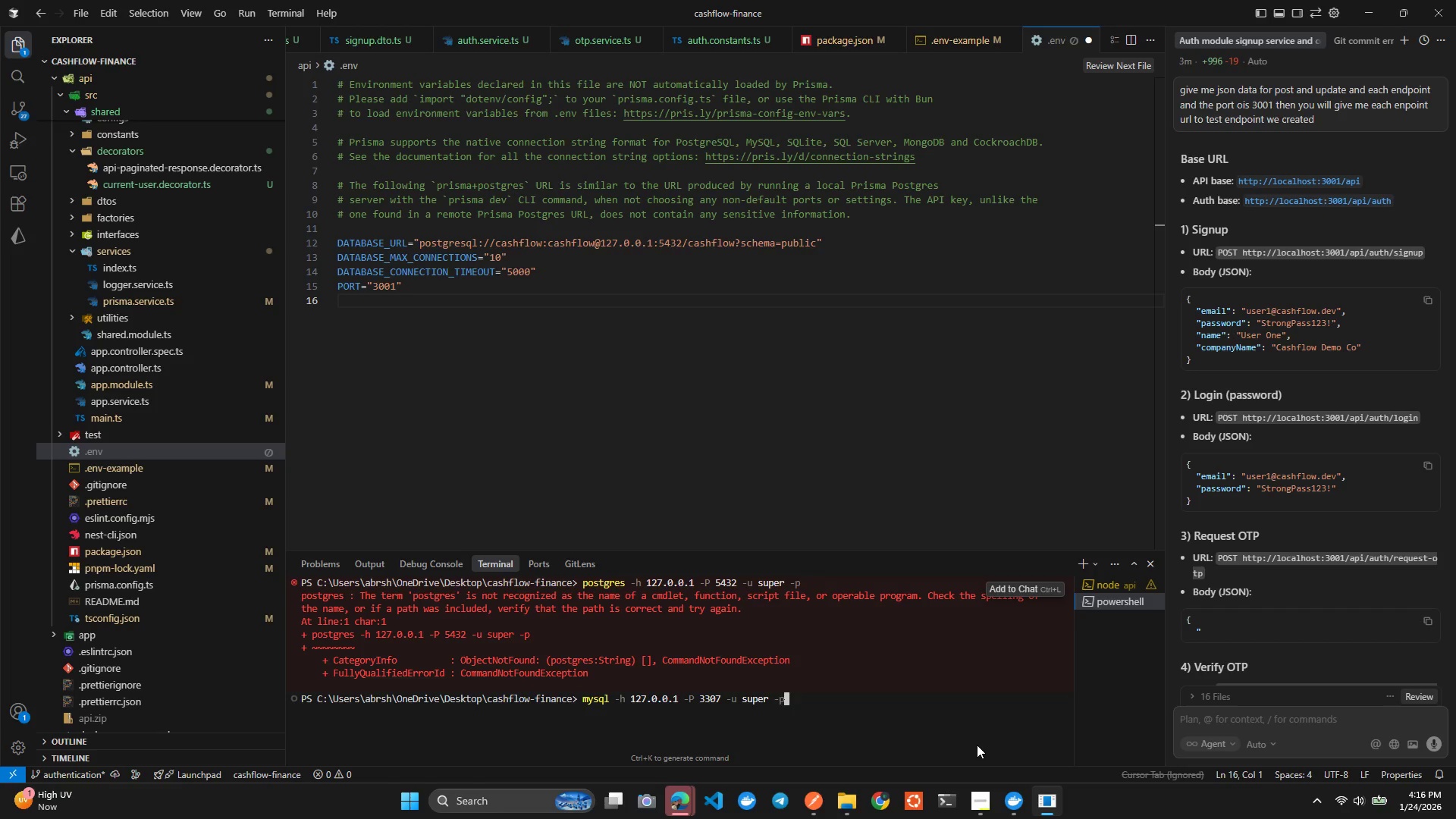 
key(ArrowDown)
 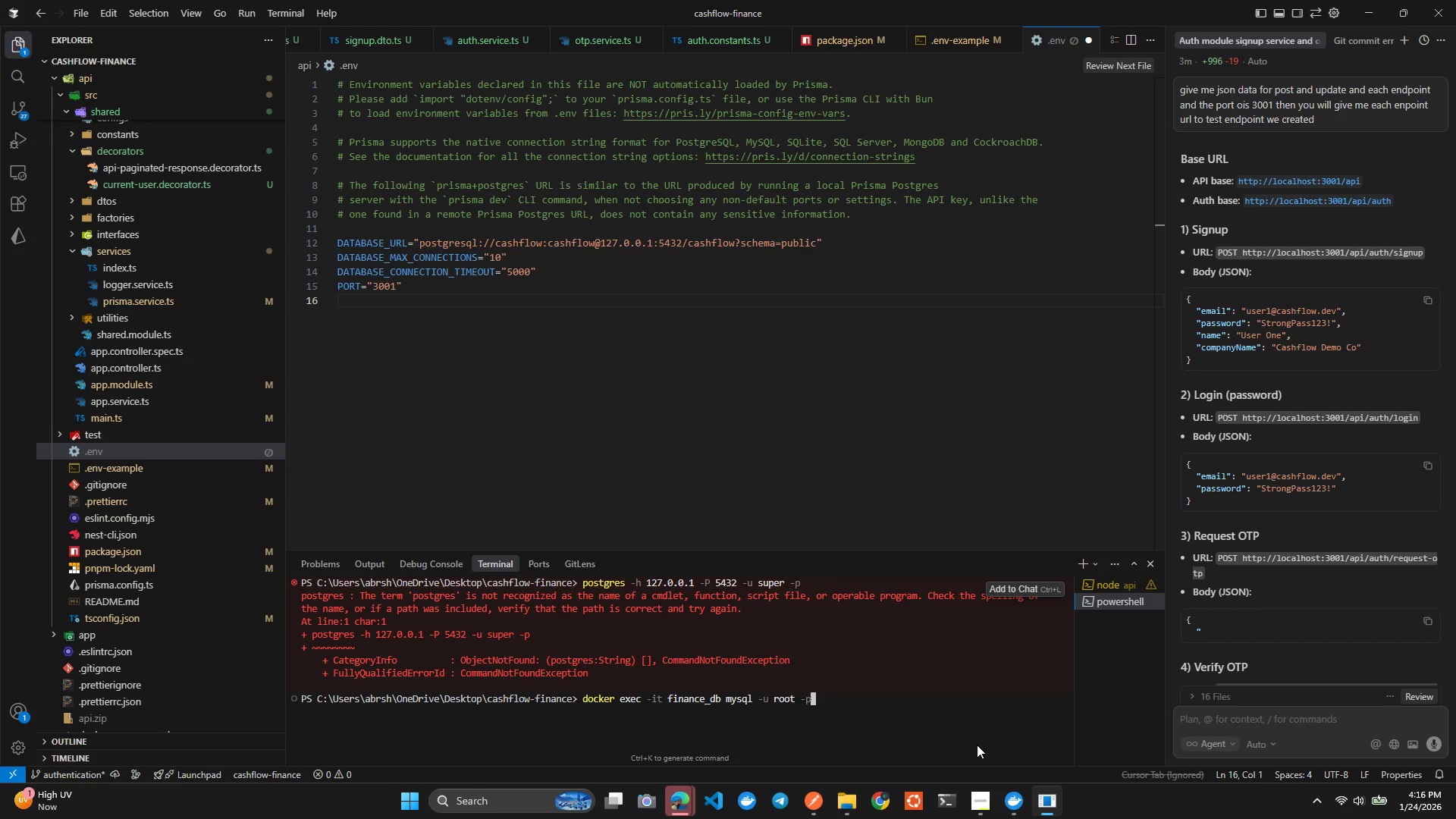 
key(ArrowUp)
 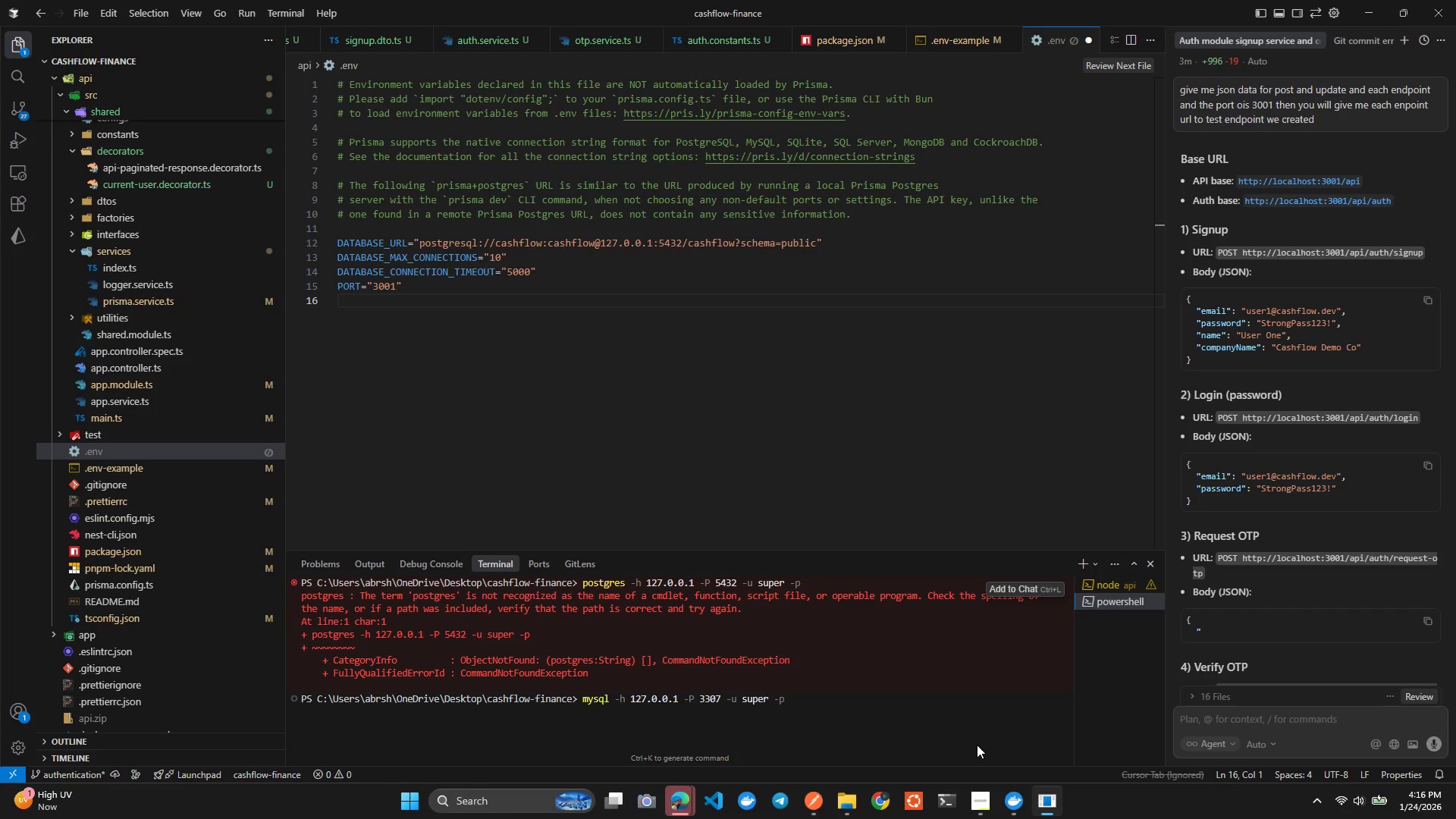 
key(ArrowDown)
 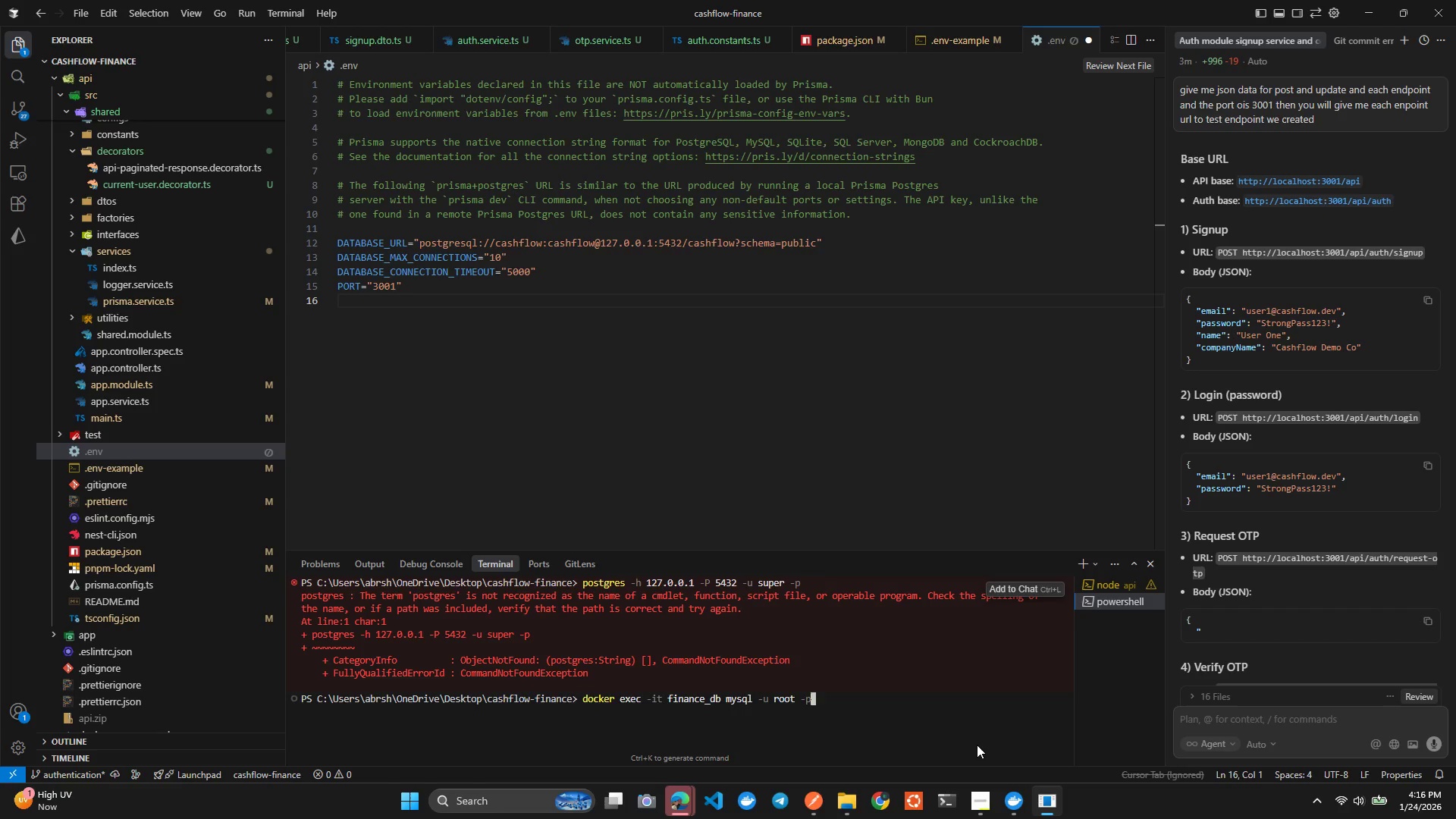 
hold_key(key=ArrowLeft, duration=0.98)
 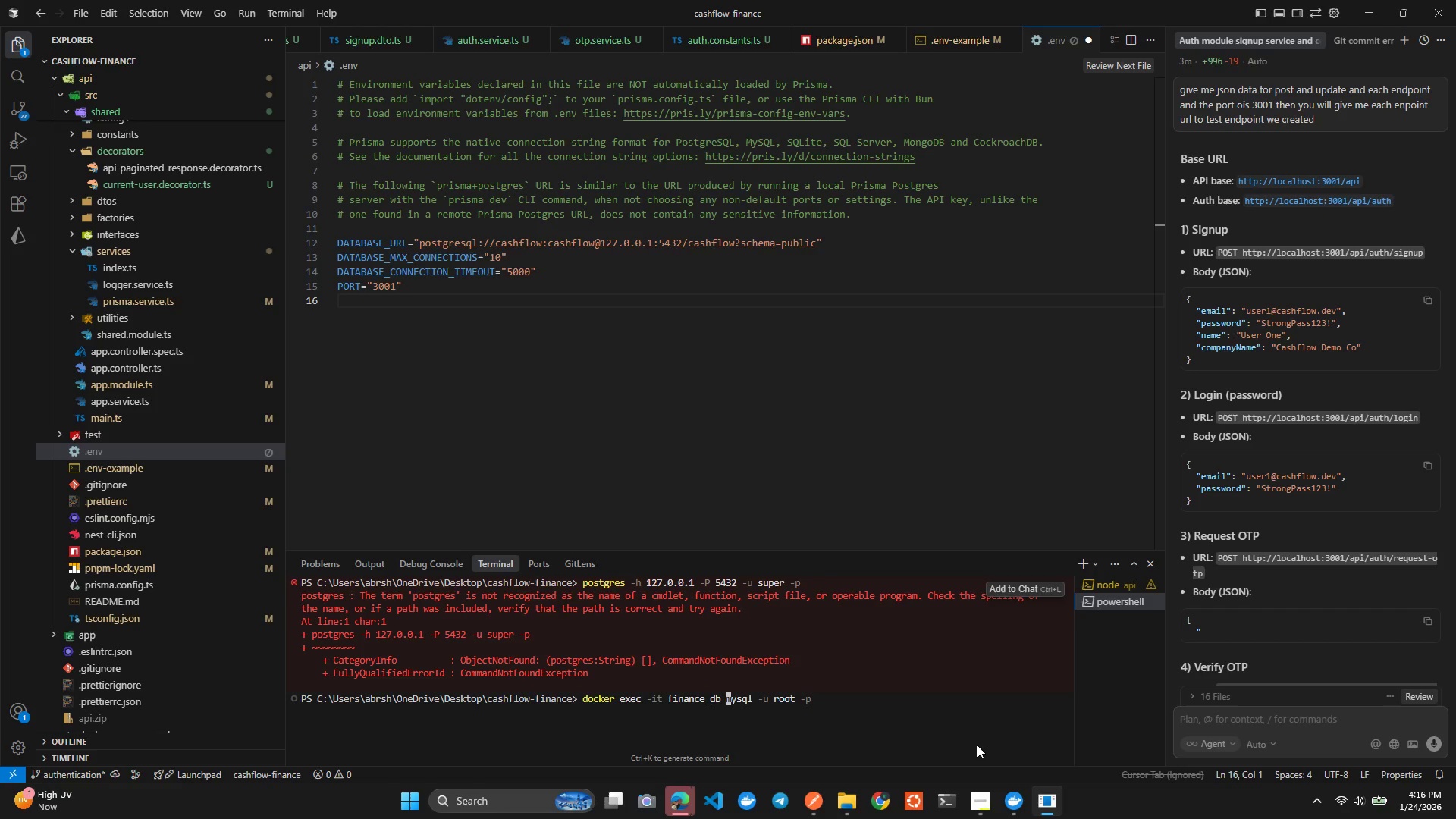 
key(ArrowLeft)
 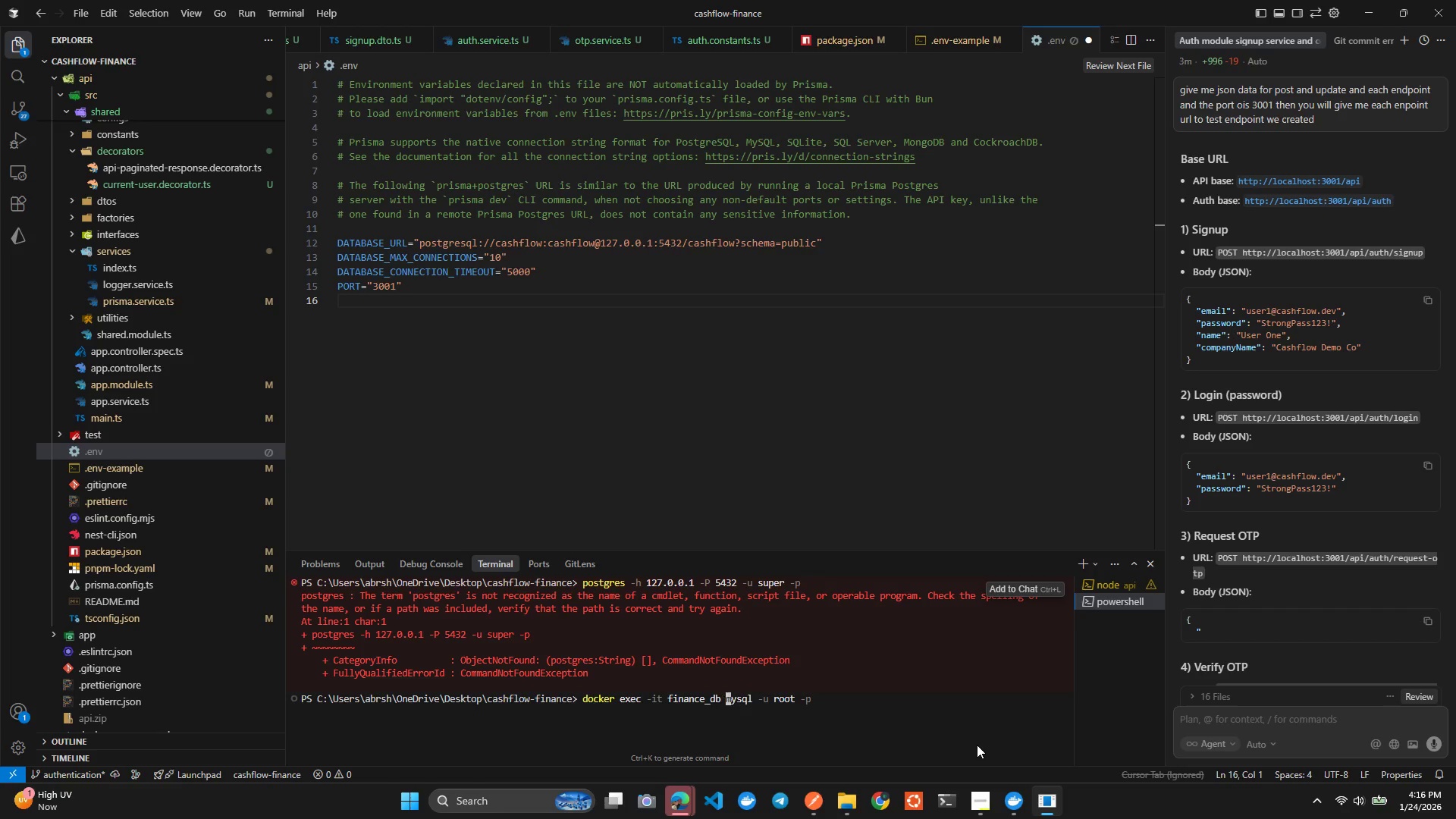 
key(ArrowRight)
 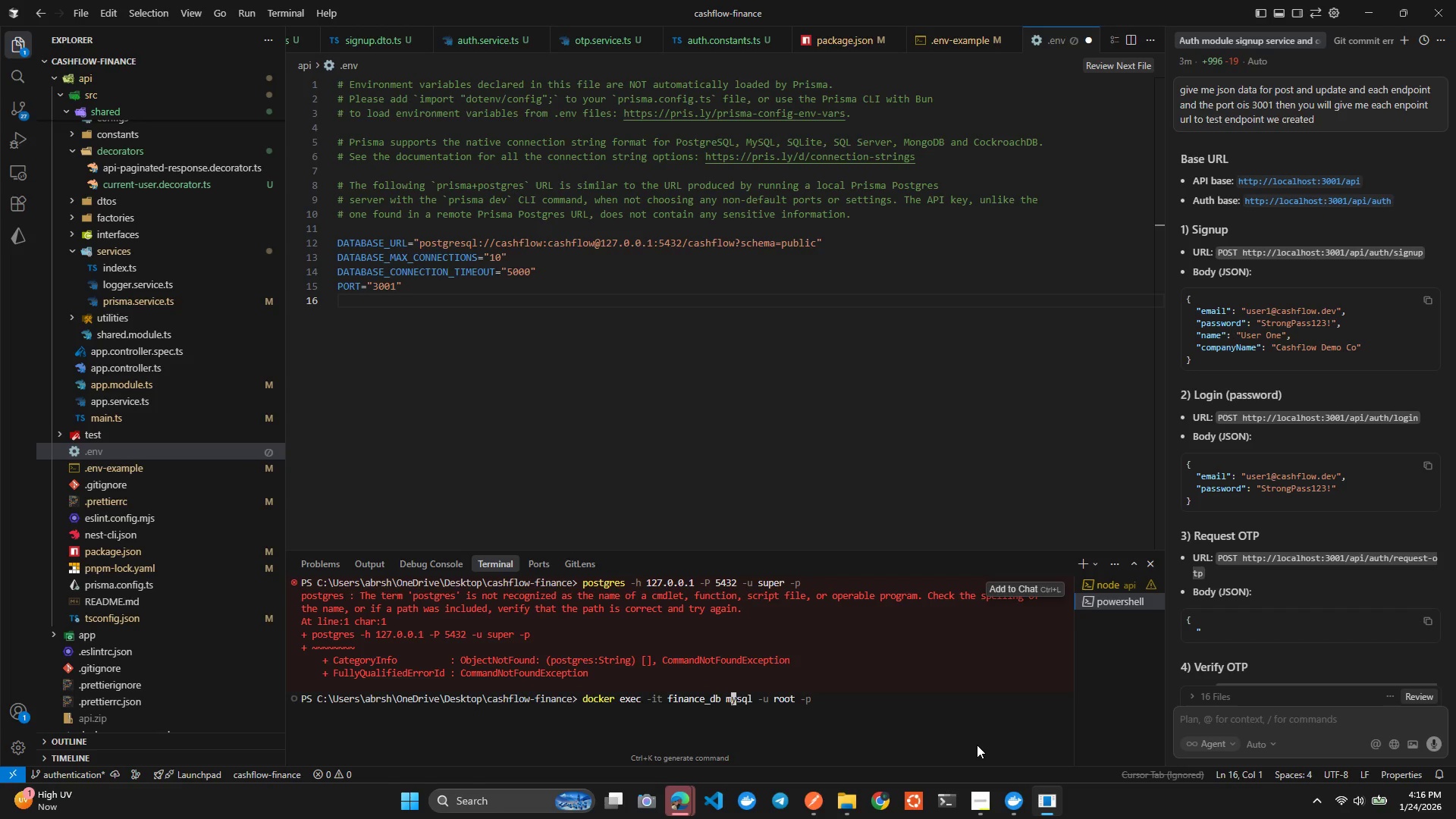 
key(ArrowRight)
 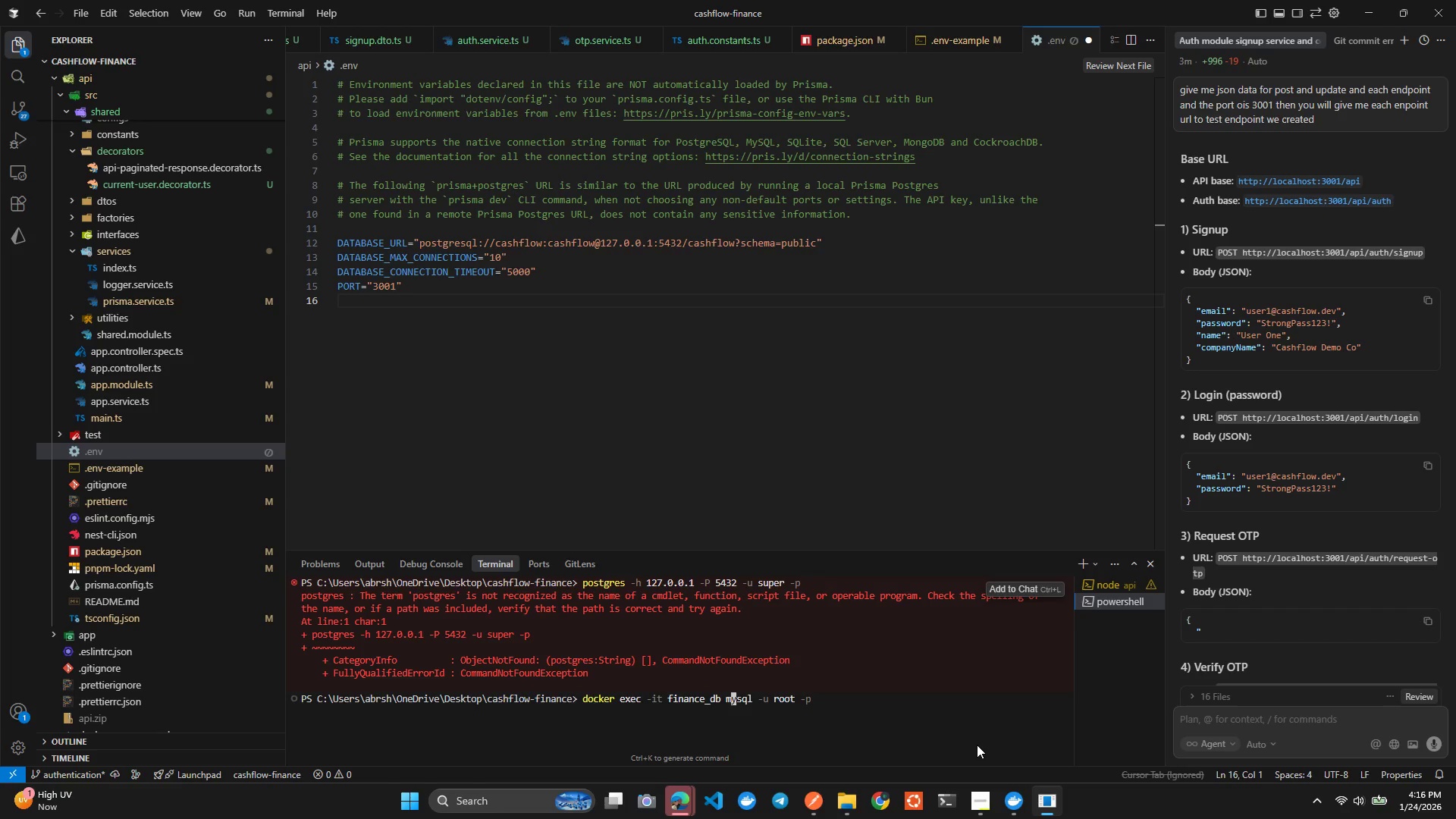 
key(ArrowRight)
 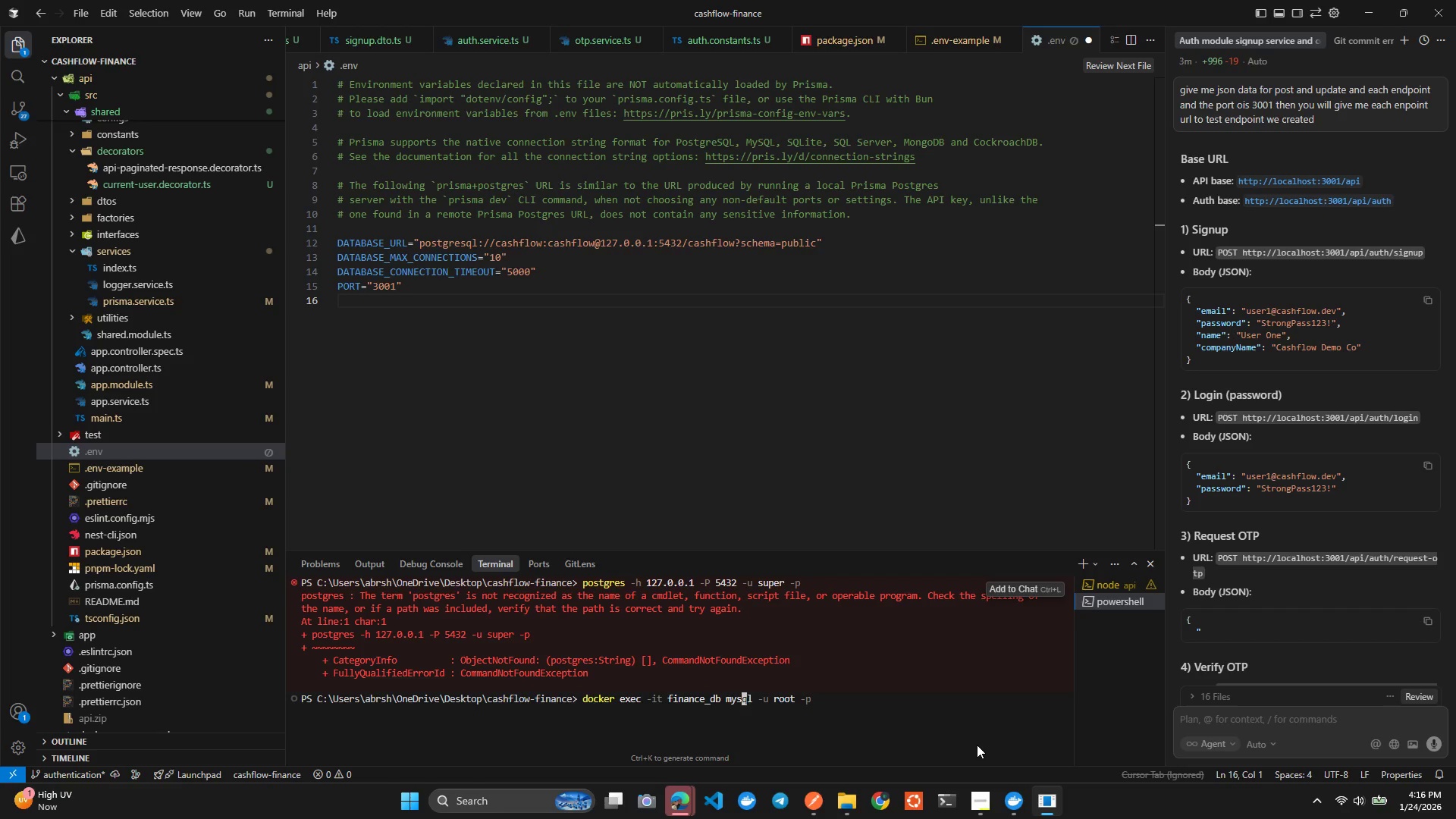 
key(ArrowRight)
 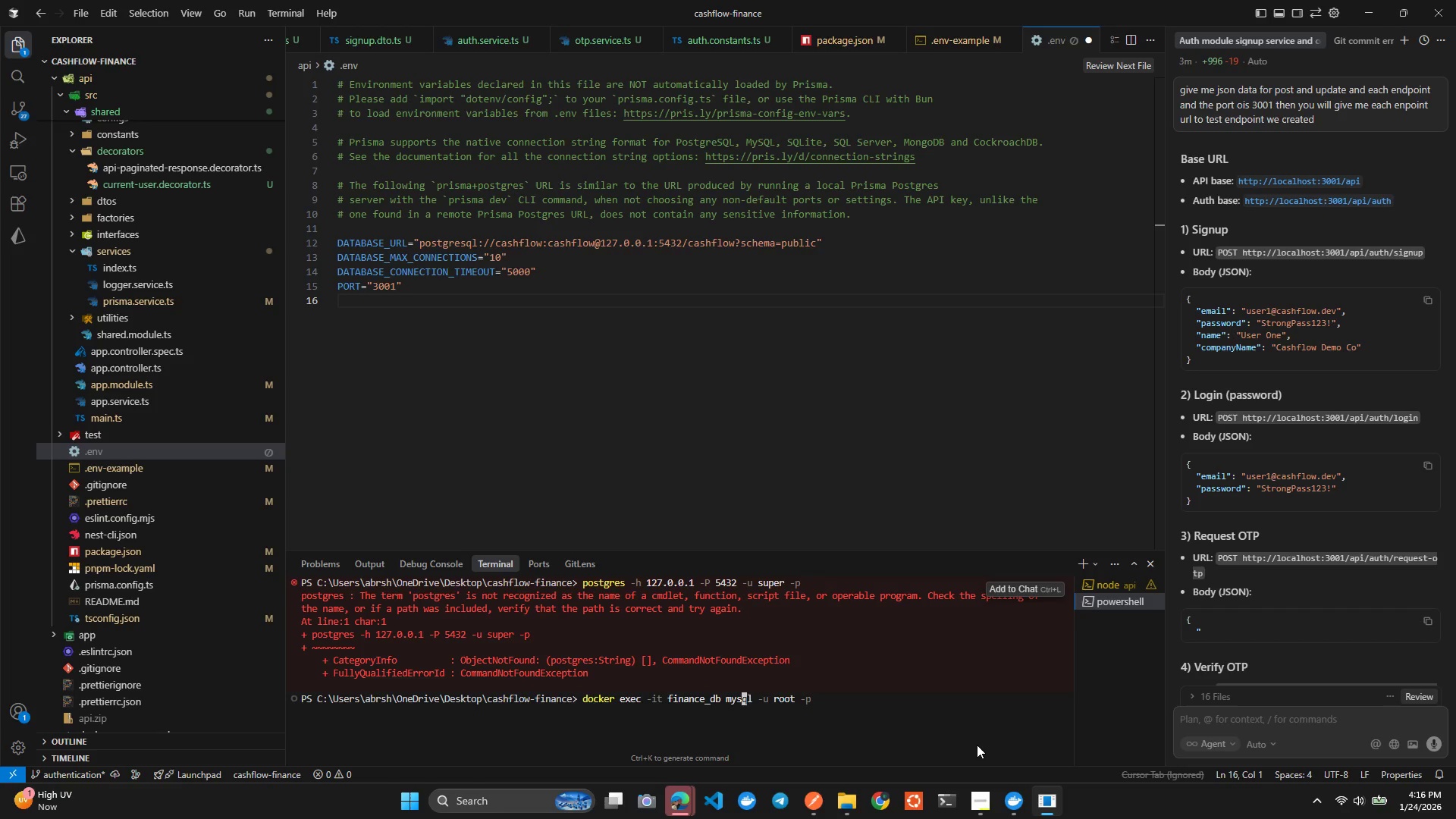 
key(ArrowRight)
 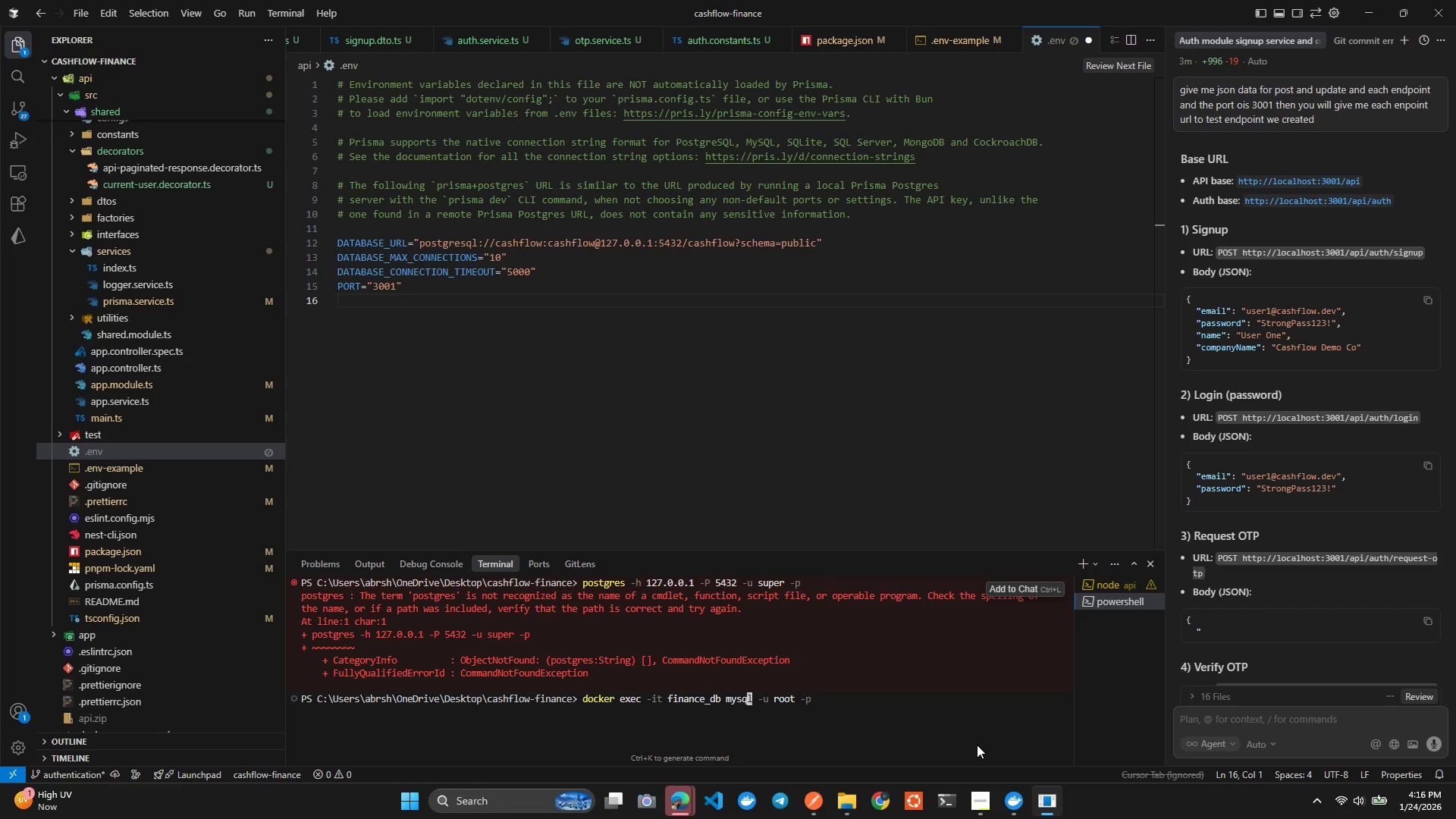 
key(ArrowRight)
 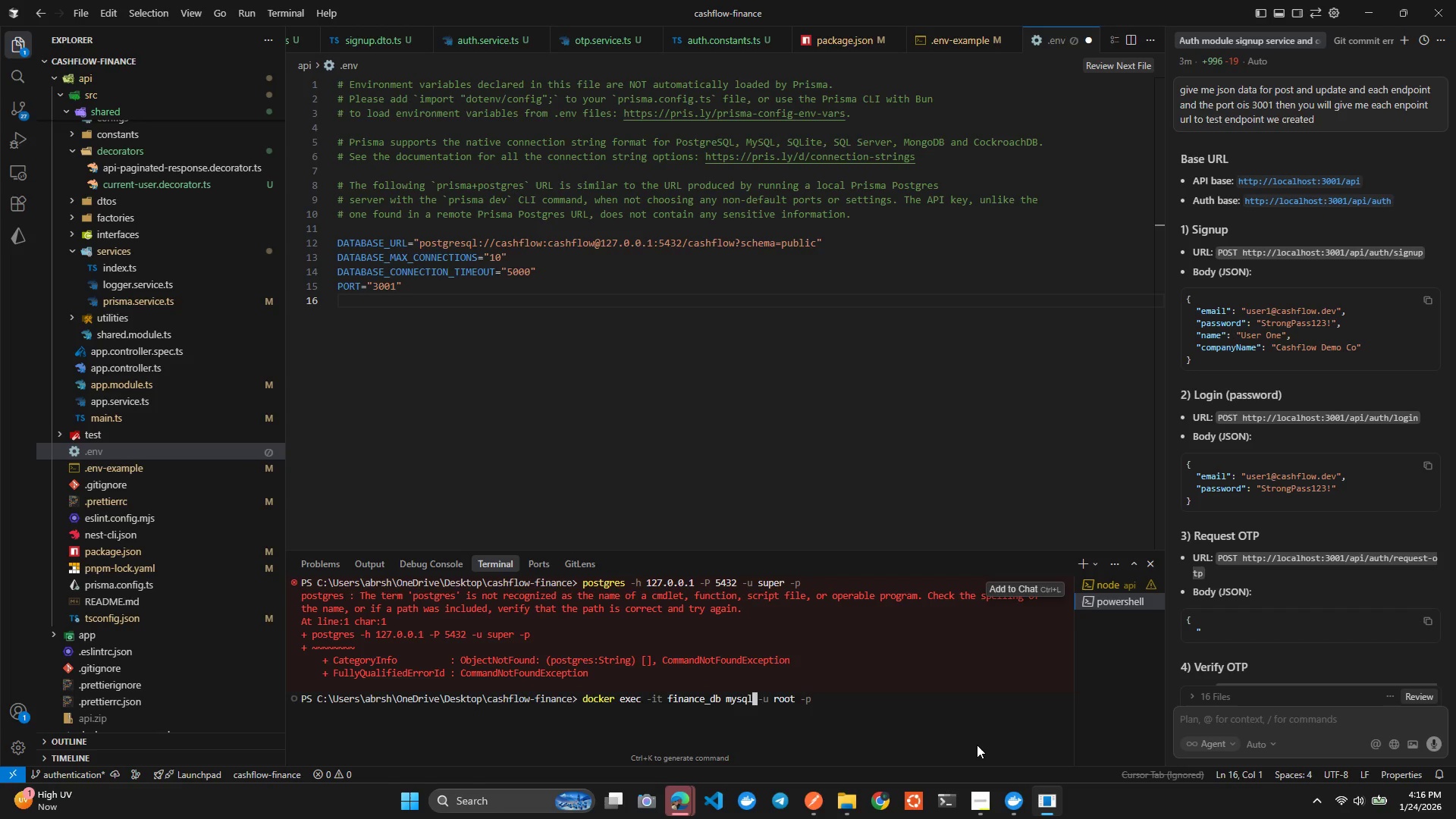 
key(Backspace)
 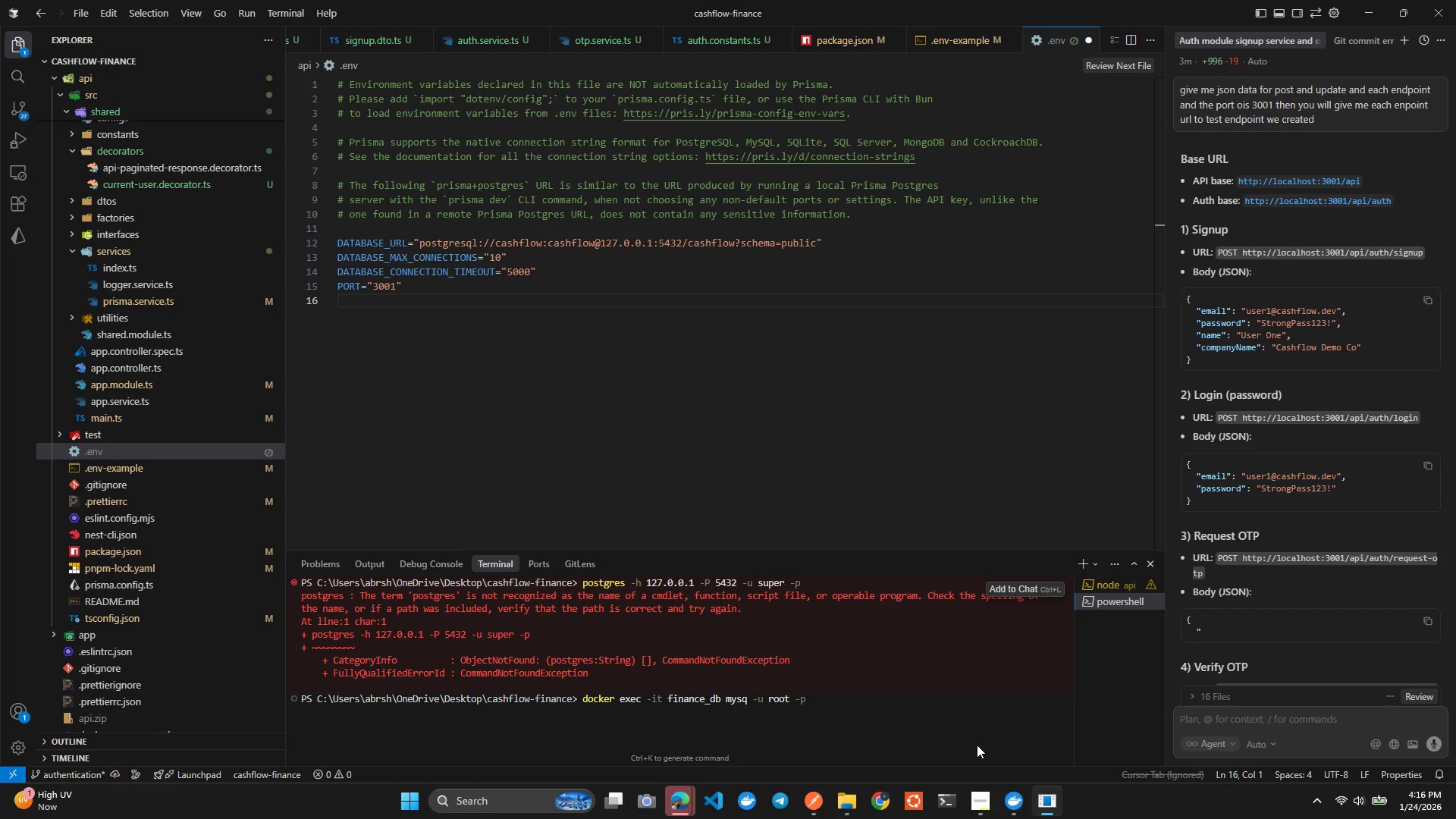 
key(Backspace)
 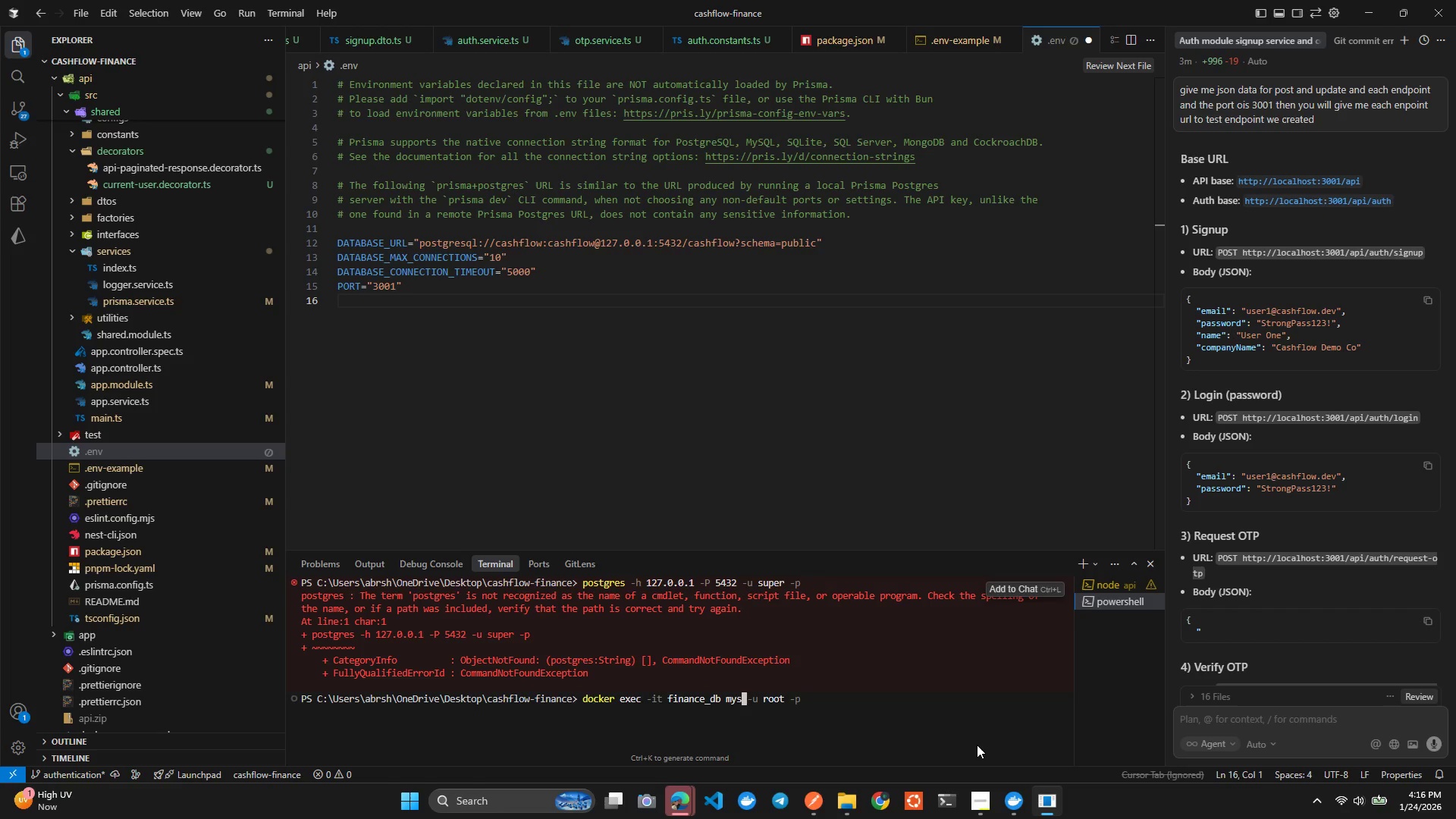 
key(Backspace)
 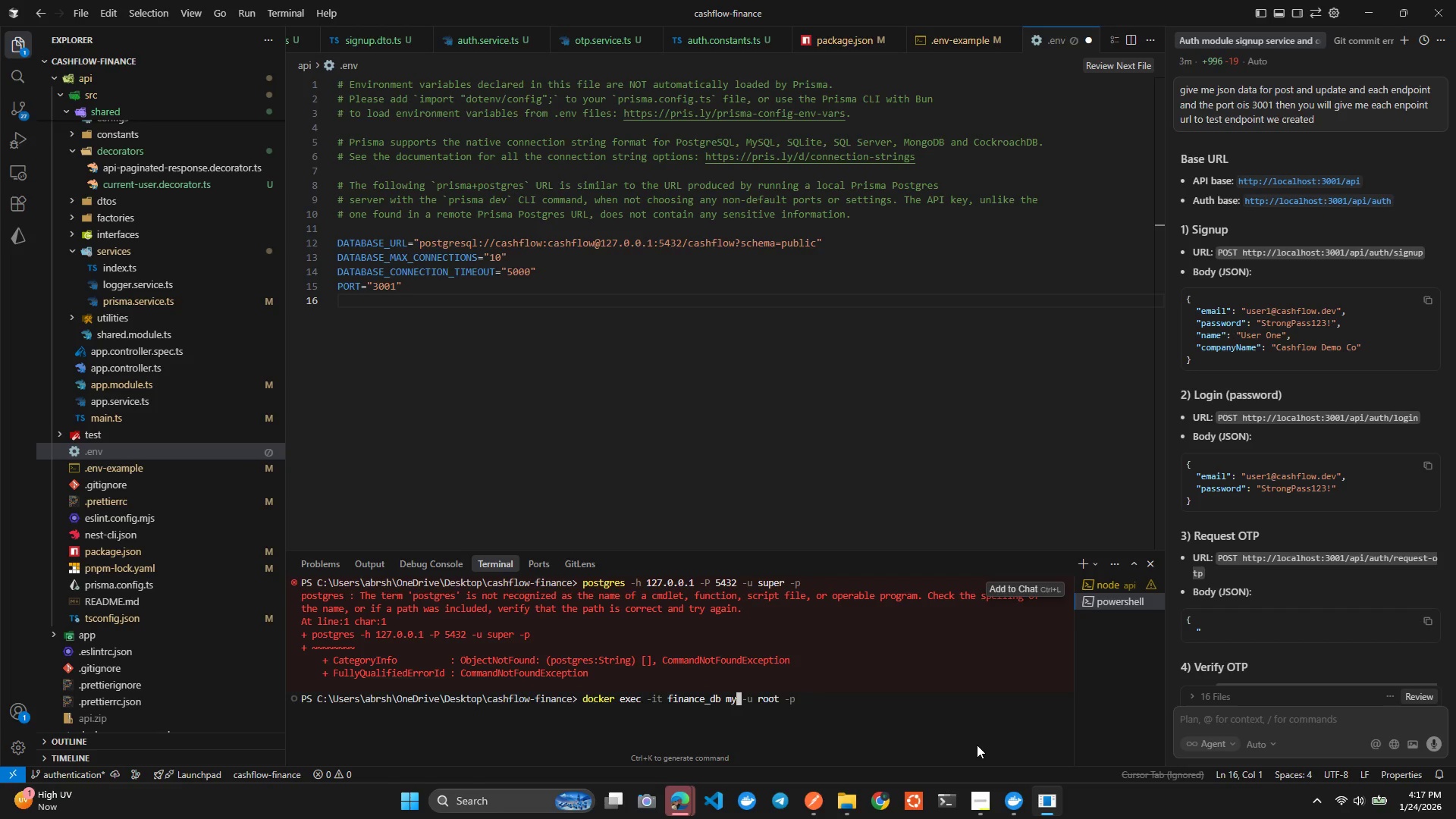 
key(Backspace)
 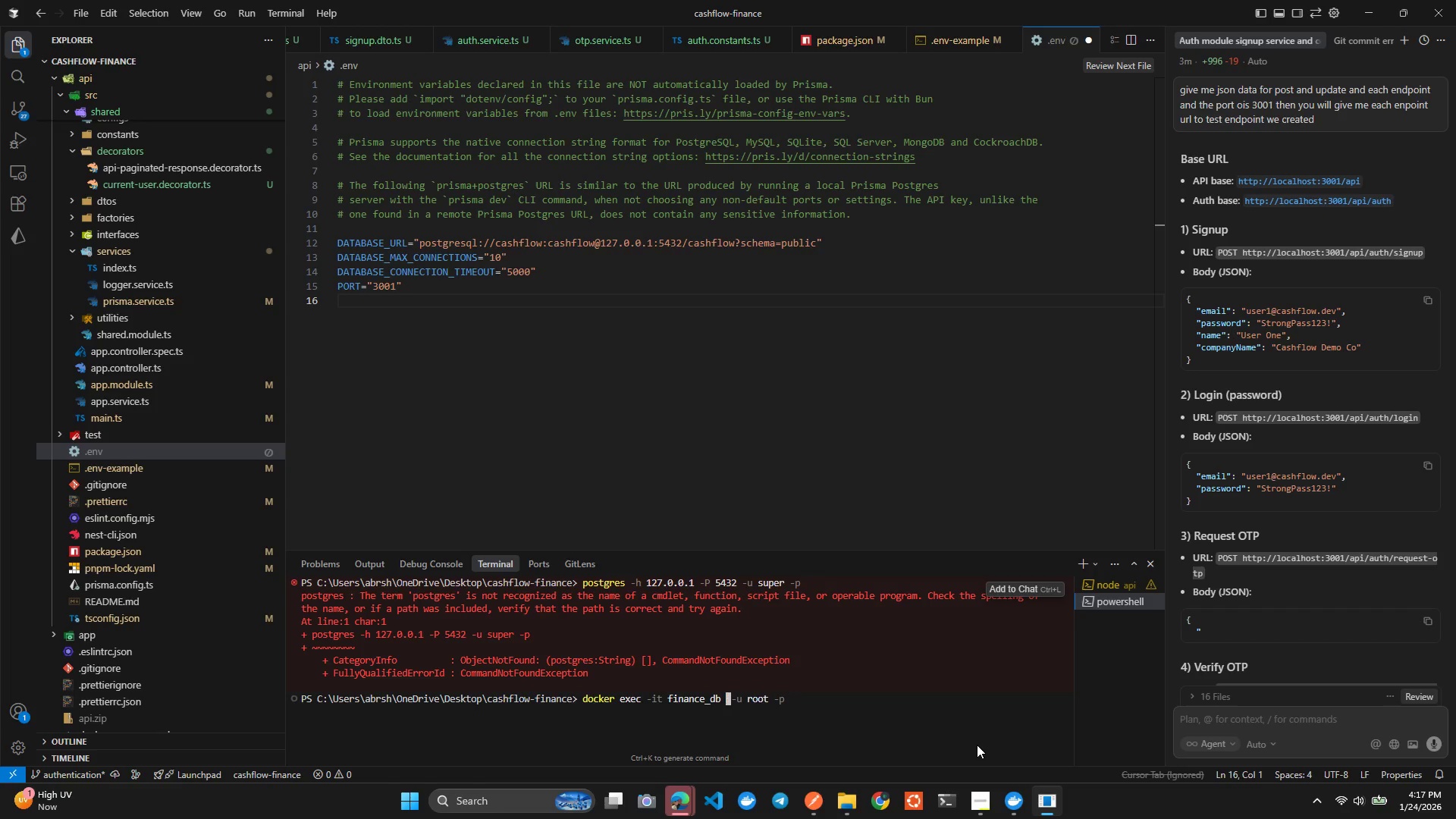 
key(Backspace)
 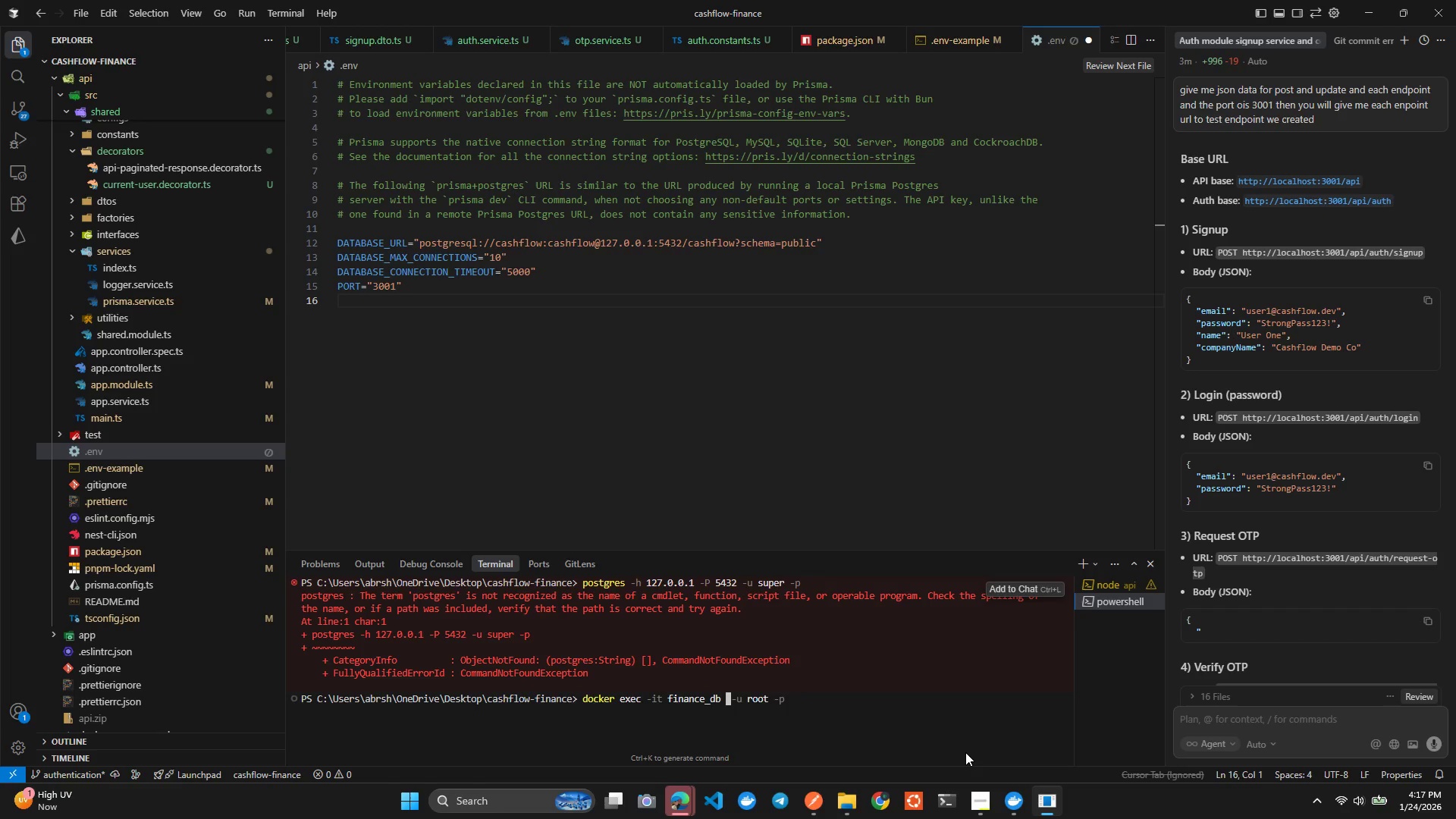 
hold_key(key=P, duration=0.31)
 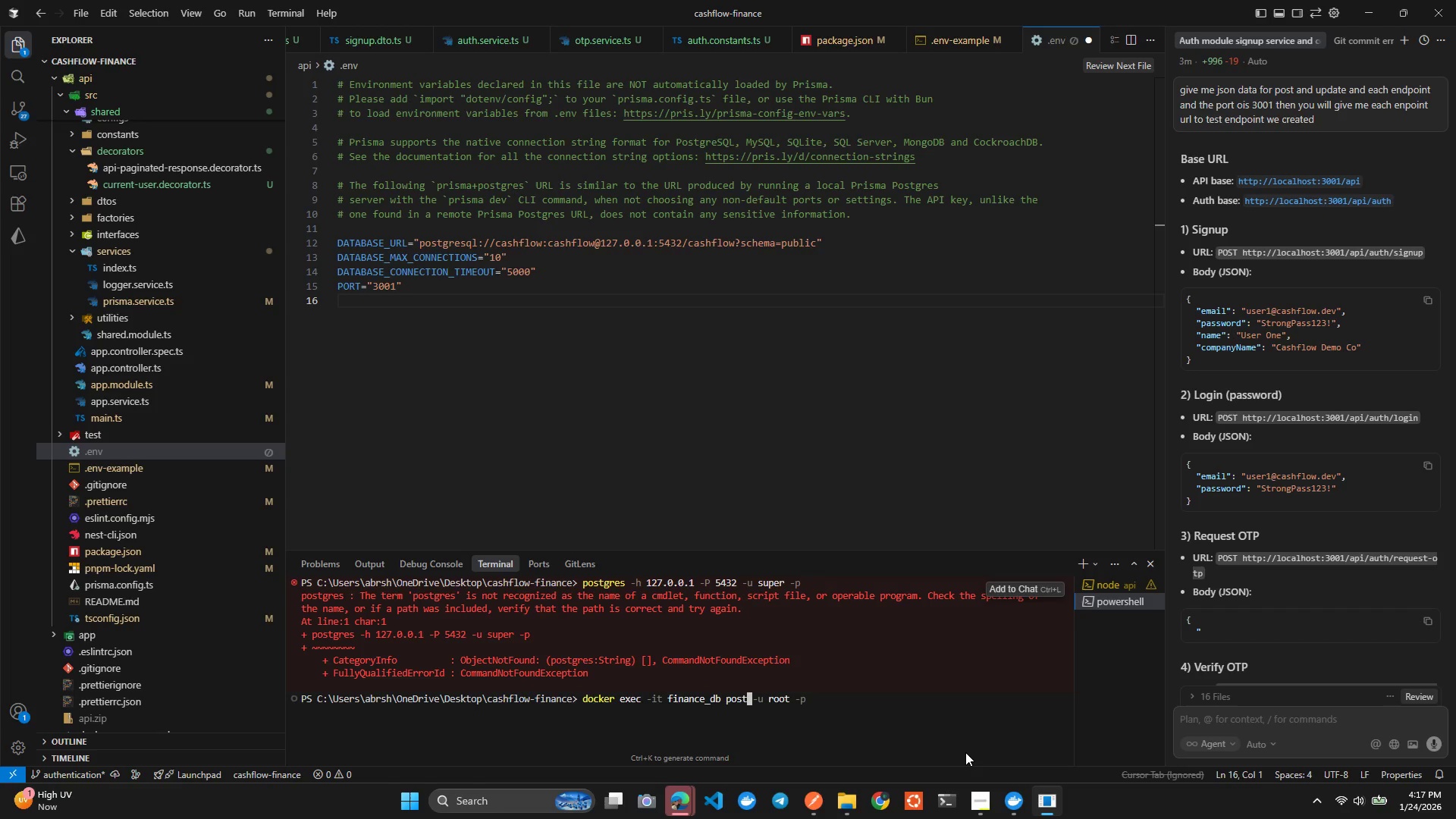 
type(ostgres)
 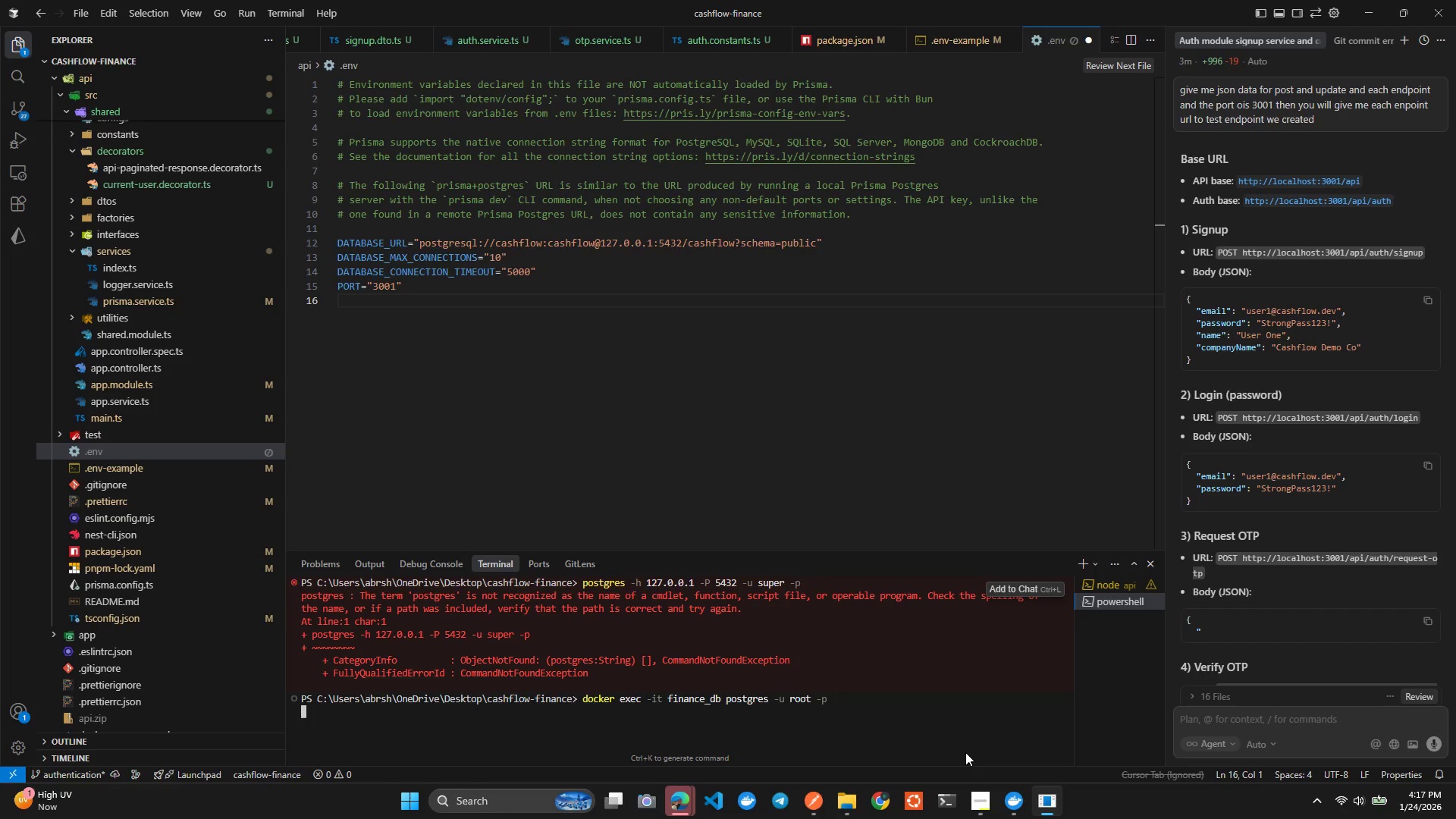 
key(Enter)
 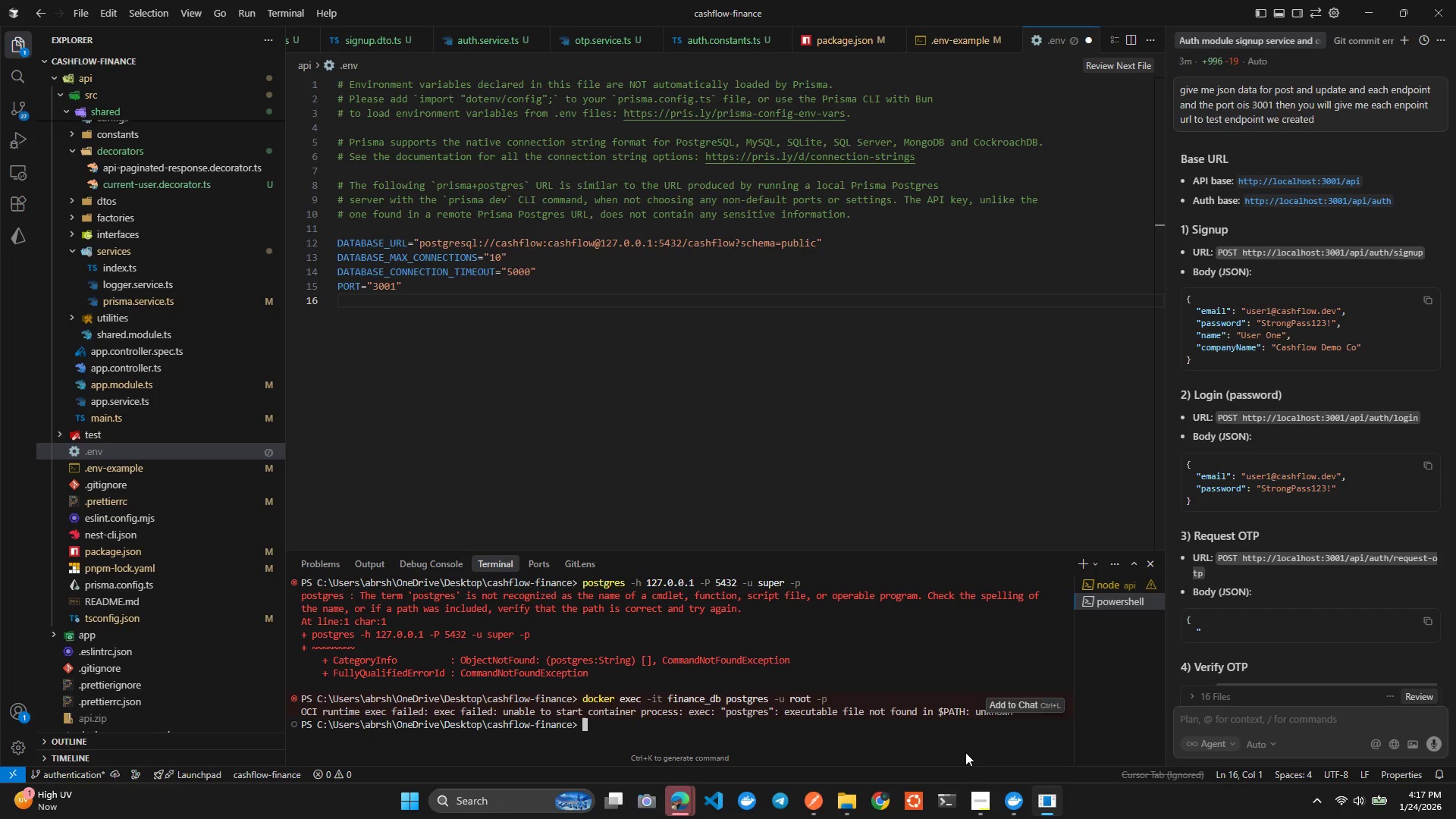 
key(ArrowUp)
 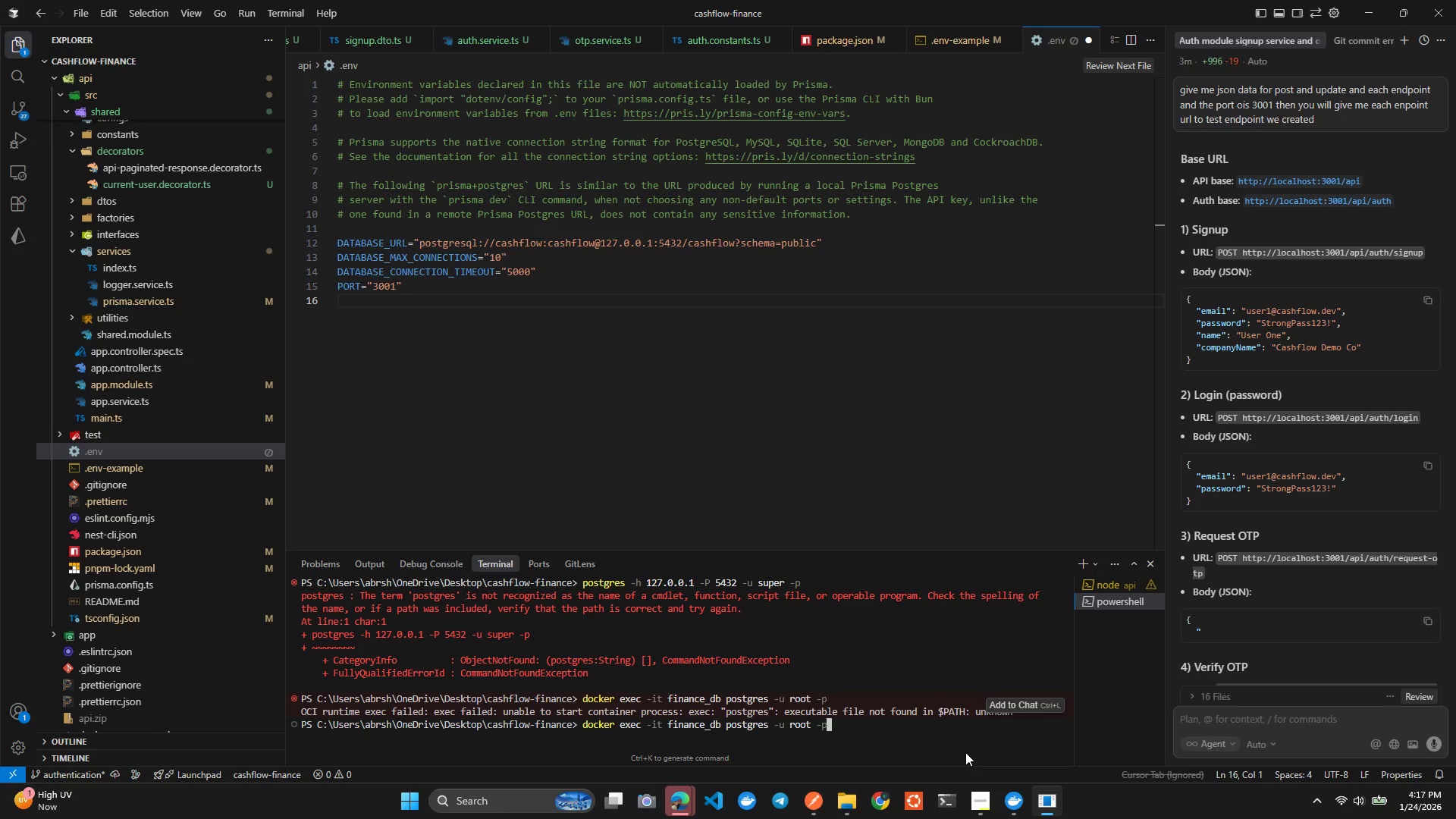 
hold_key(key=ArrowLeft, duration=0.78)
 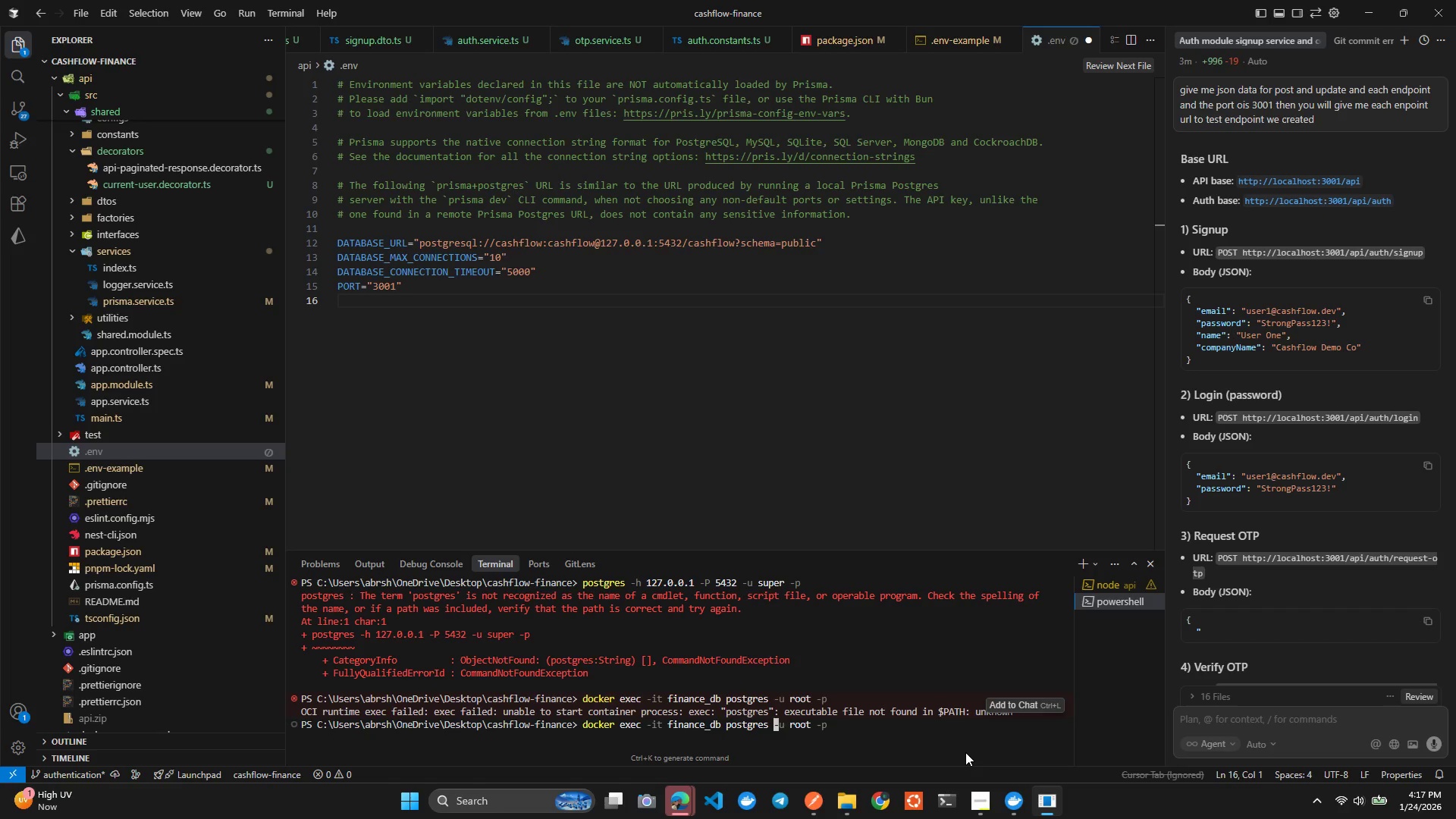 
hold_key(key=ArrowLeft, duration=1.41)
 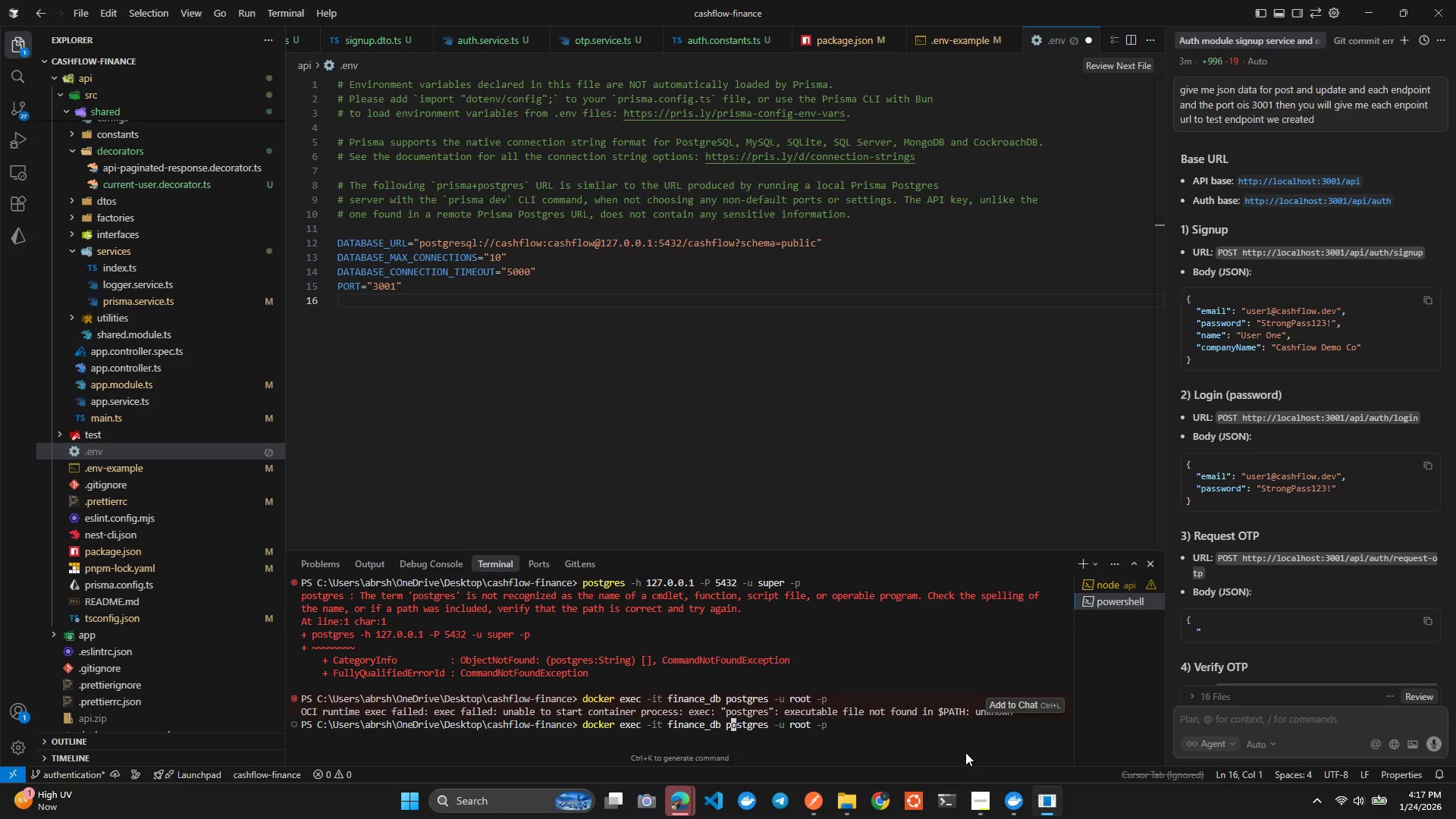 
key(ArrowLeft)
 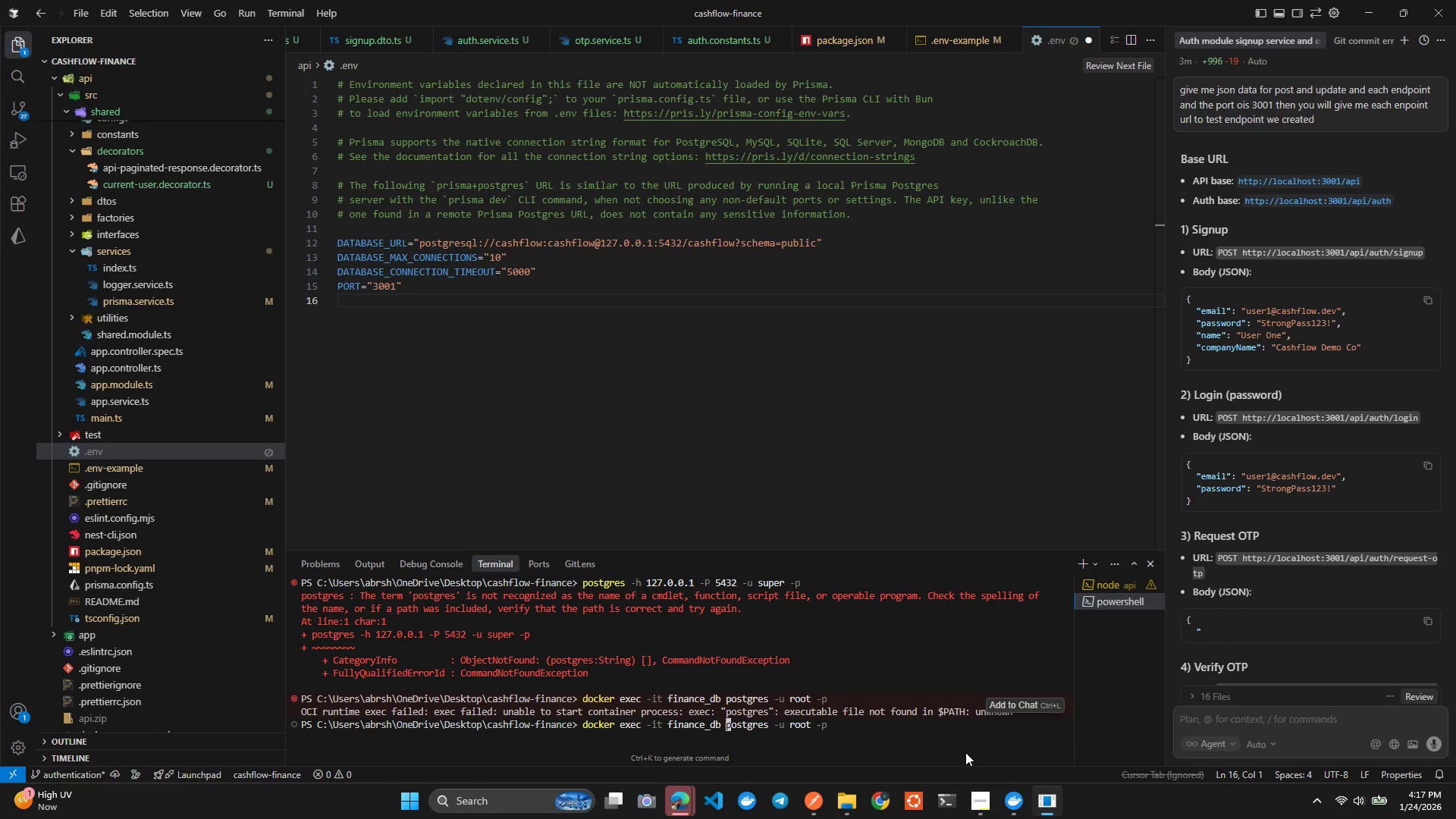 
key(ArrowLeft)
 